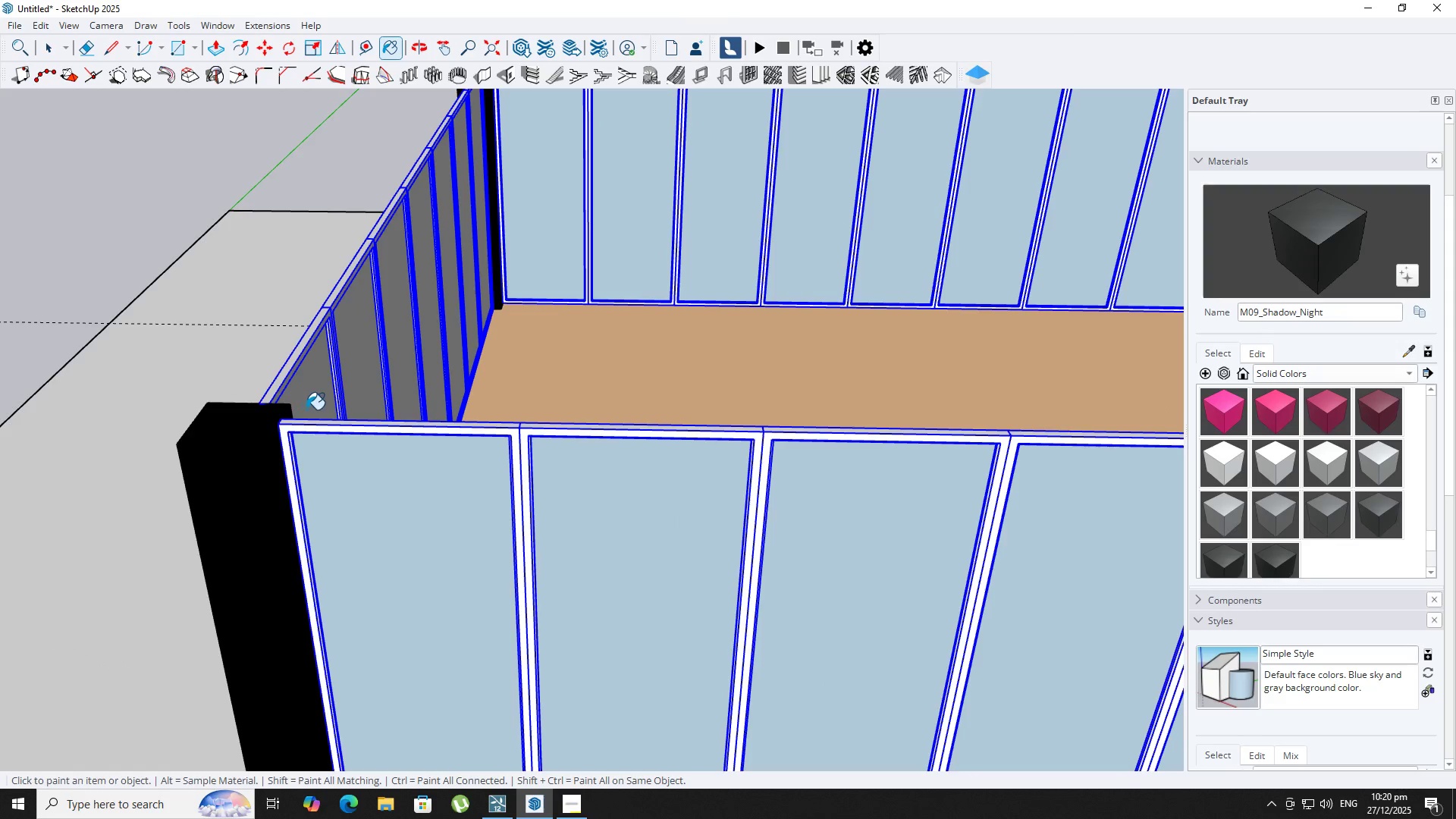 
scroll: coordinate [287, 429], scroll_direction: up, amount: 18.0
 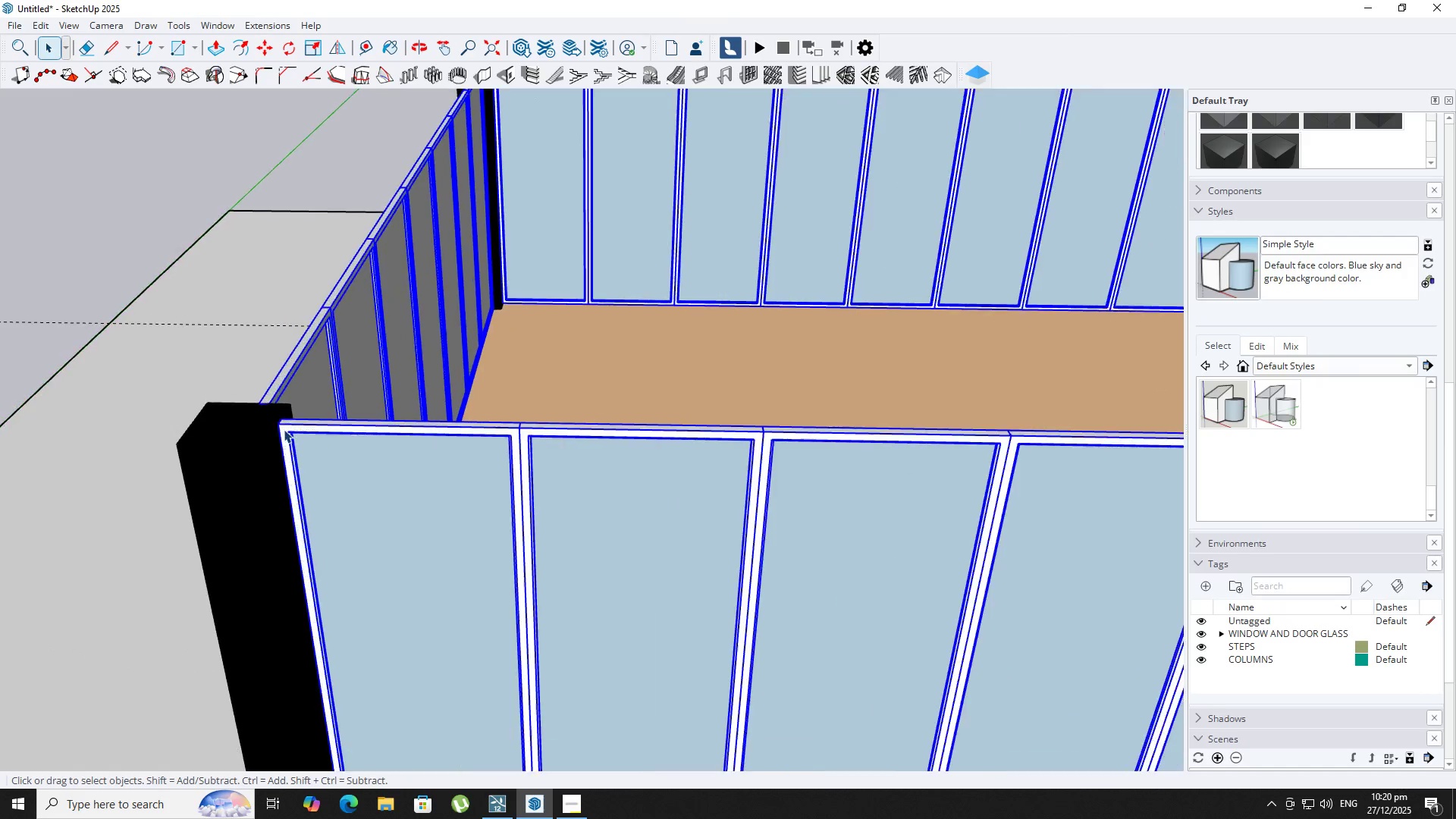 
key(Space)
 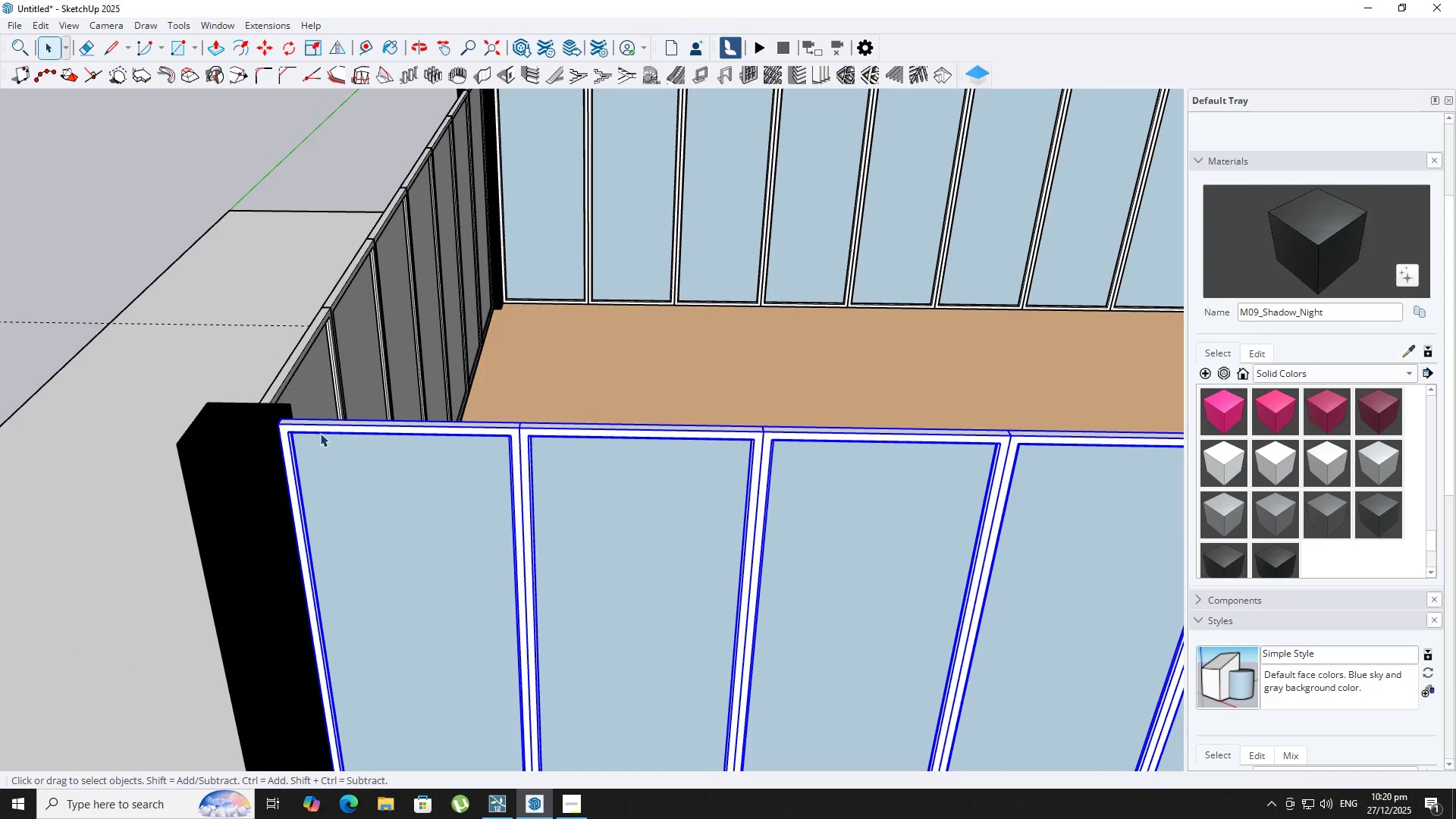 
key(B)
 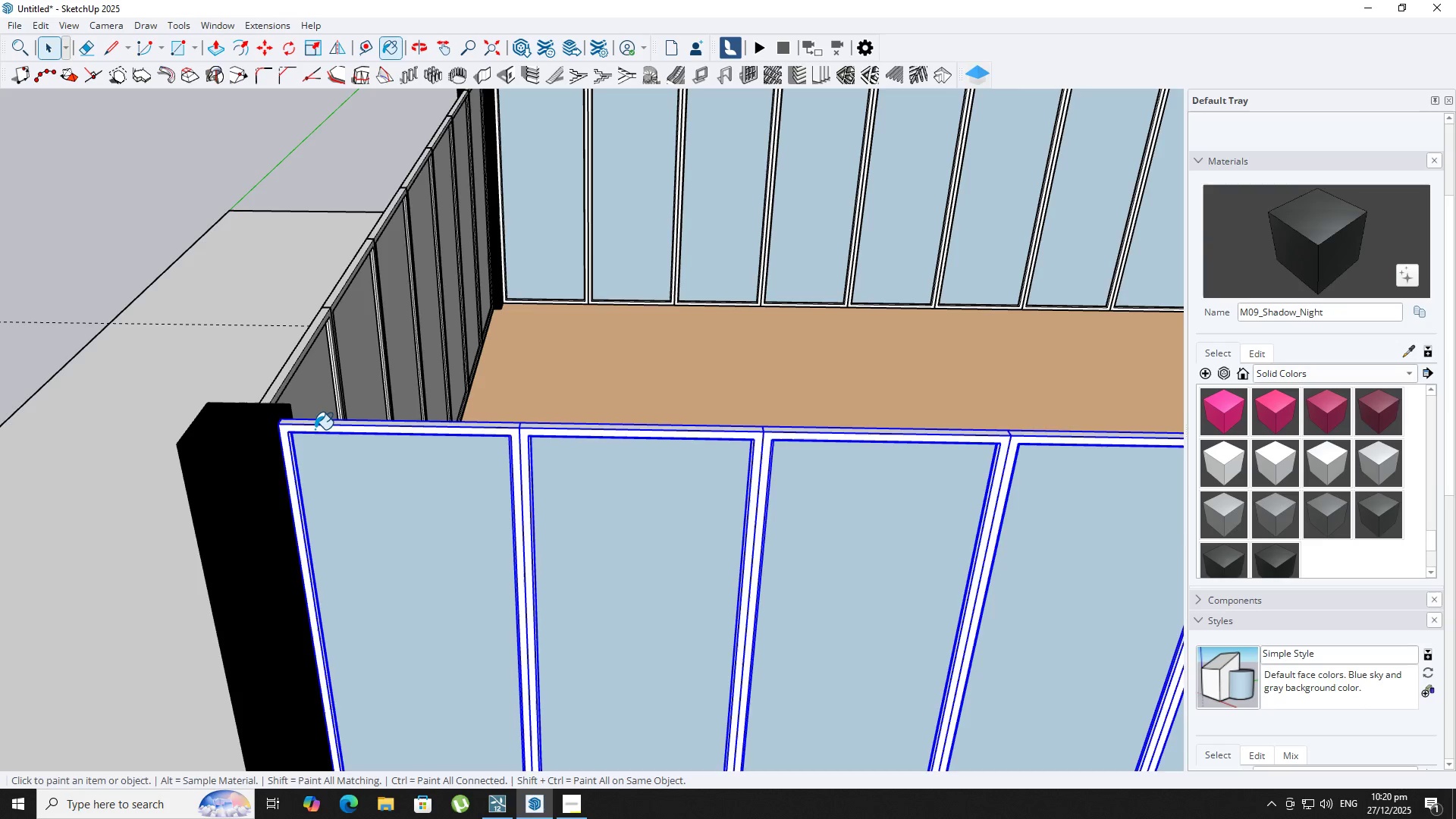 
left_click([315, 429])
 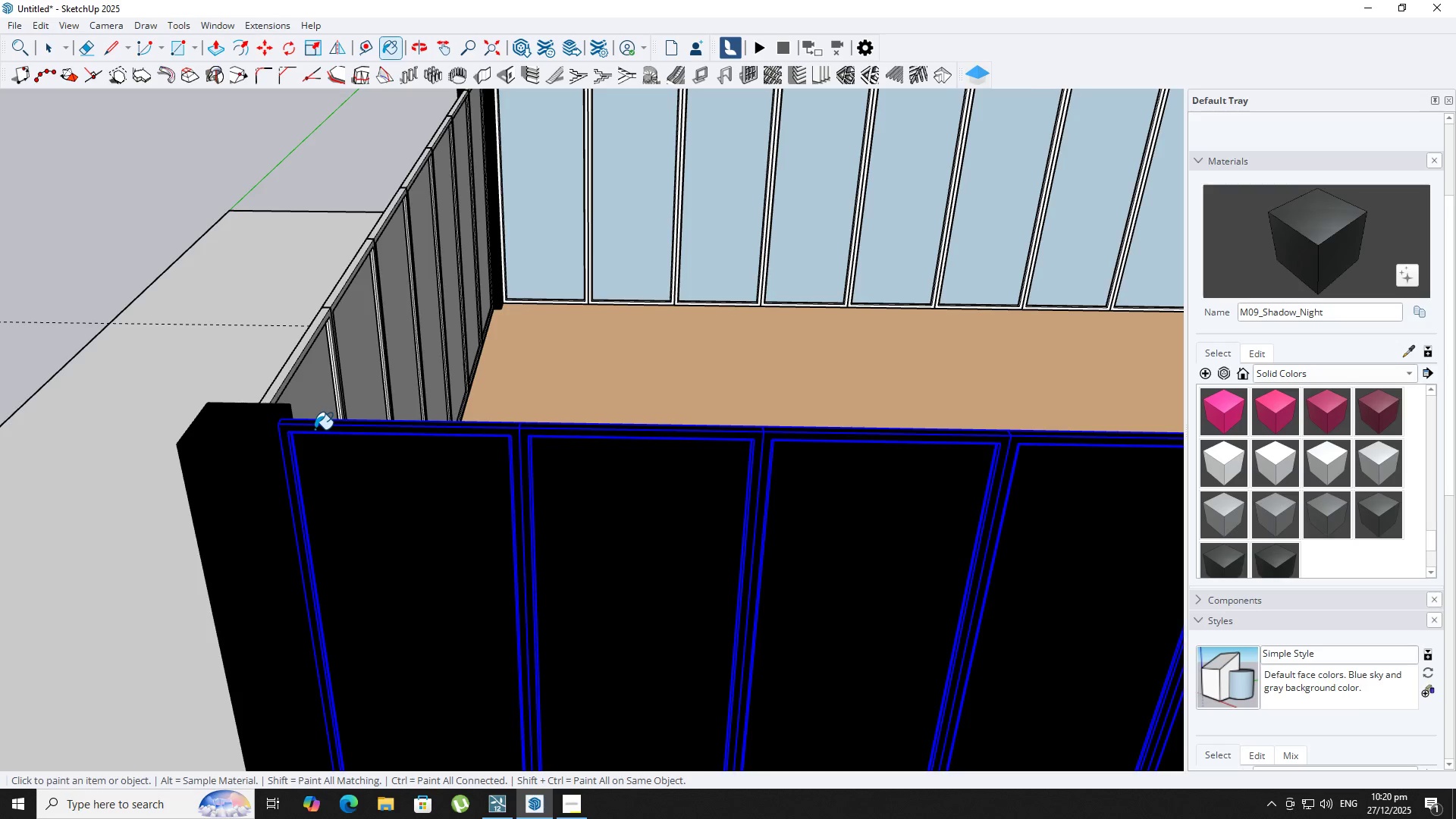 
left_click([384, 364])
 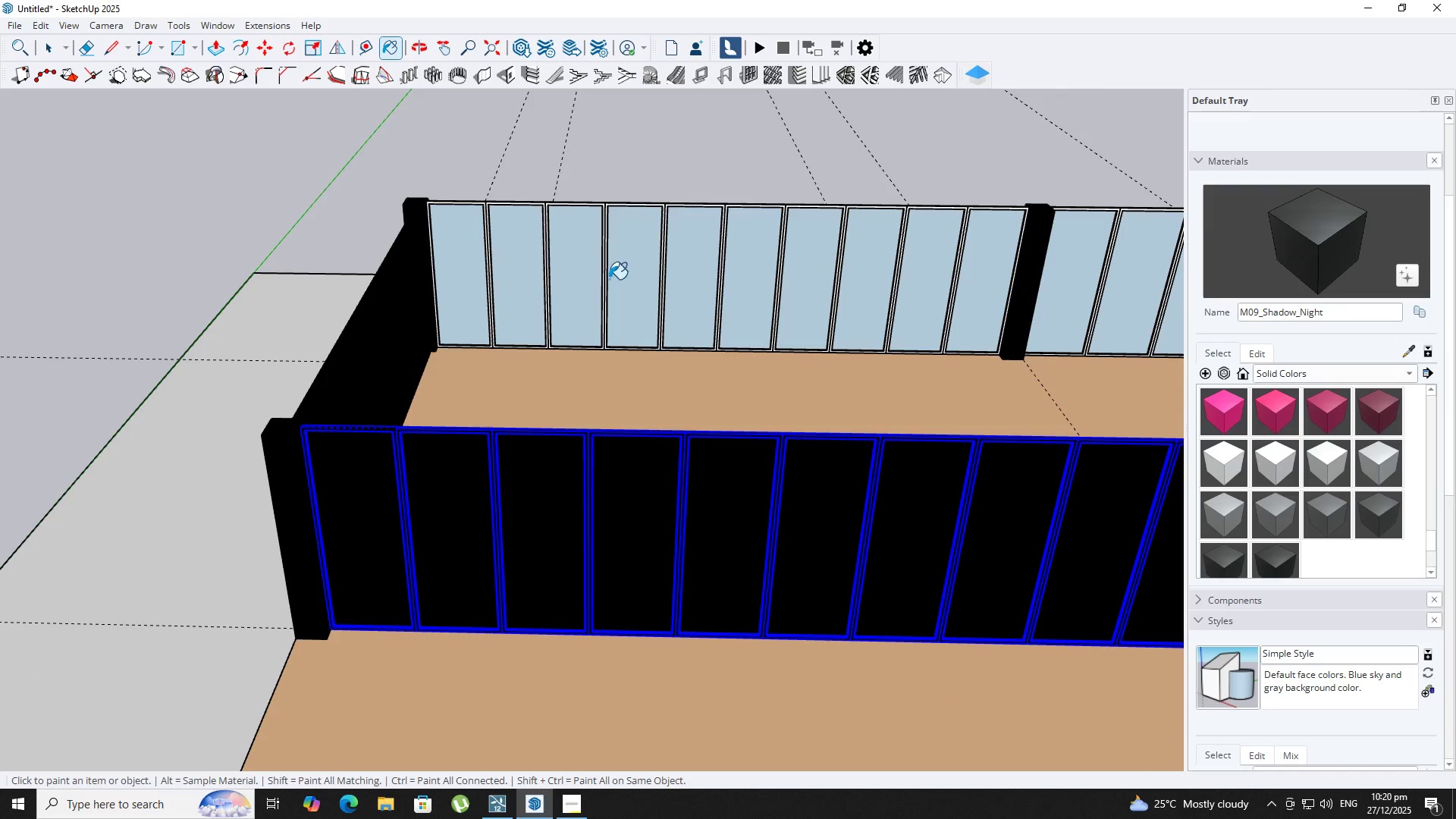 
scroll: coordinate [316, 429], scroll_direction: down, amount: 10.0
 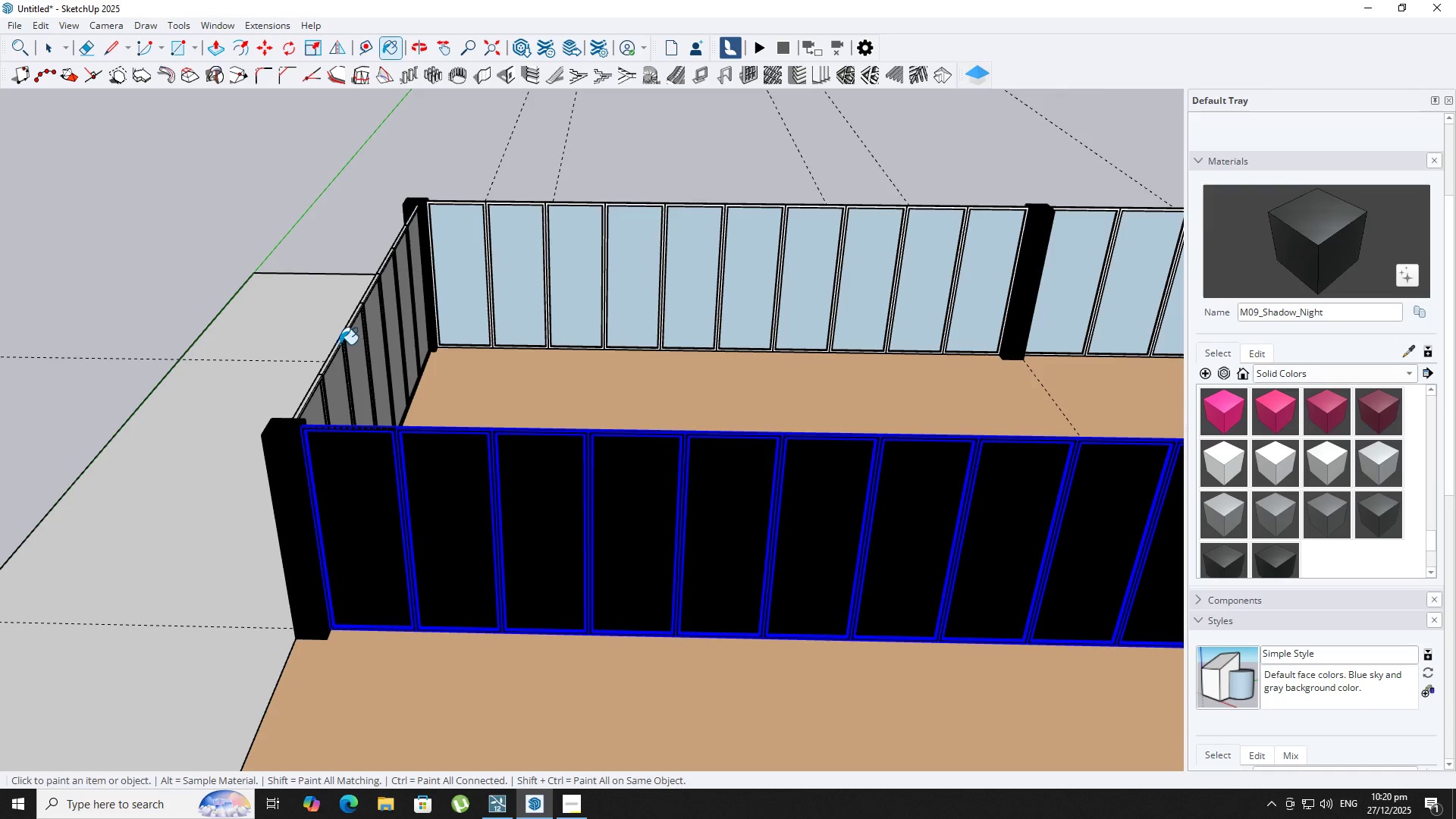 
double_click([629, 301])
 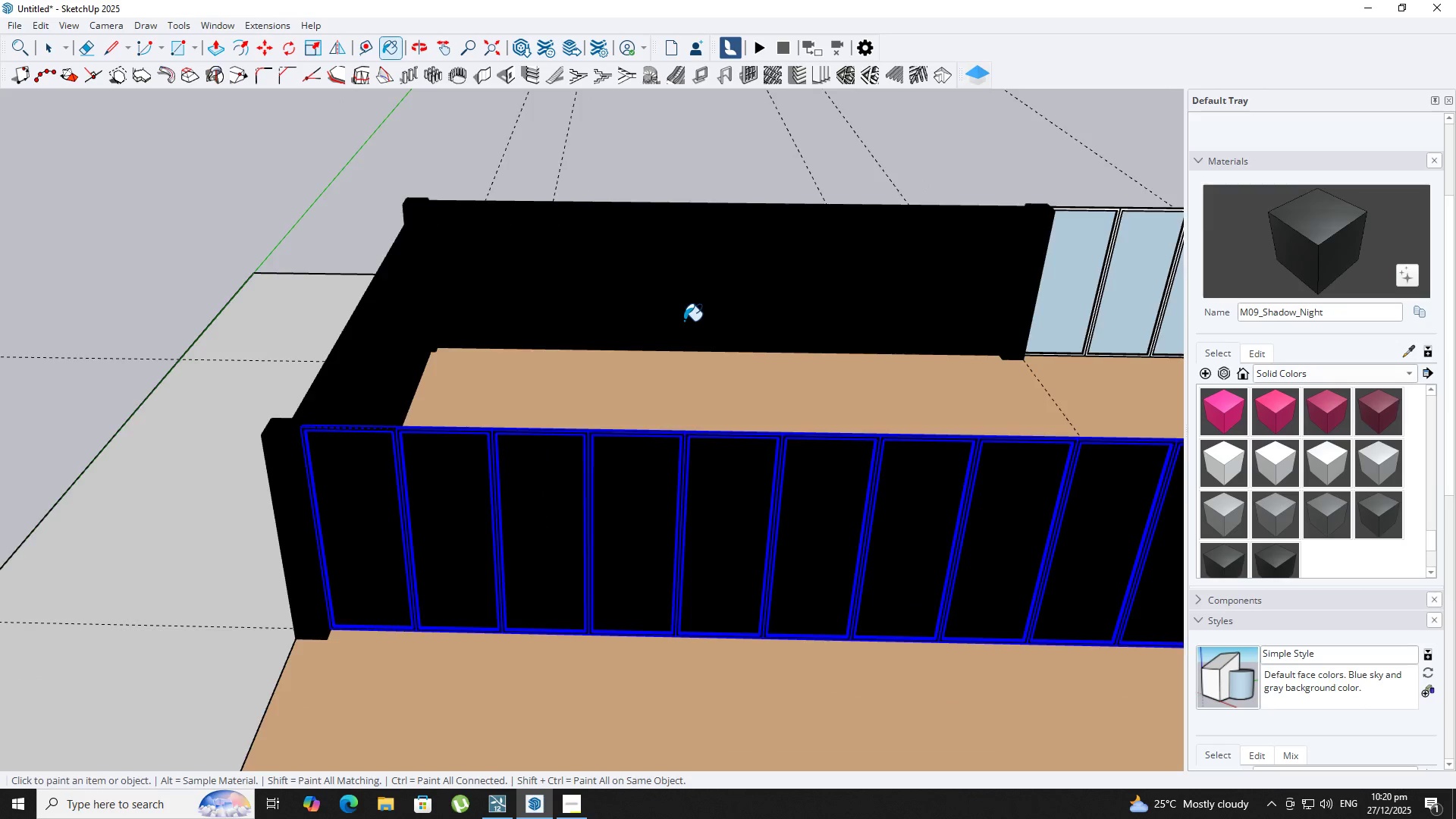 
hold_key(key=ShiftLeft, duration=0.45)
scroll: coordinate [1215, 353], scroll_direction: down, amount: 5.0
 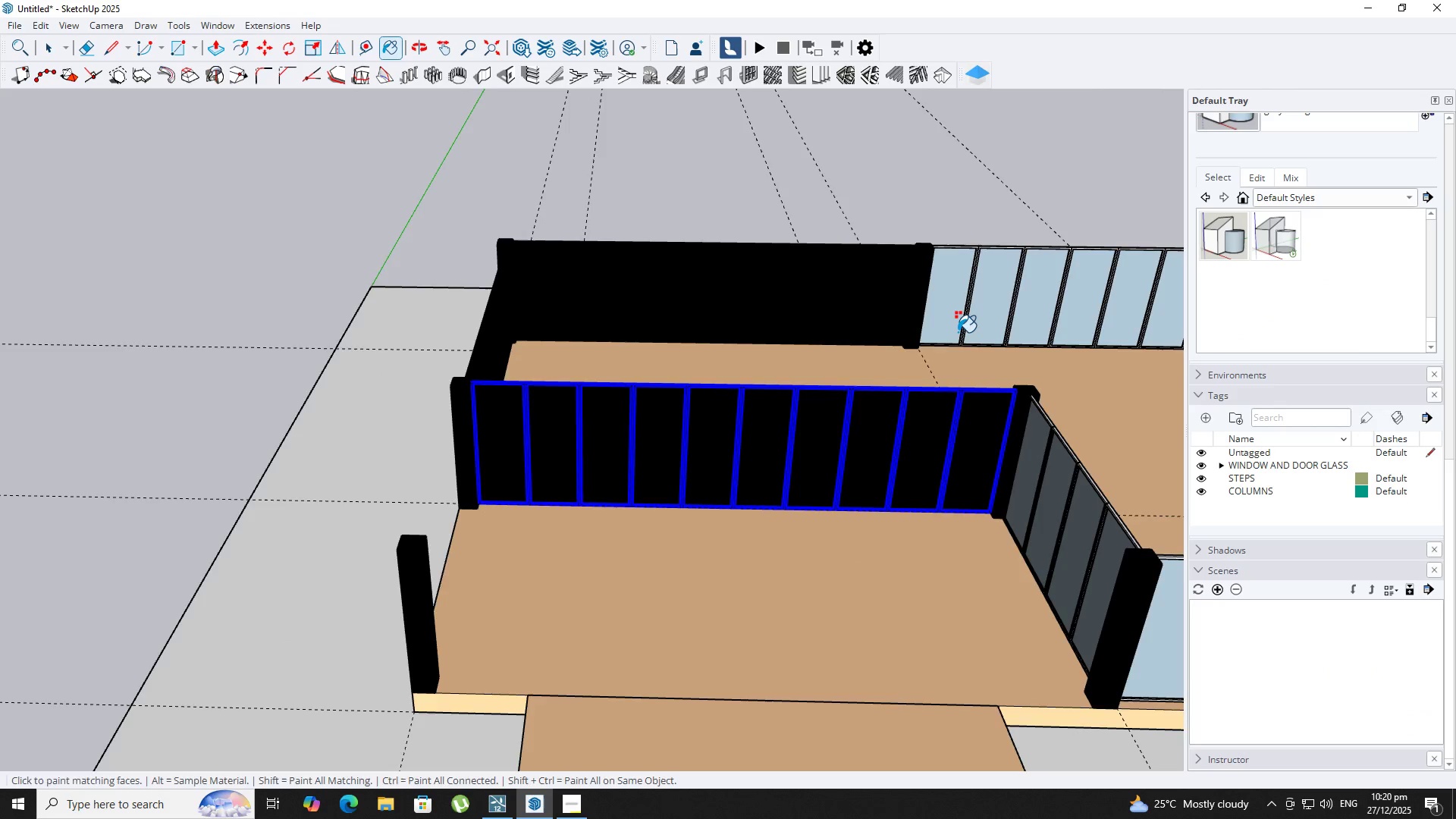 
hold_key(key=ShiftLeft, duration=0.36)
 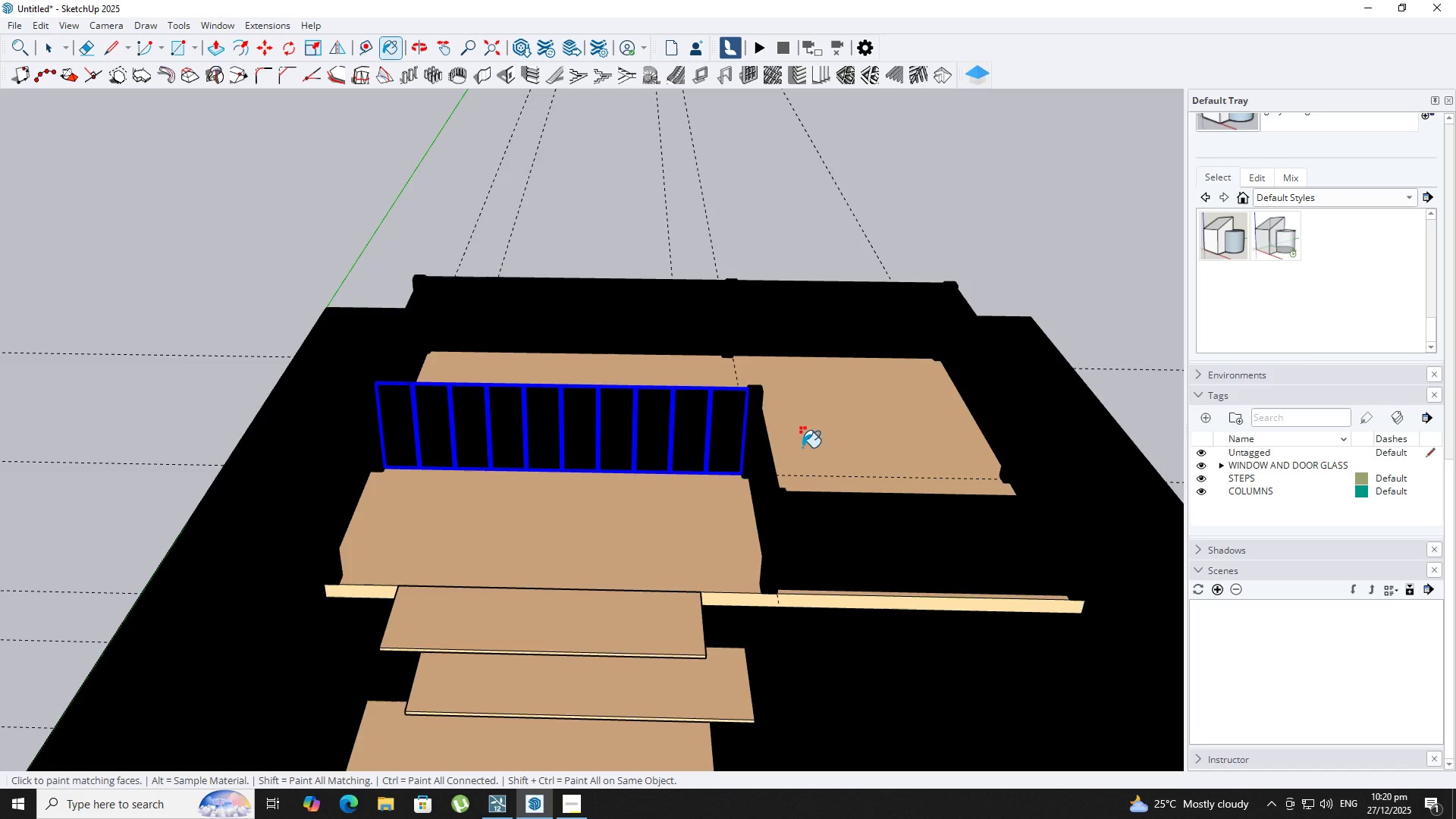 
left_click_drag(start_coordinate=[806, 304], to_coordinate=[811, 305])
 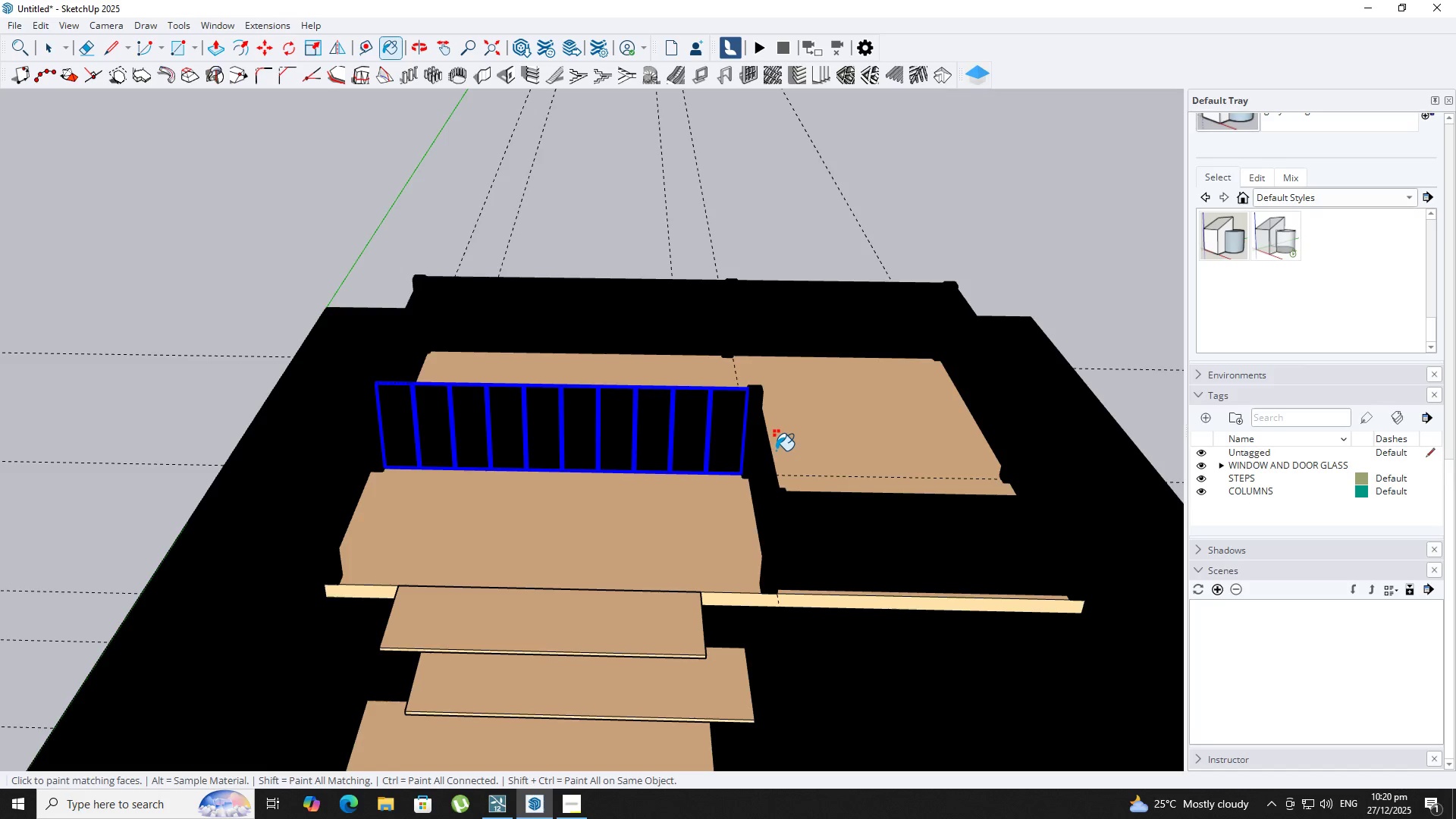 
scroll: coordinate [756, 344], scroll_direction: down, amount: 3.0
 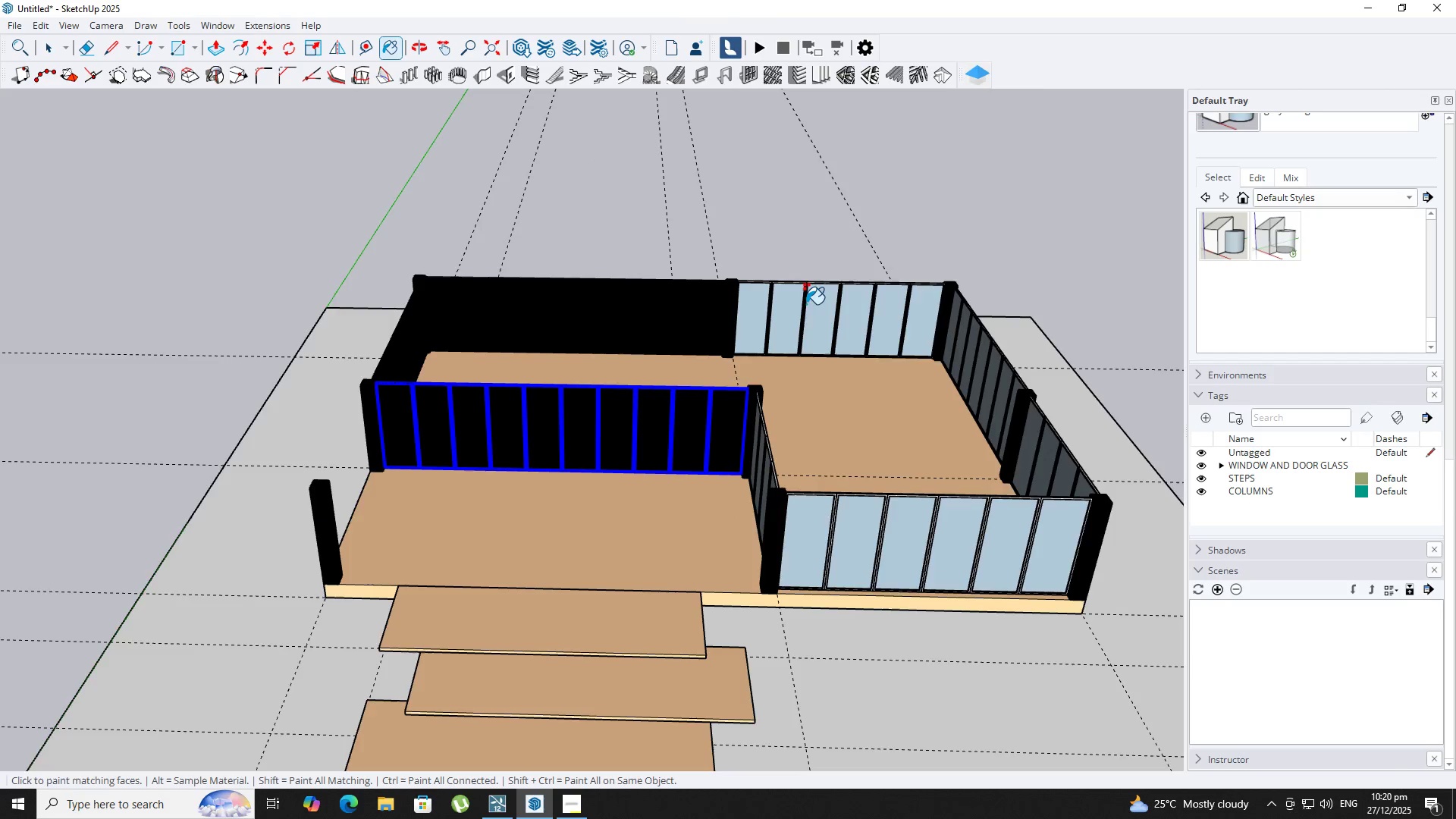 
key(Control+Z)
 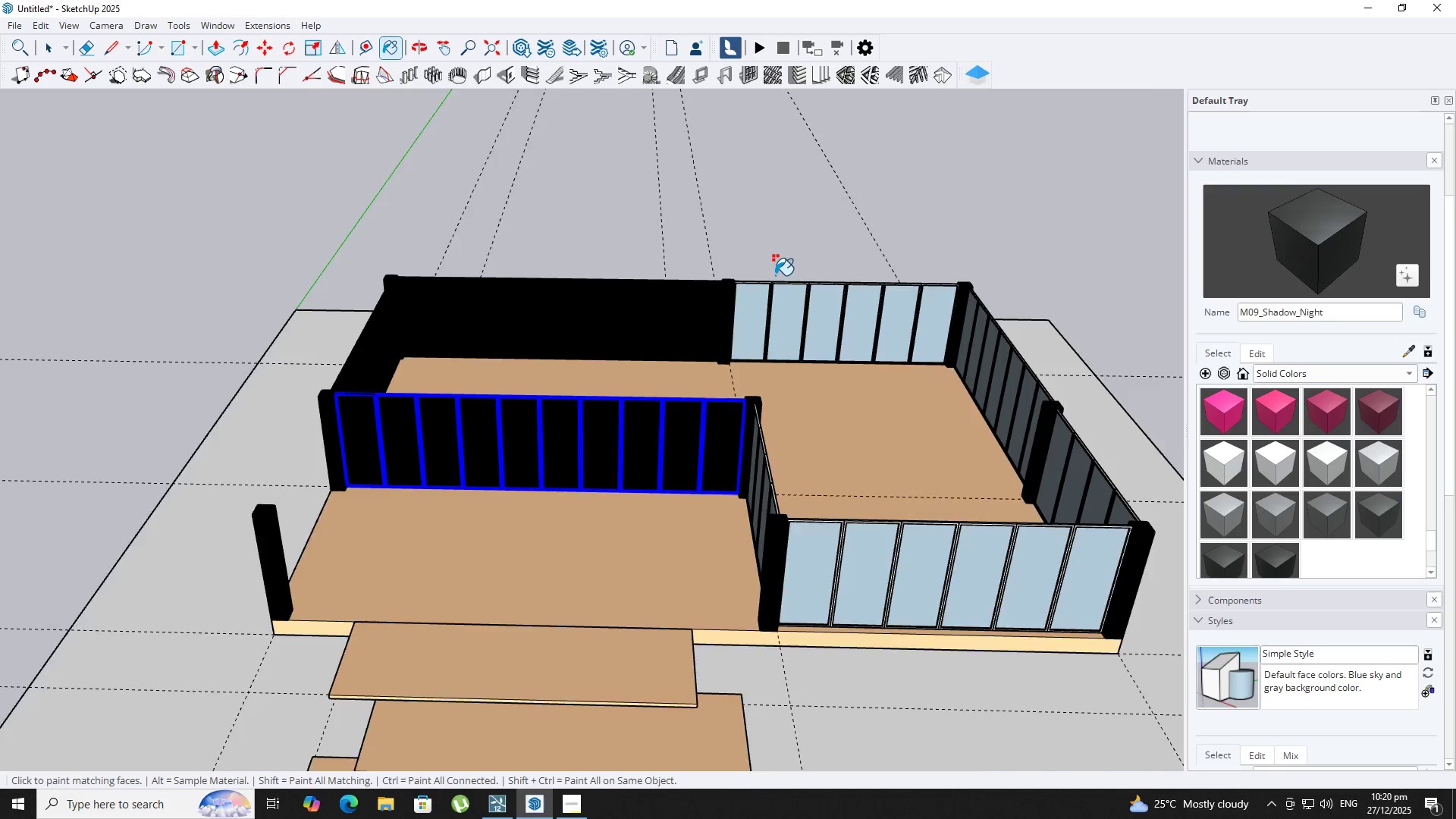 
key(Space)
 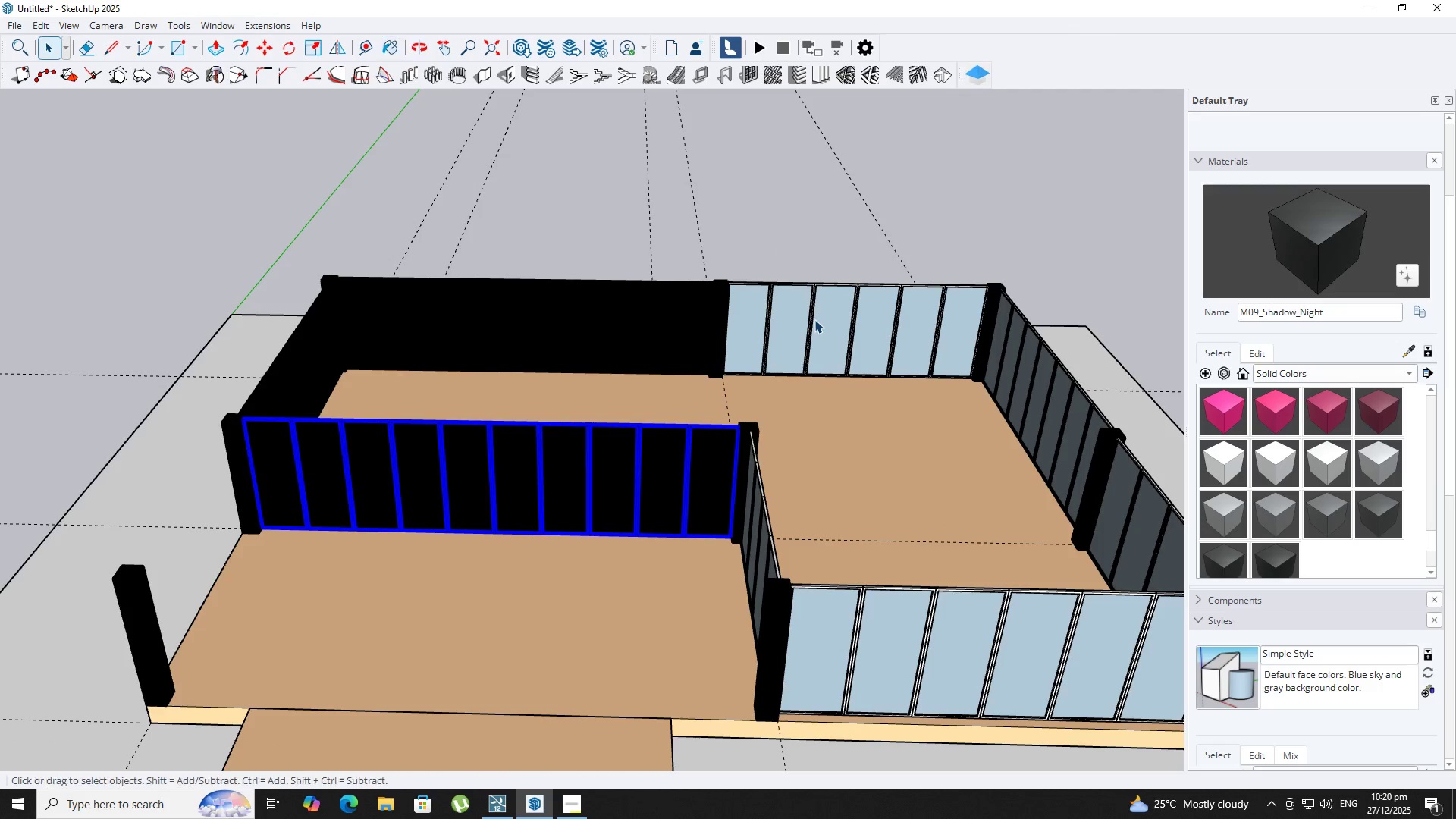 
left_click([814, 319])
 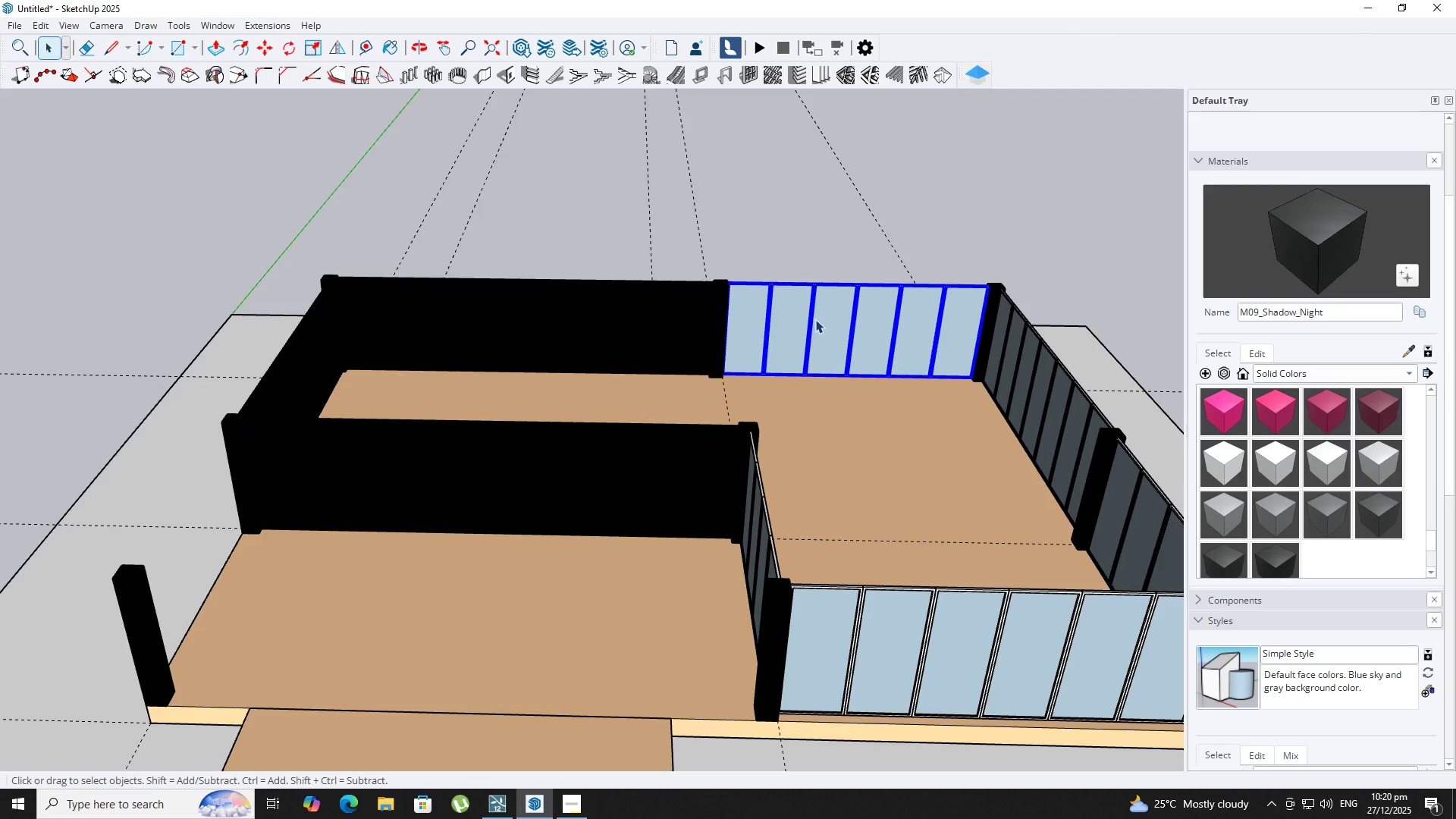 
scroll: coordinate [775, 275], scroll_direction: up, amount: 3.0
 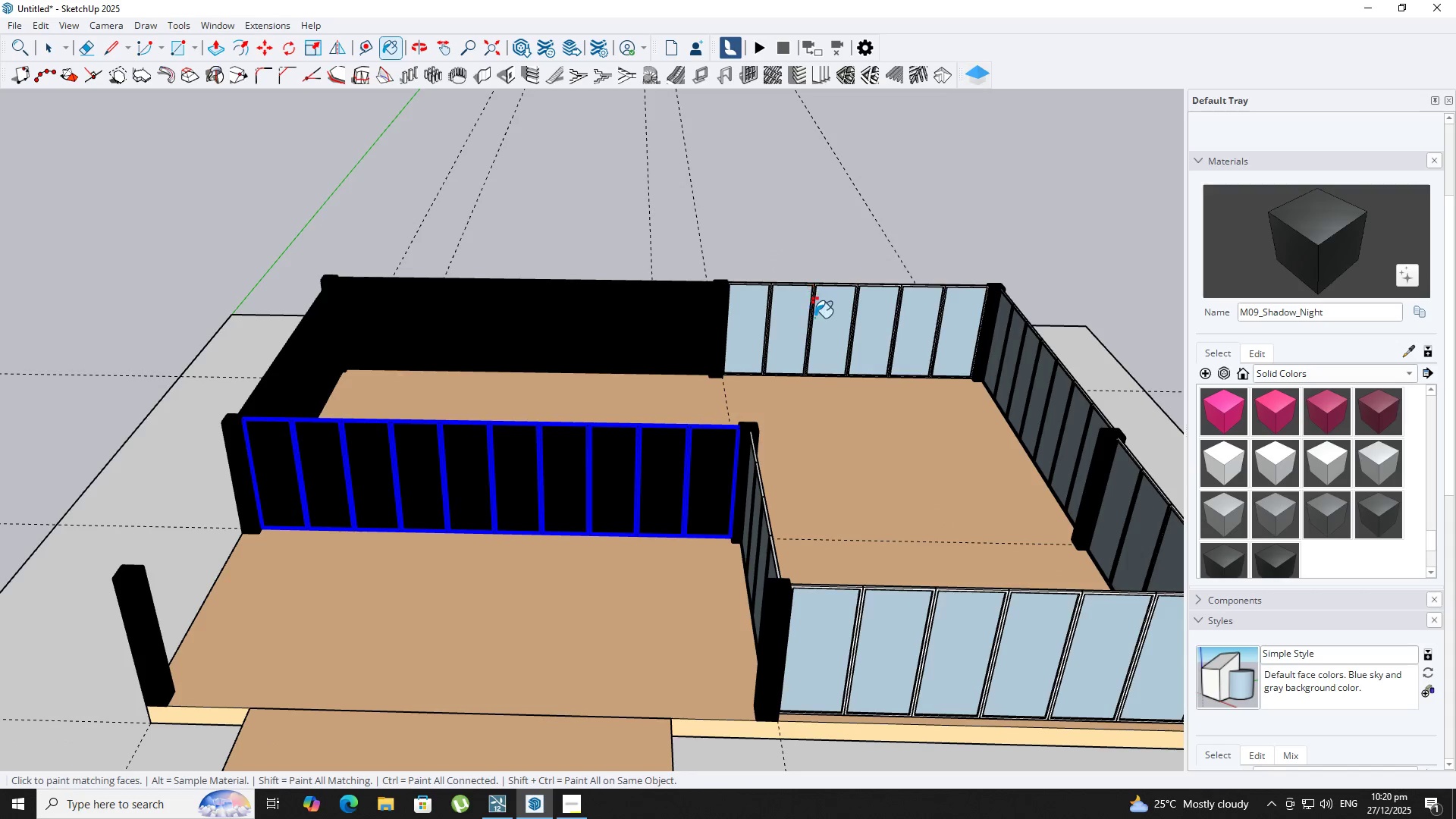 
key(B)
 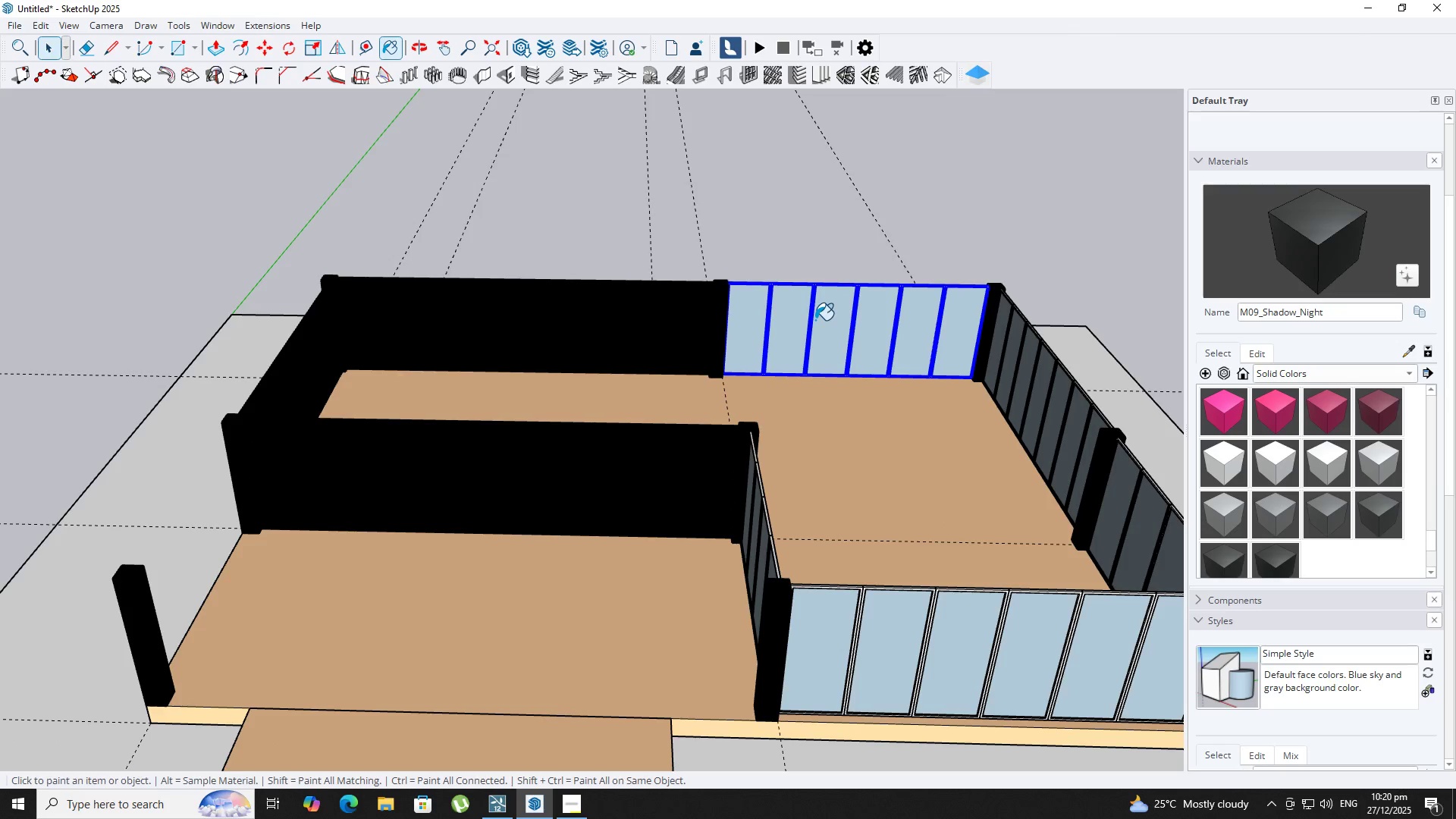 
double_click([815, 320])
 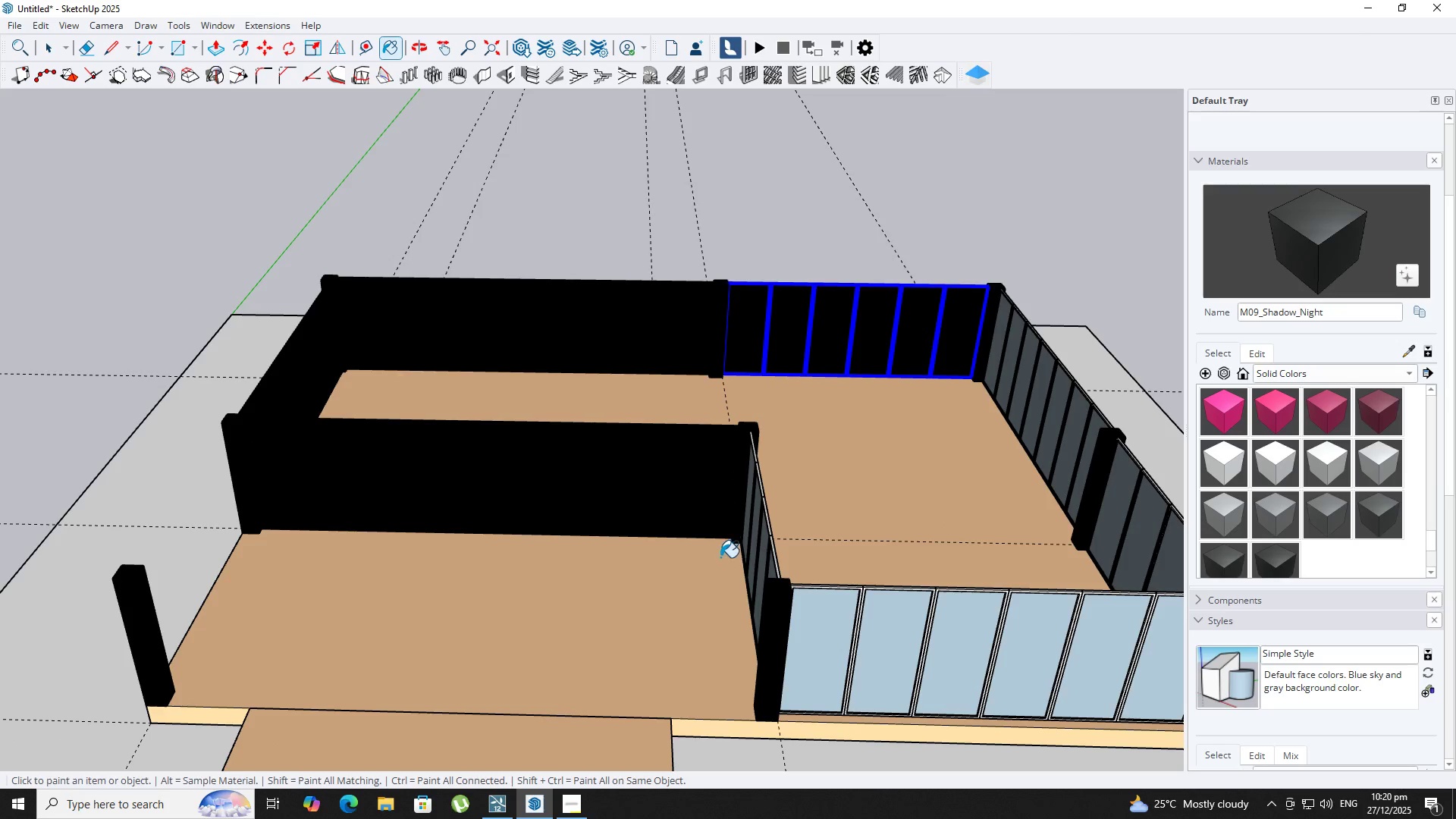 
left_click([755, 545])
 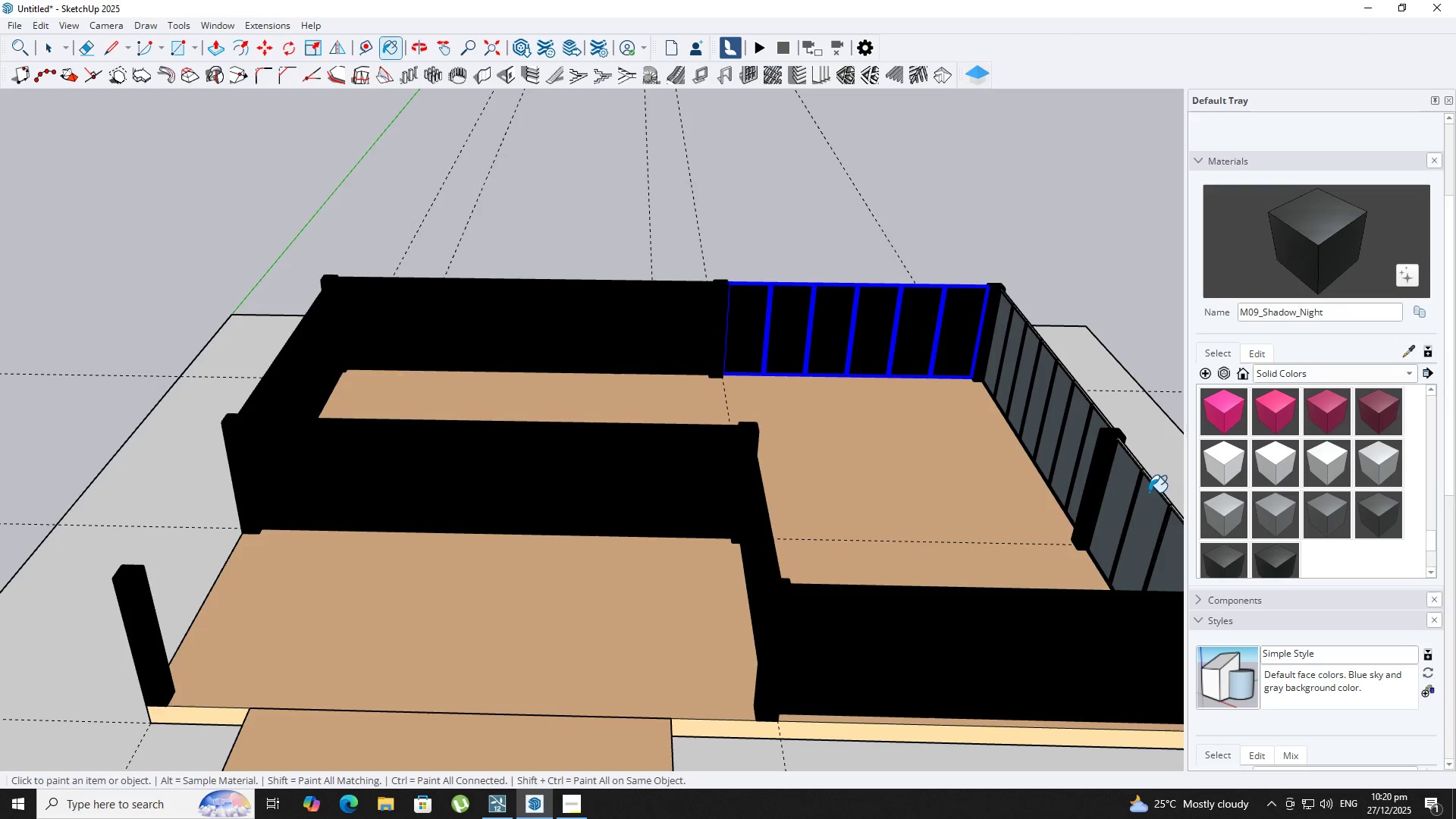 
left_click_drag(start_coordinate=[1137, 497], to_coordinate=[1131, 493])
 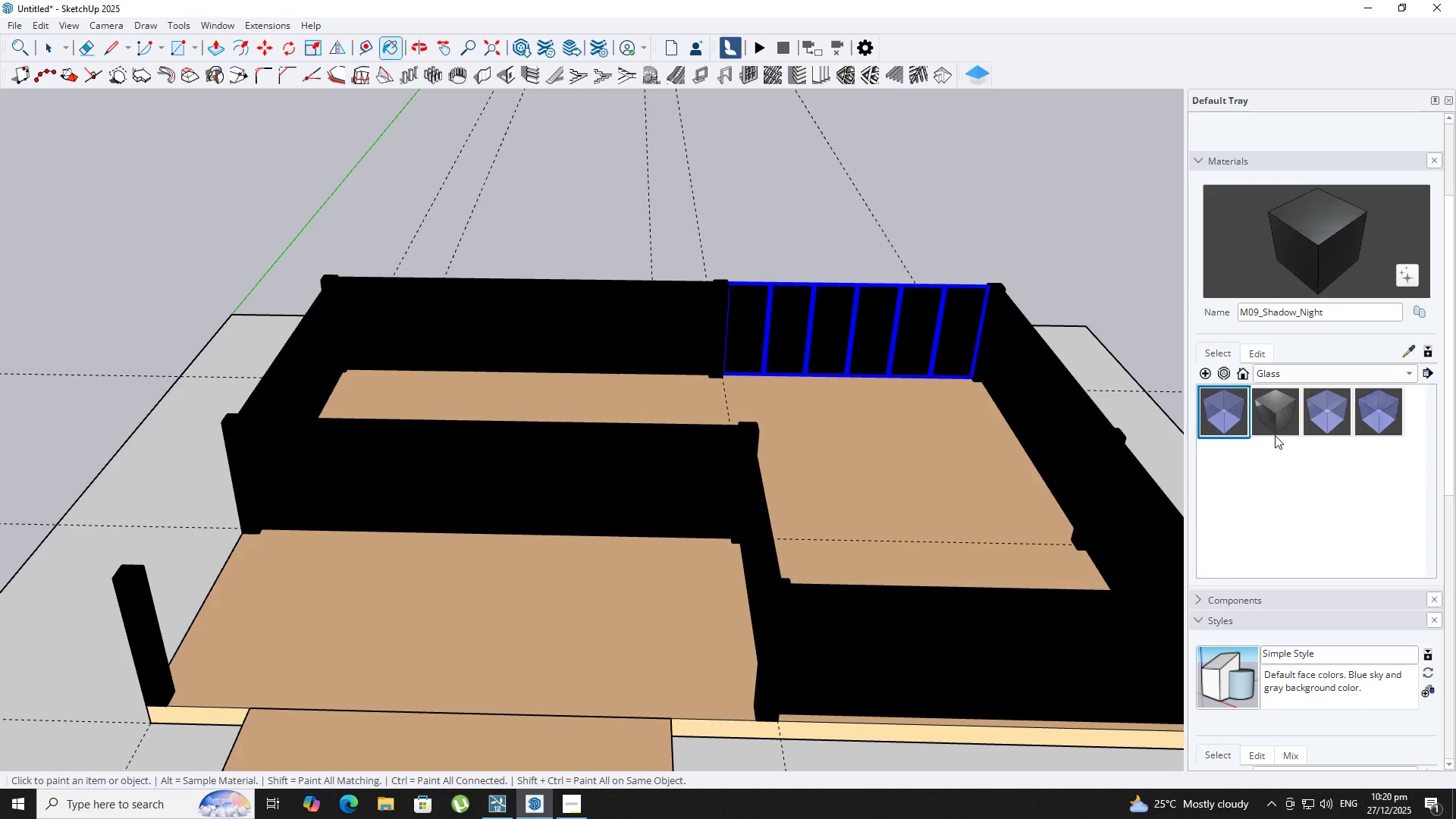 
wait(5.81)
 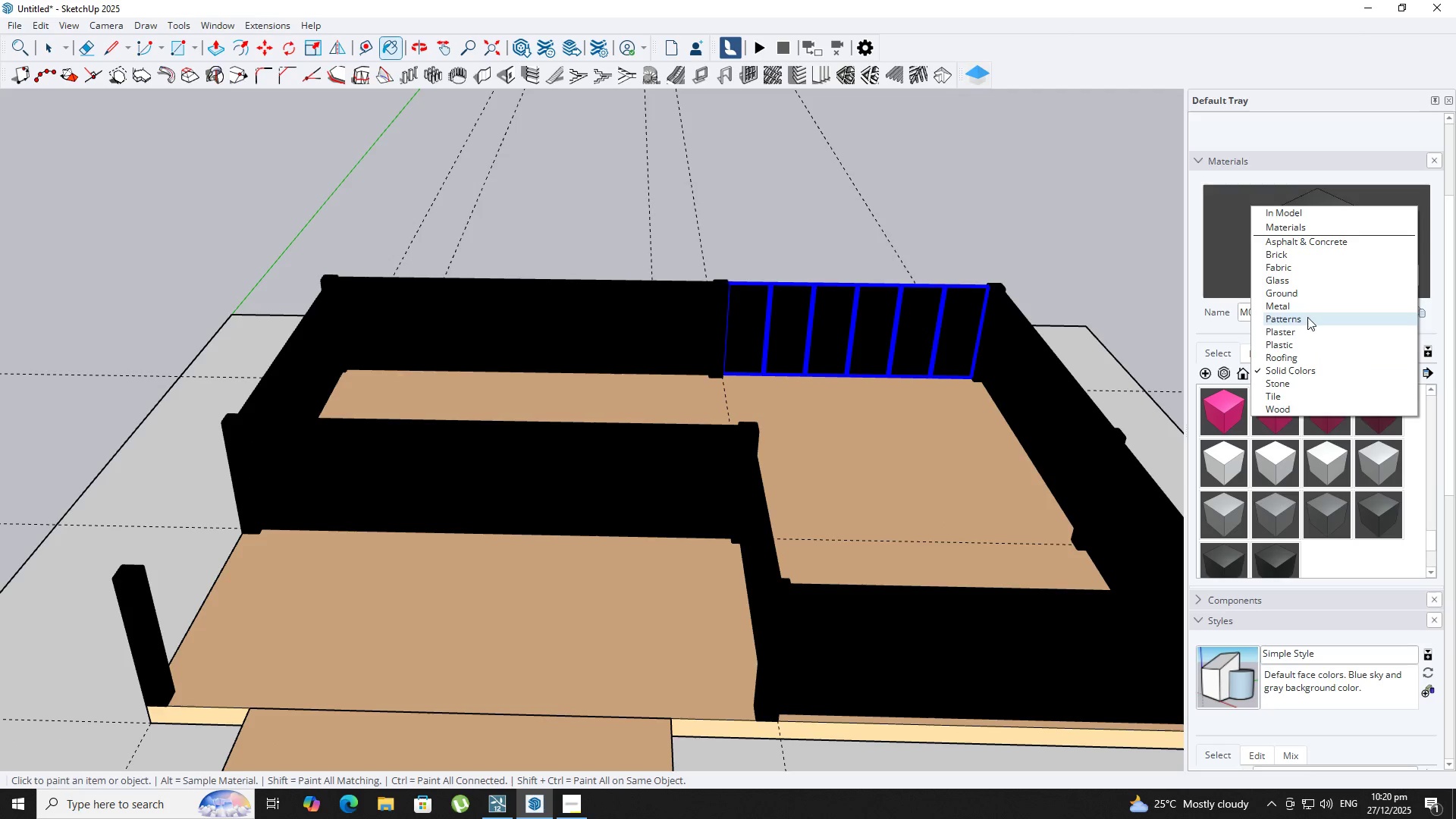 
key(Space)
 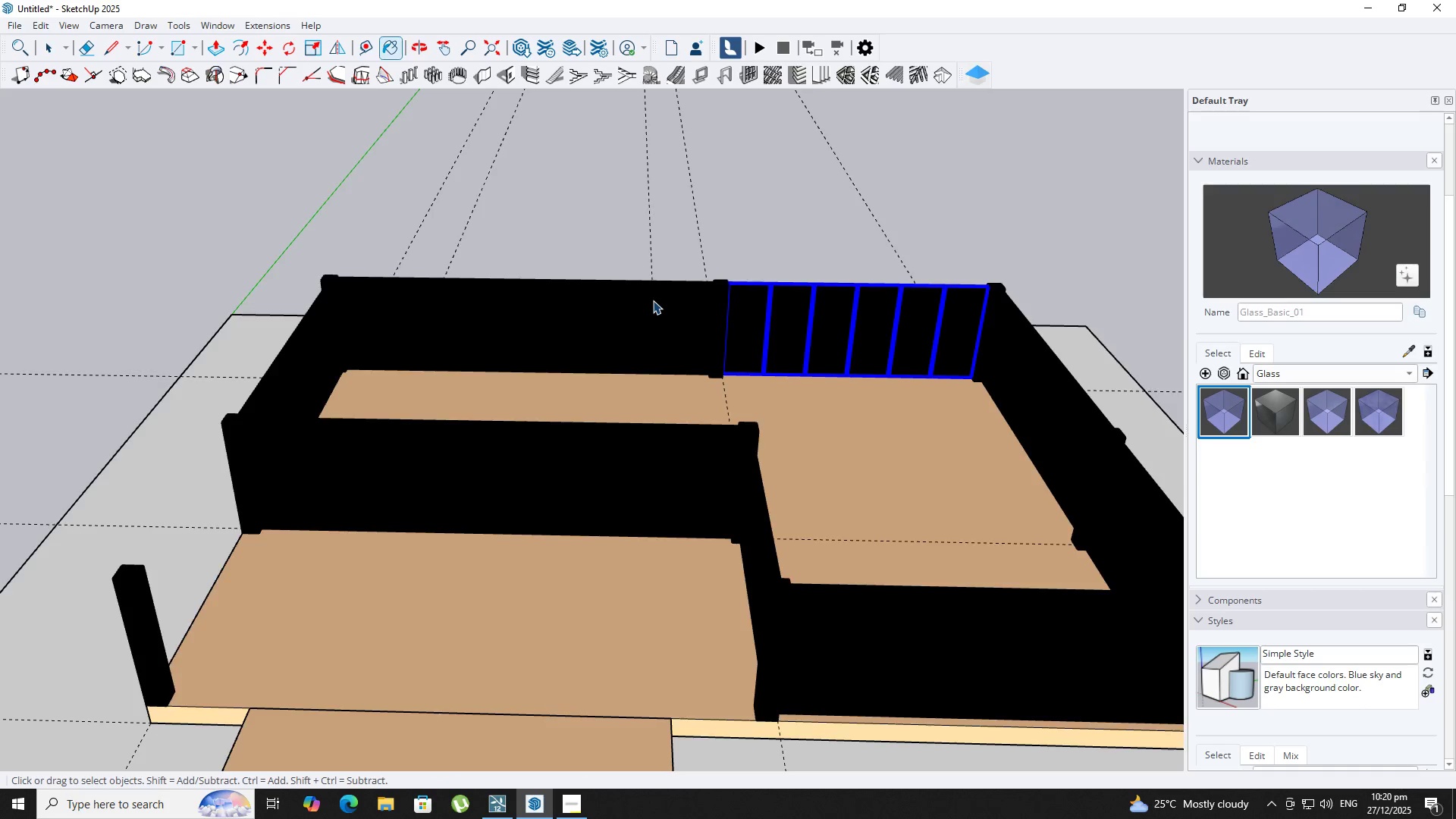 
left_click([784, 337])
 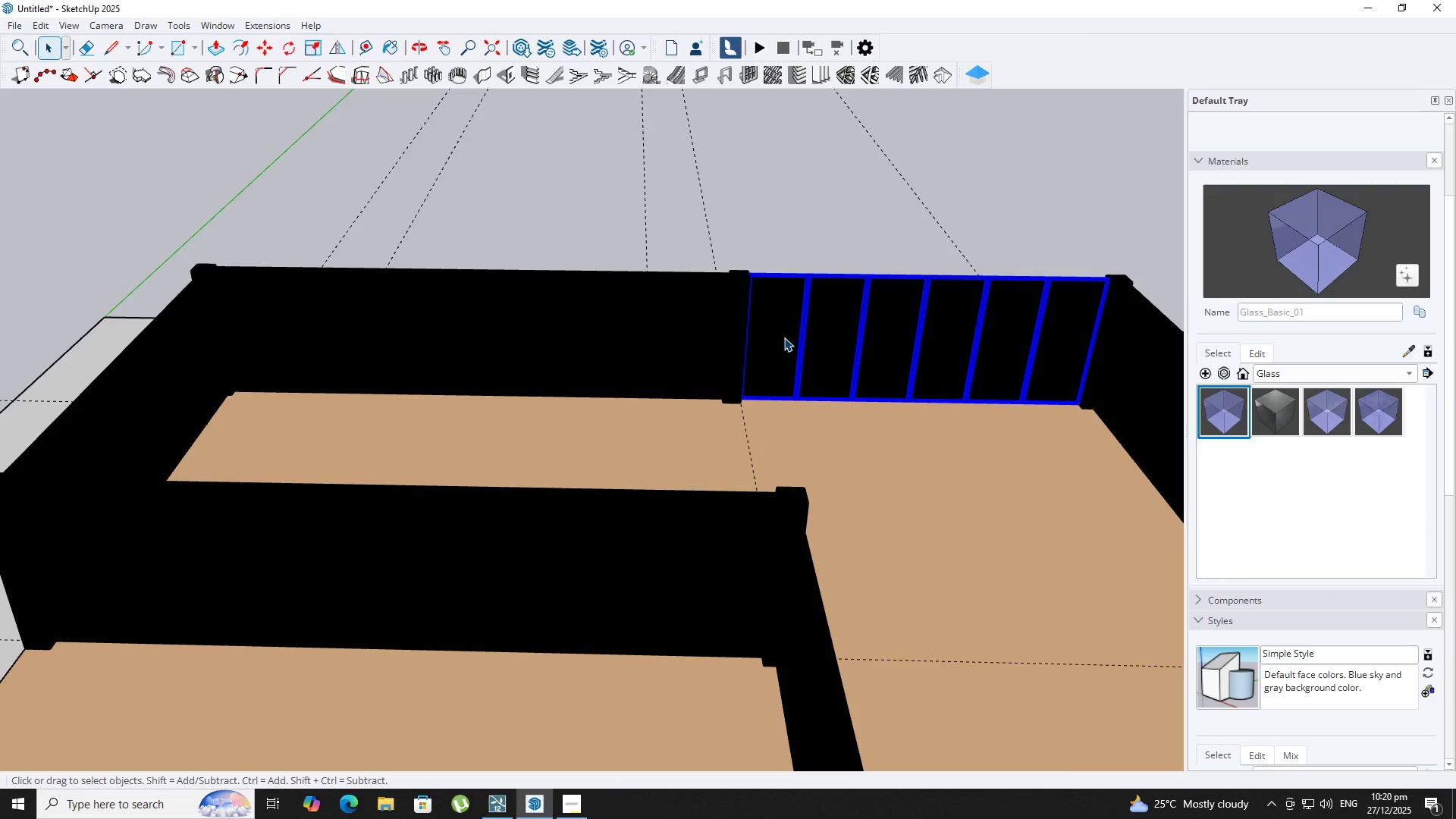 
scroll: coordinate [700, 314], scroll_direction: up, amount: 3.0
 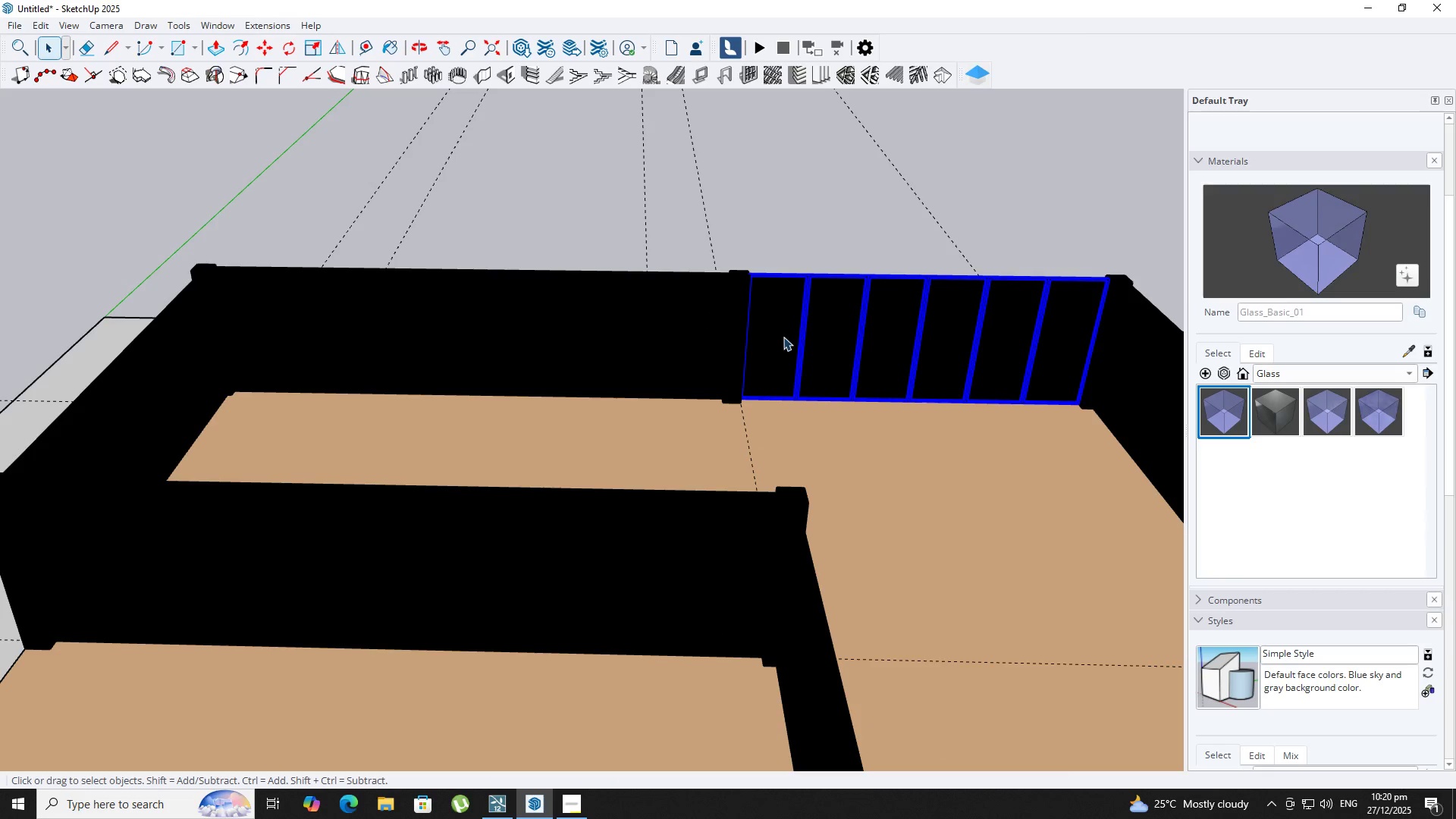 
double_click([784, 337])
 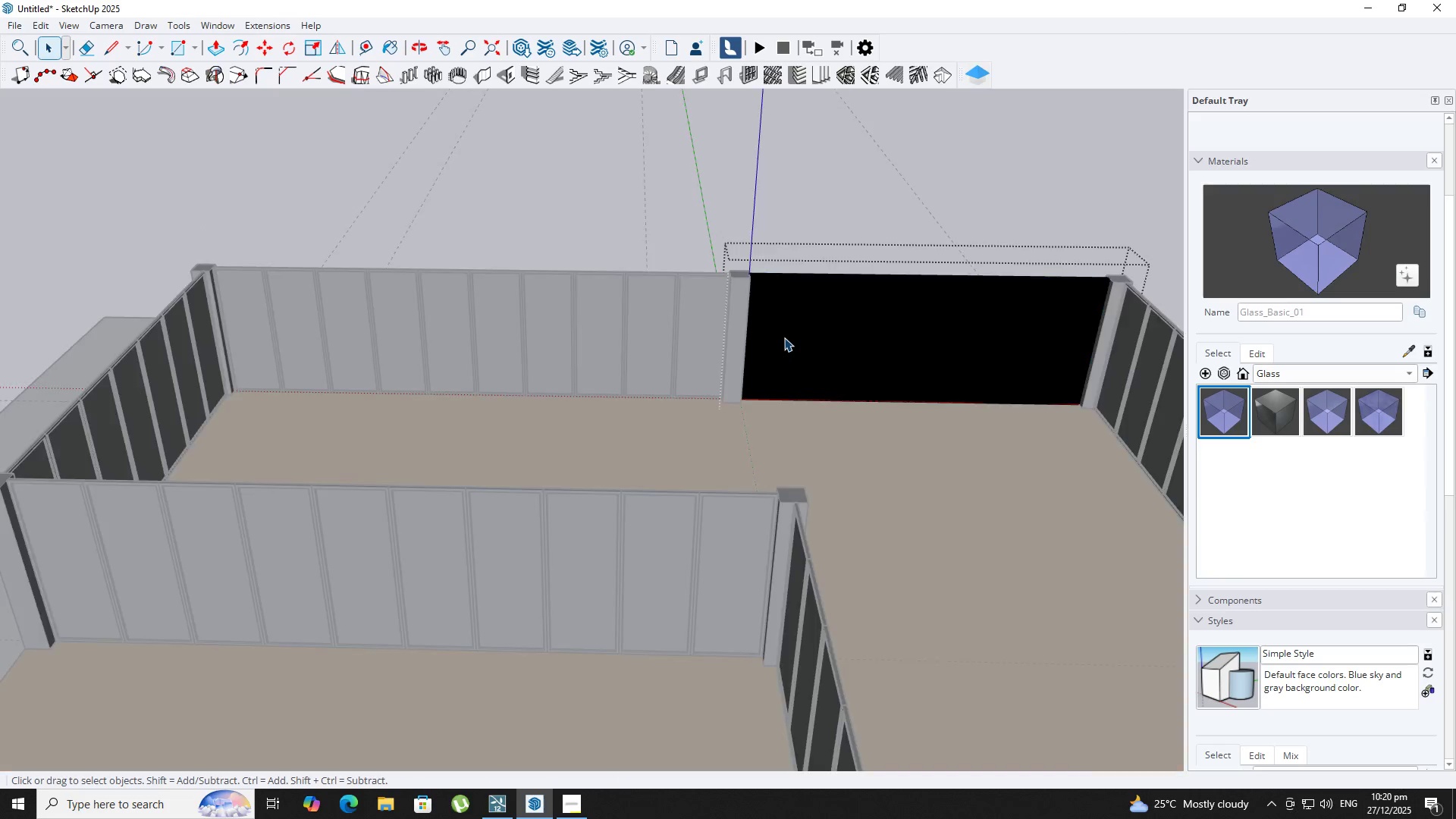 
triple_click([784, 337])
 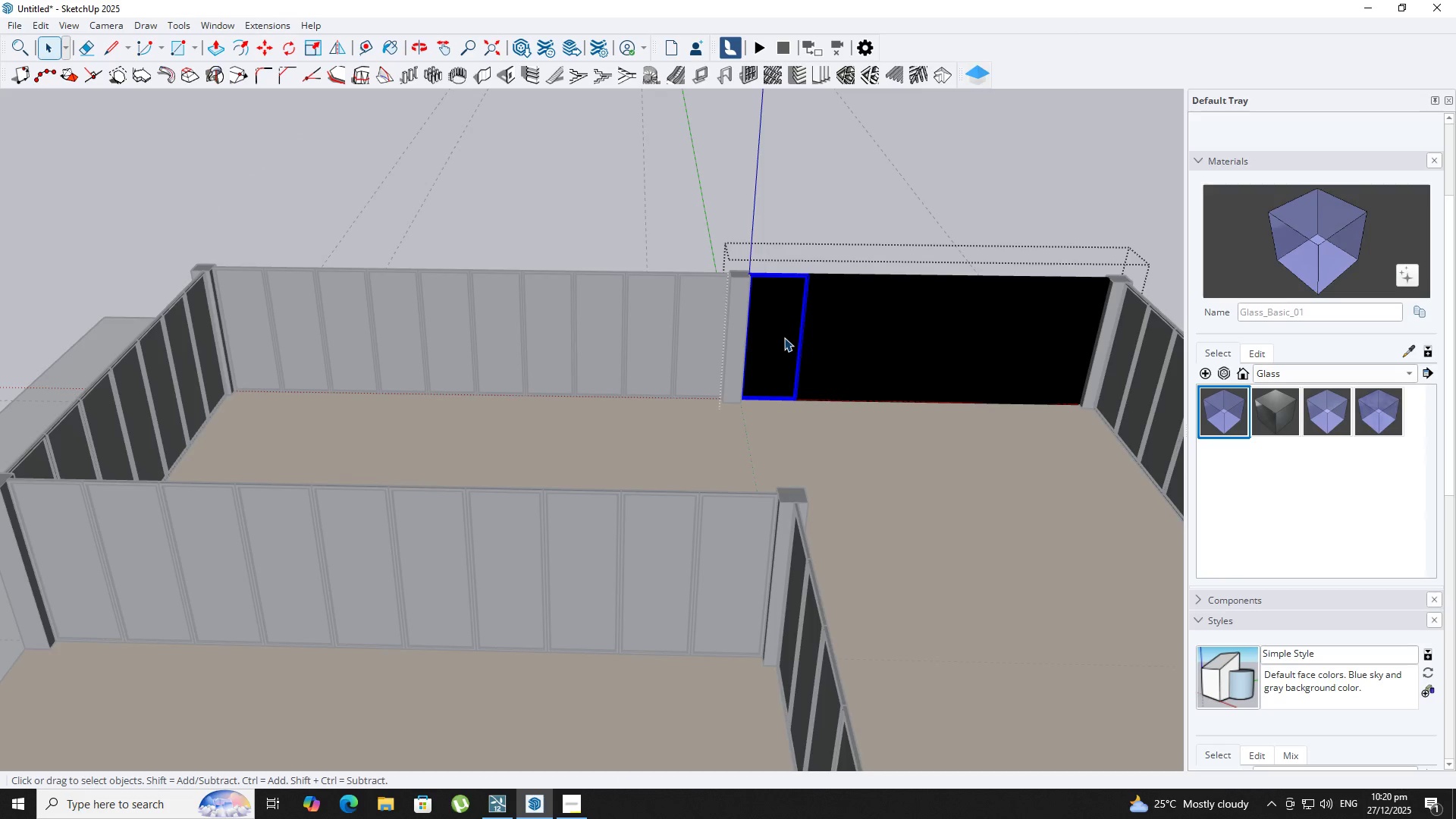 
triple_click([784, 337])
 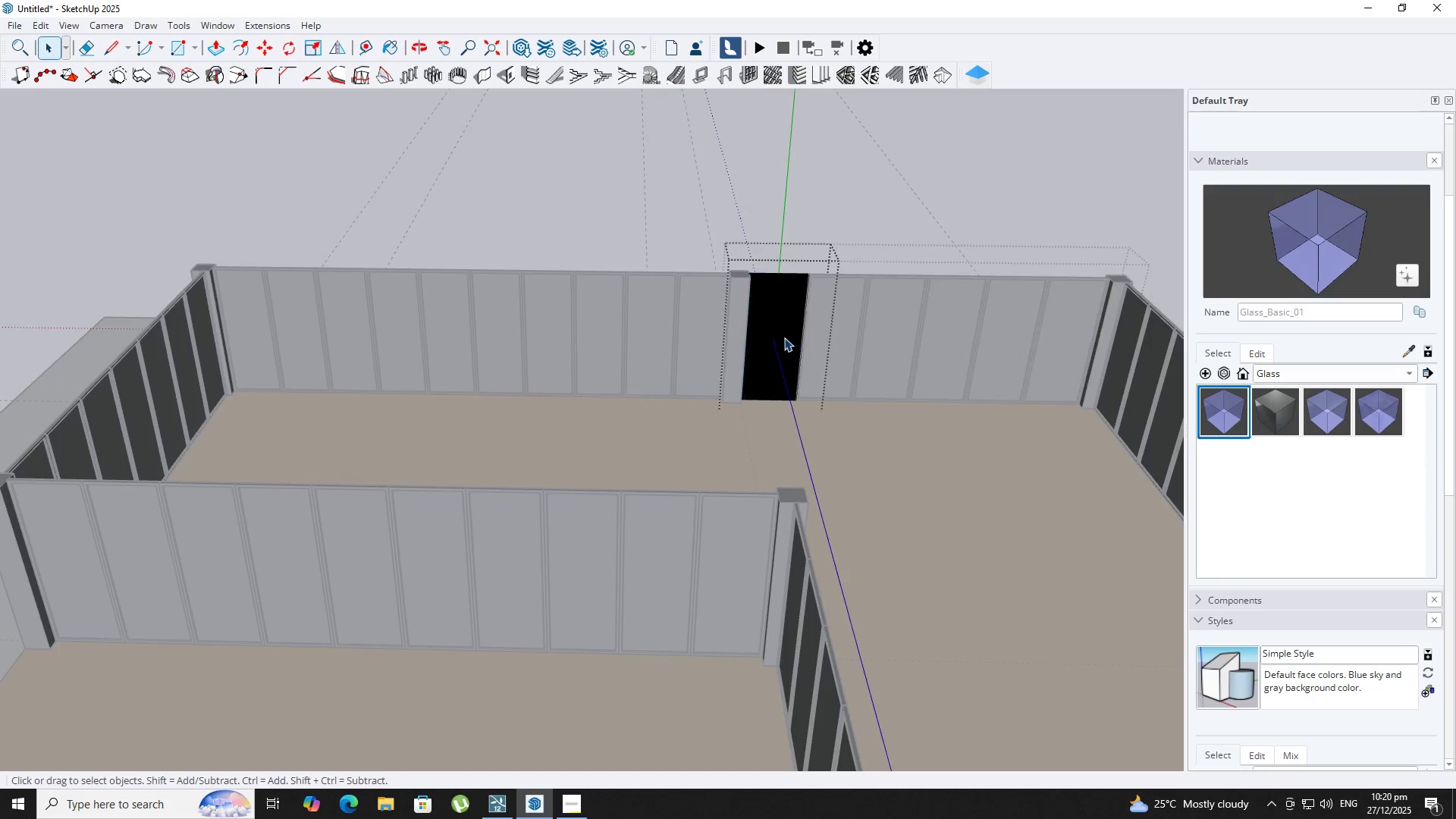 
triple_click([784, 337])
 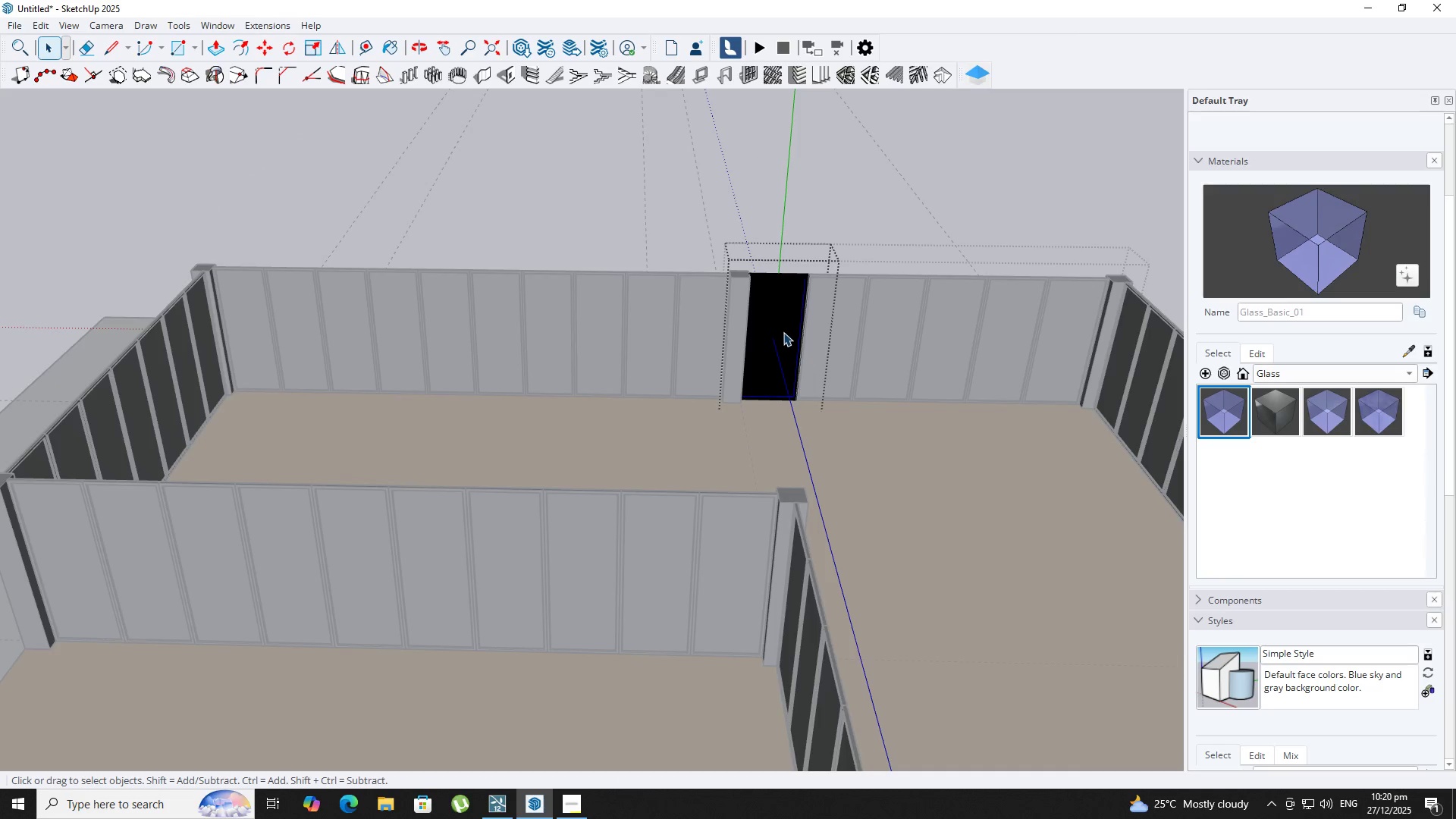 
triple_click([783, 332])
 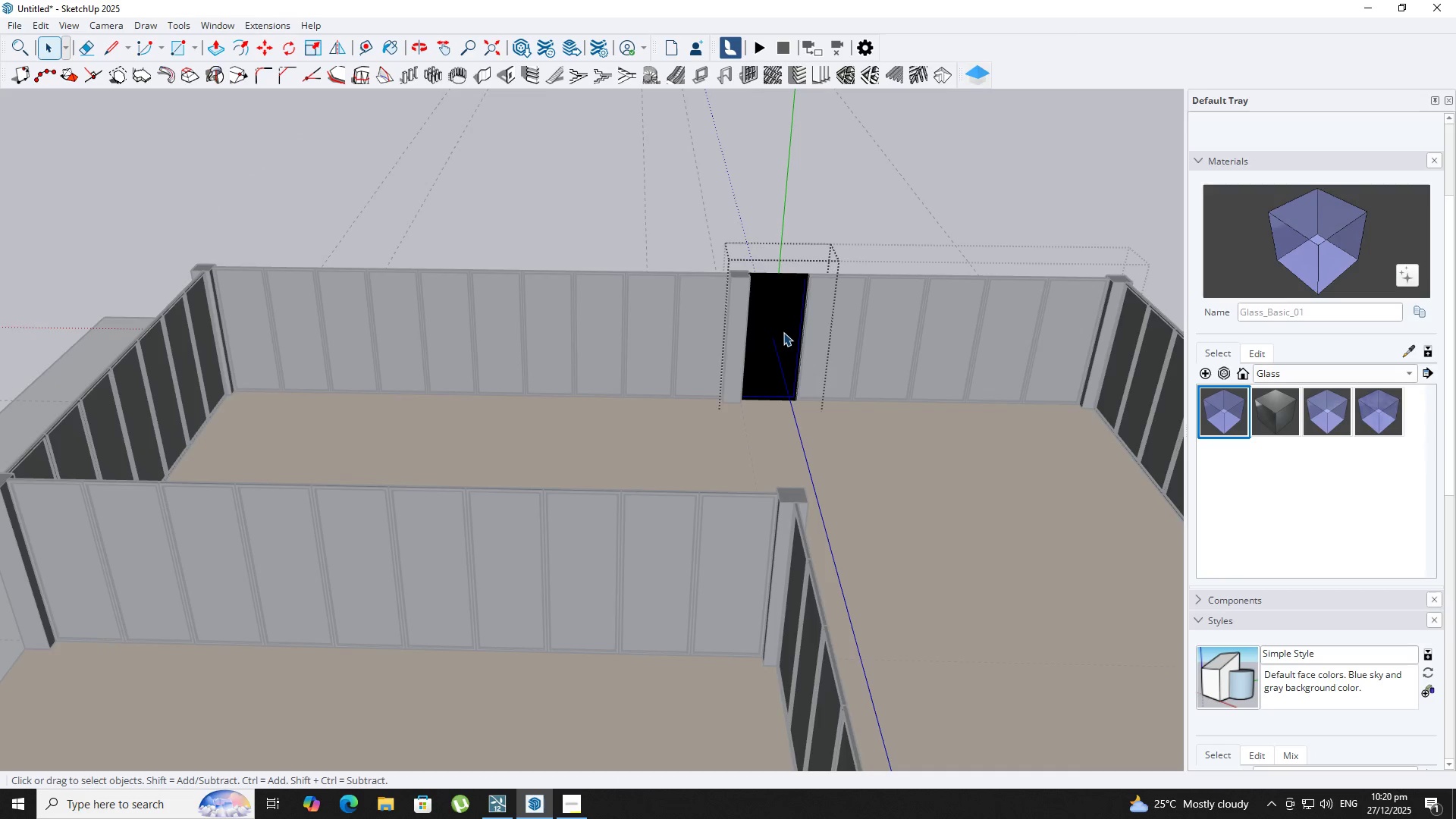 
triple_click([783, 332])
 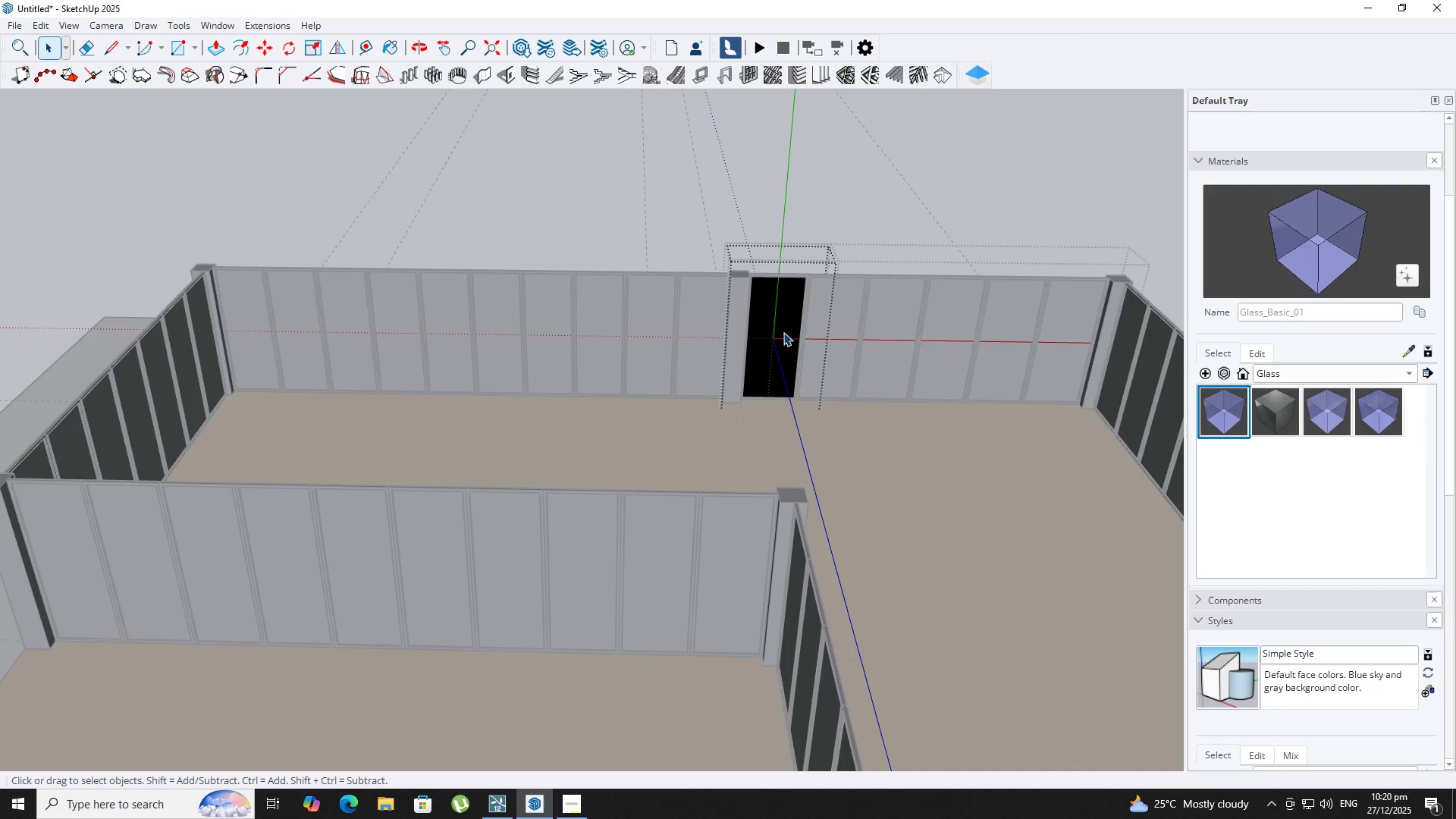 
triple_click([783, 332])
 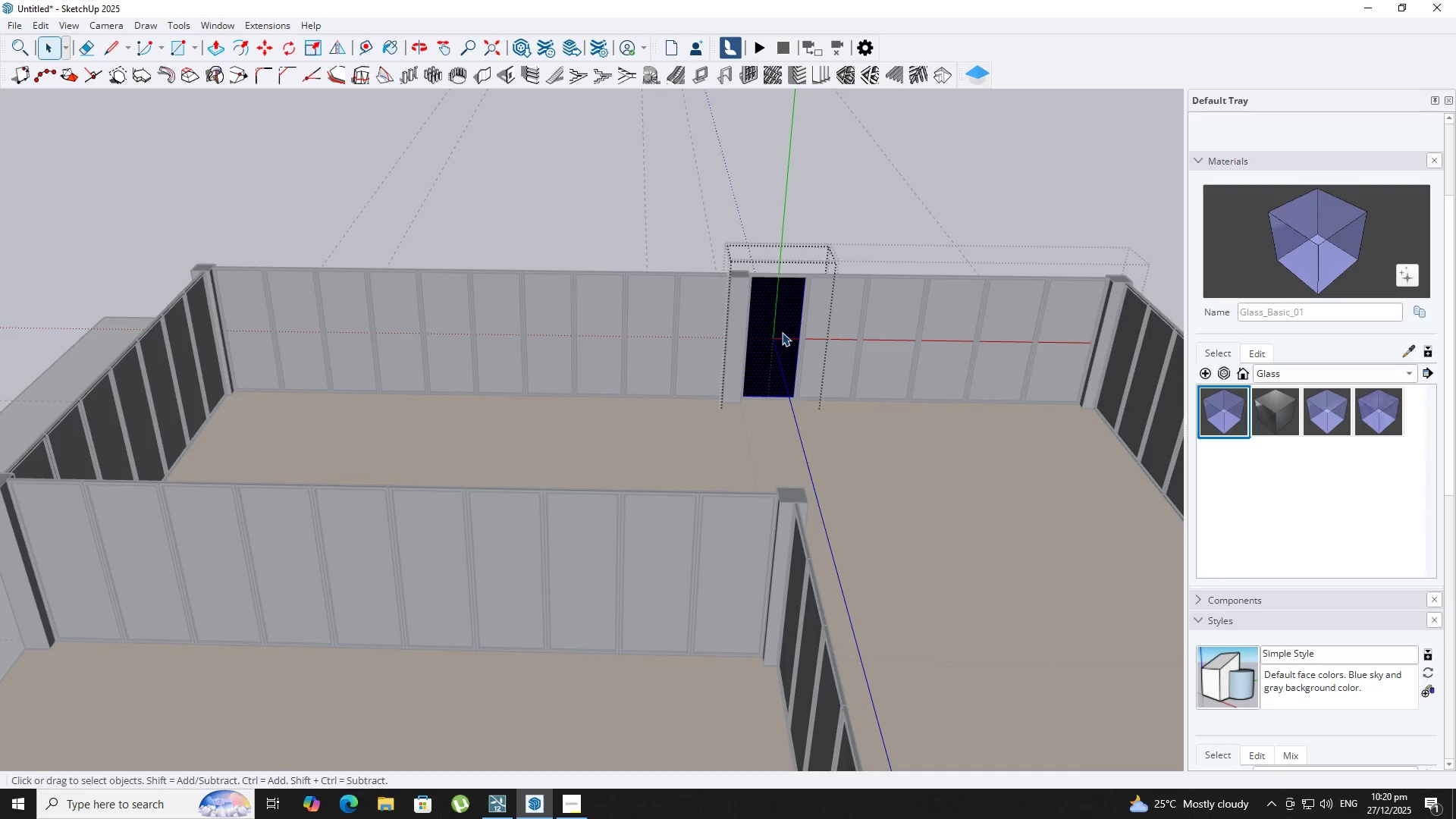 
key(B)
 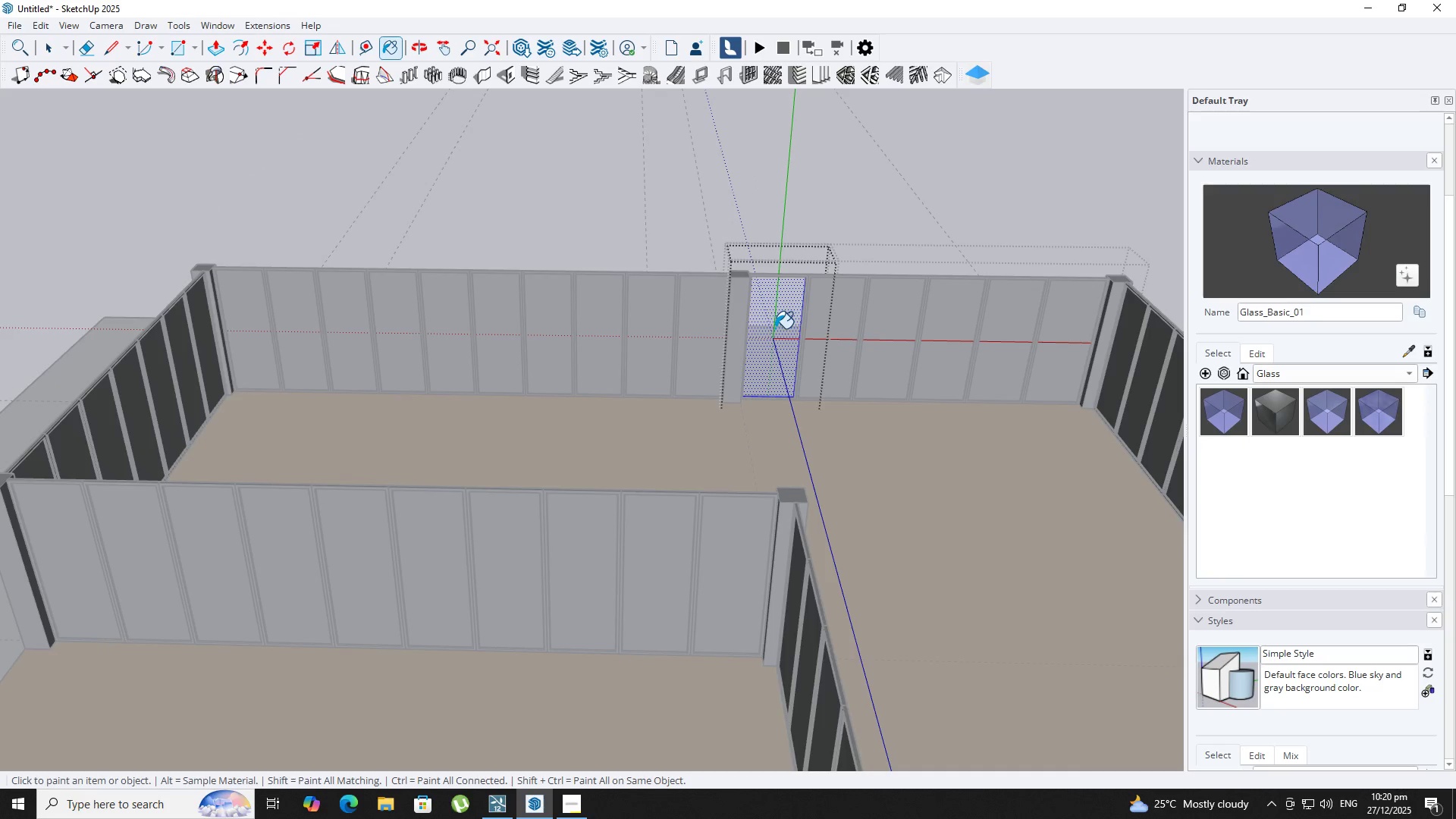 
key(Space)
 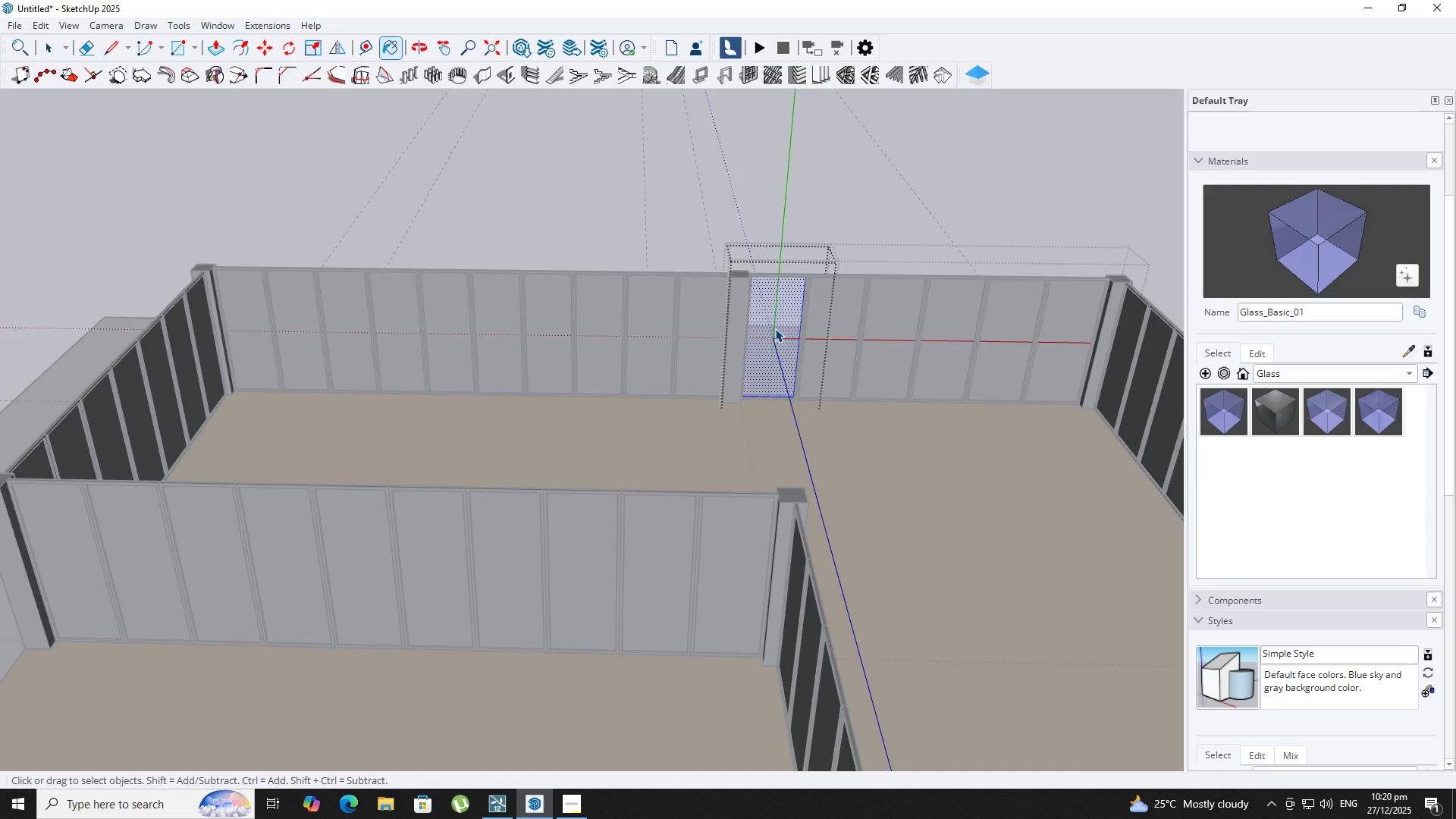 
key(Escape)
 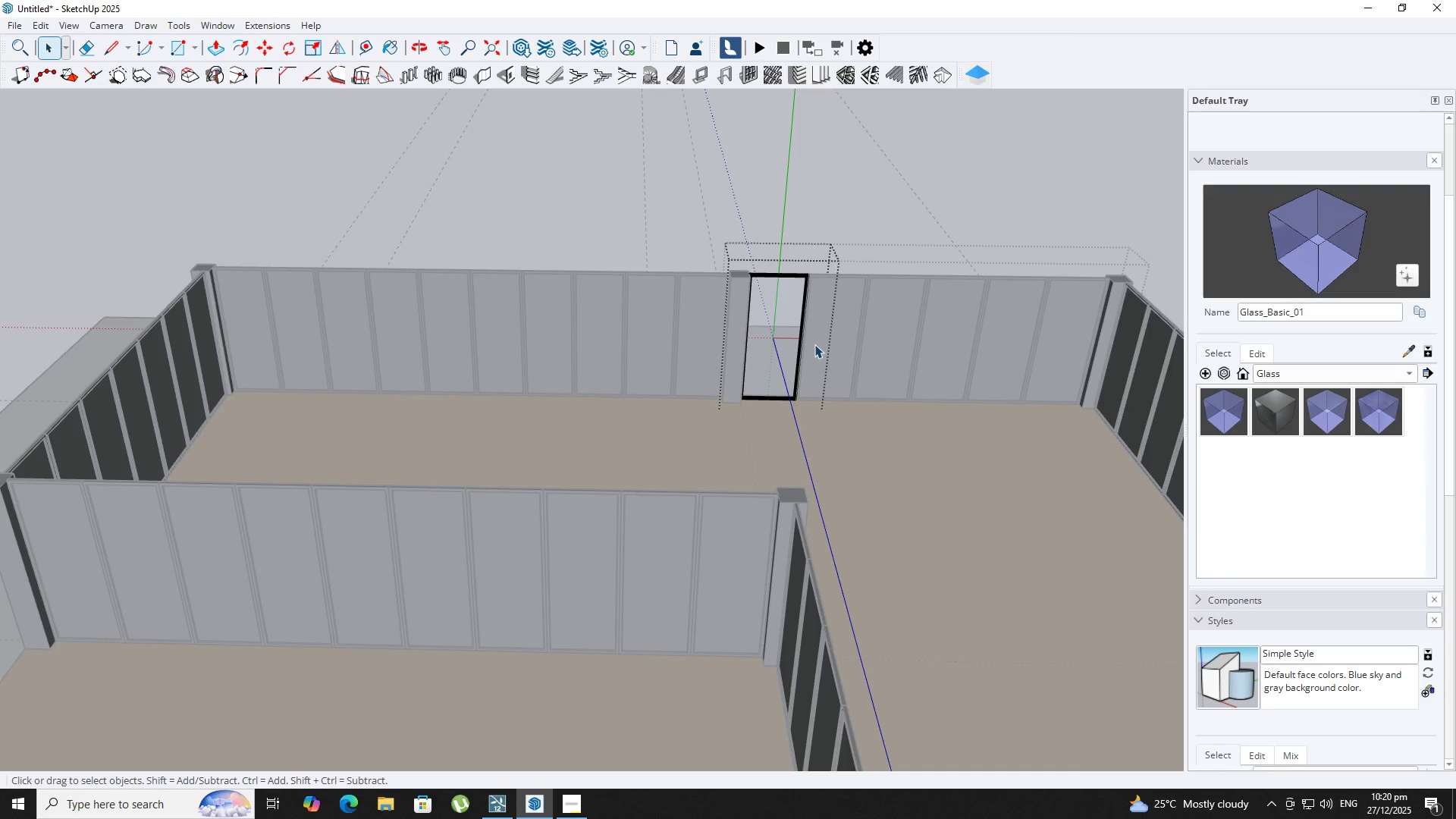 
key(Escape)
 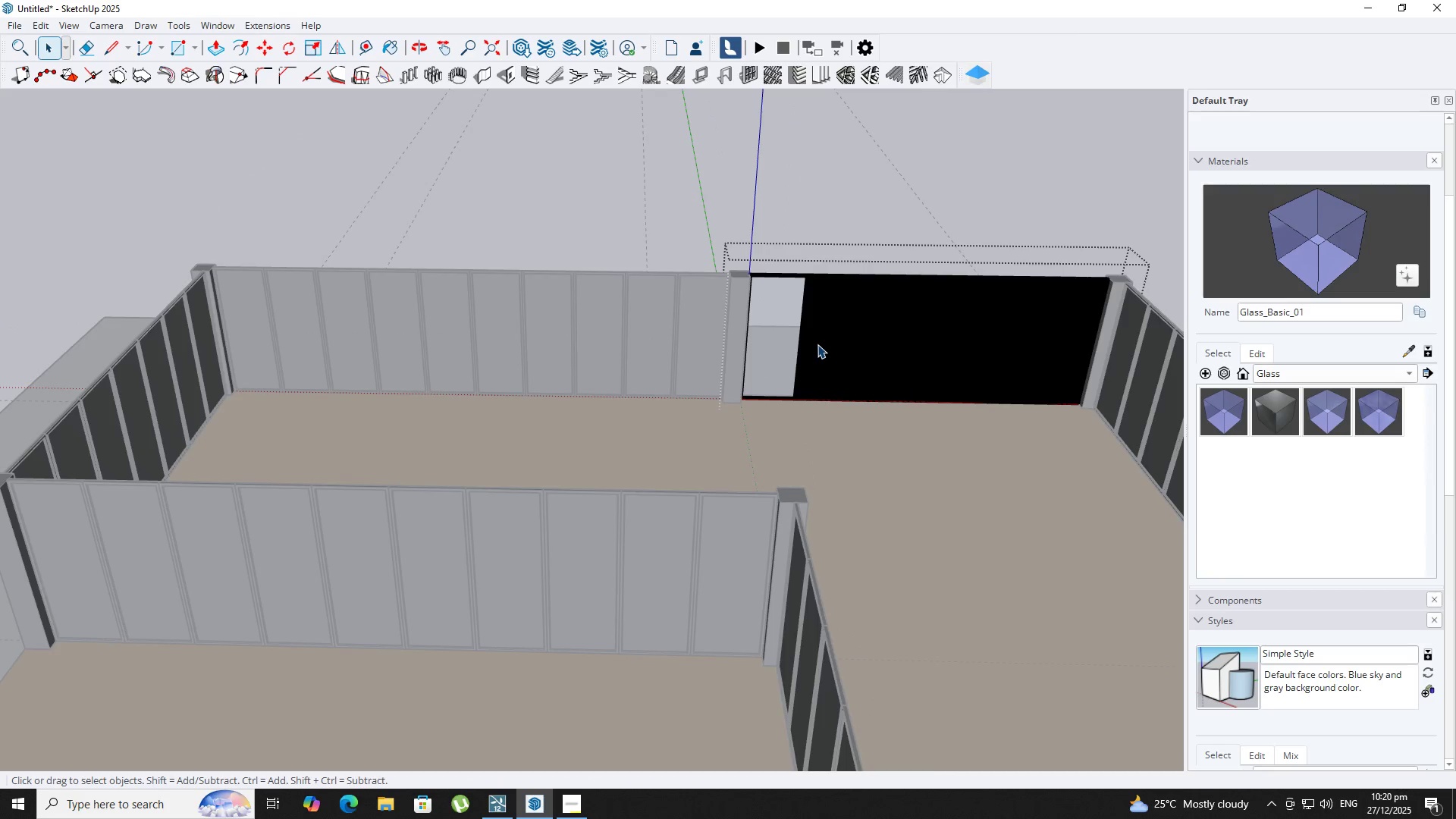 
left_click_drag(start_coordinate=[820, 344], to_coordinate=[824, 344])
 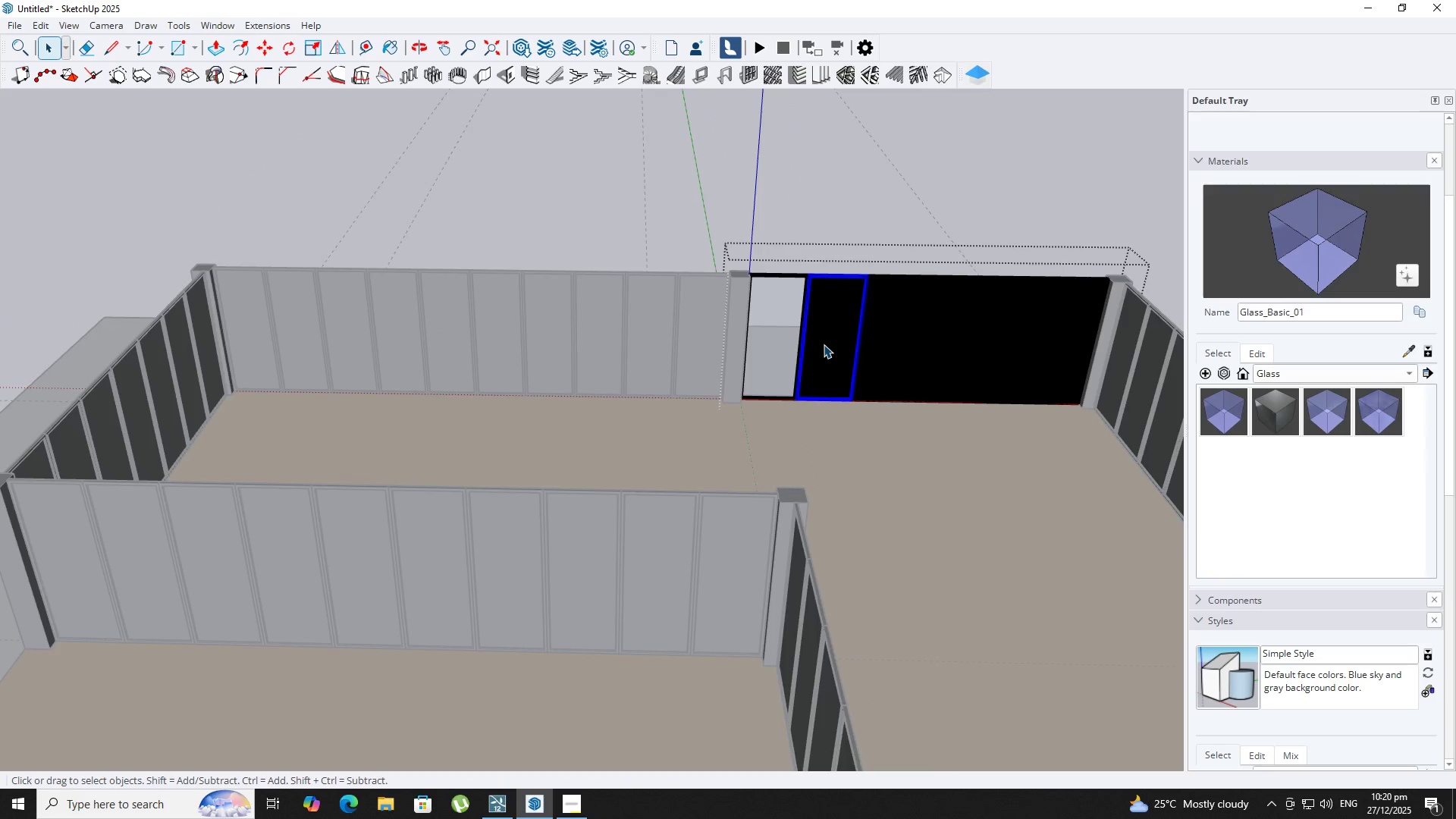 
double_click([824, 344])
 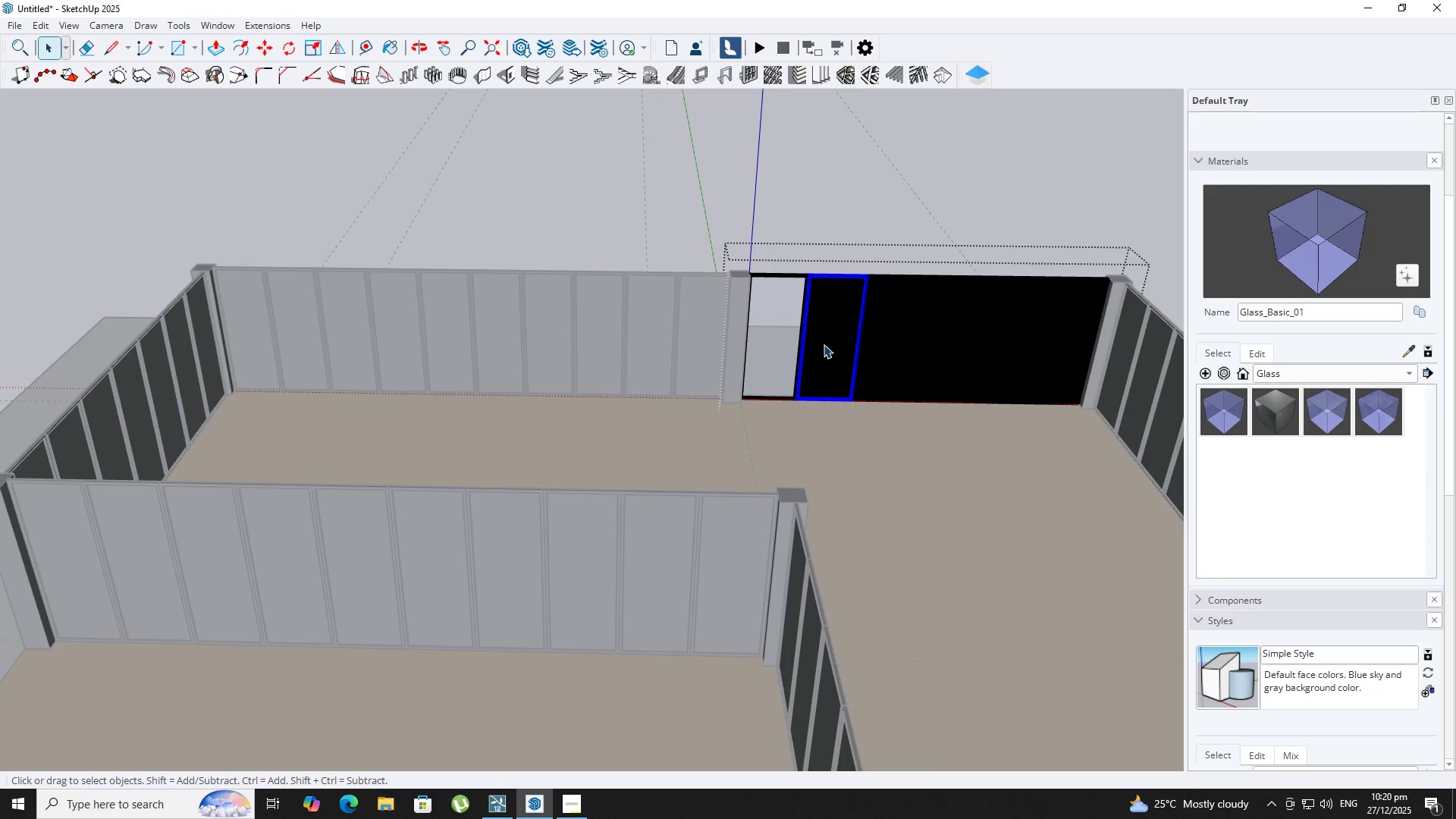 
triple_click([824, 344])
 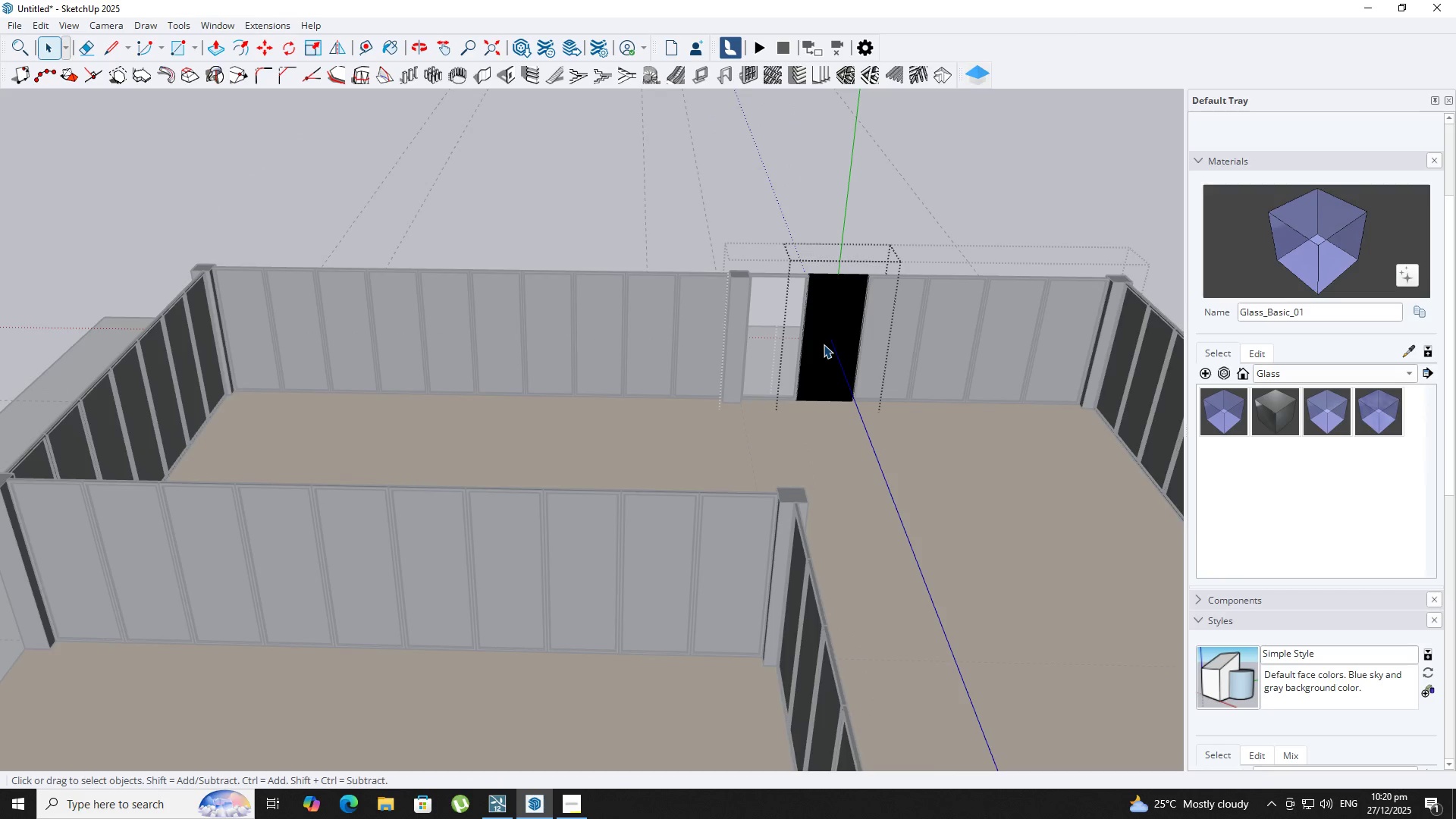 
triple_click([824, 344])
 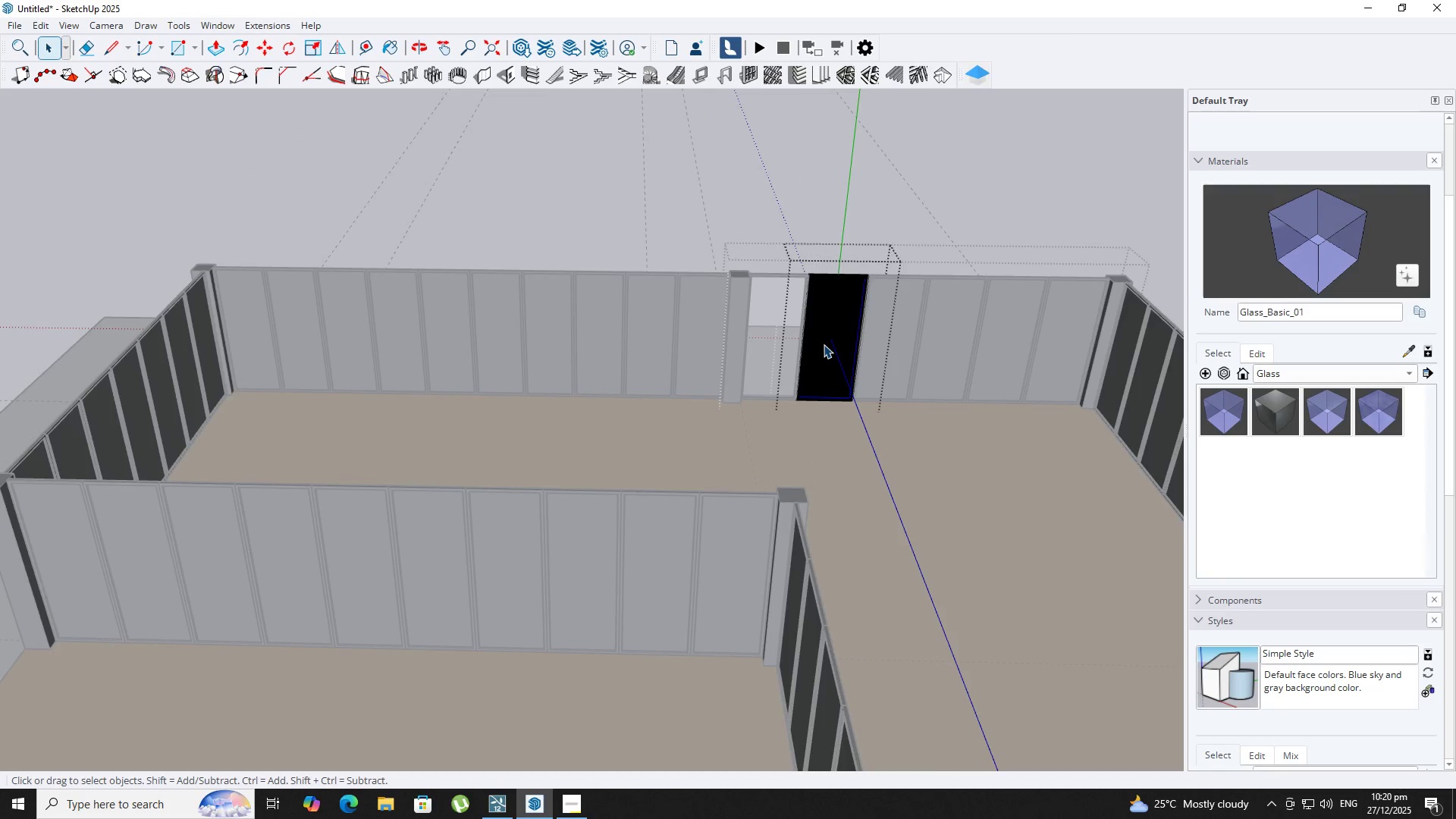 
triple_click([824, 344])
 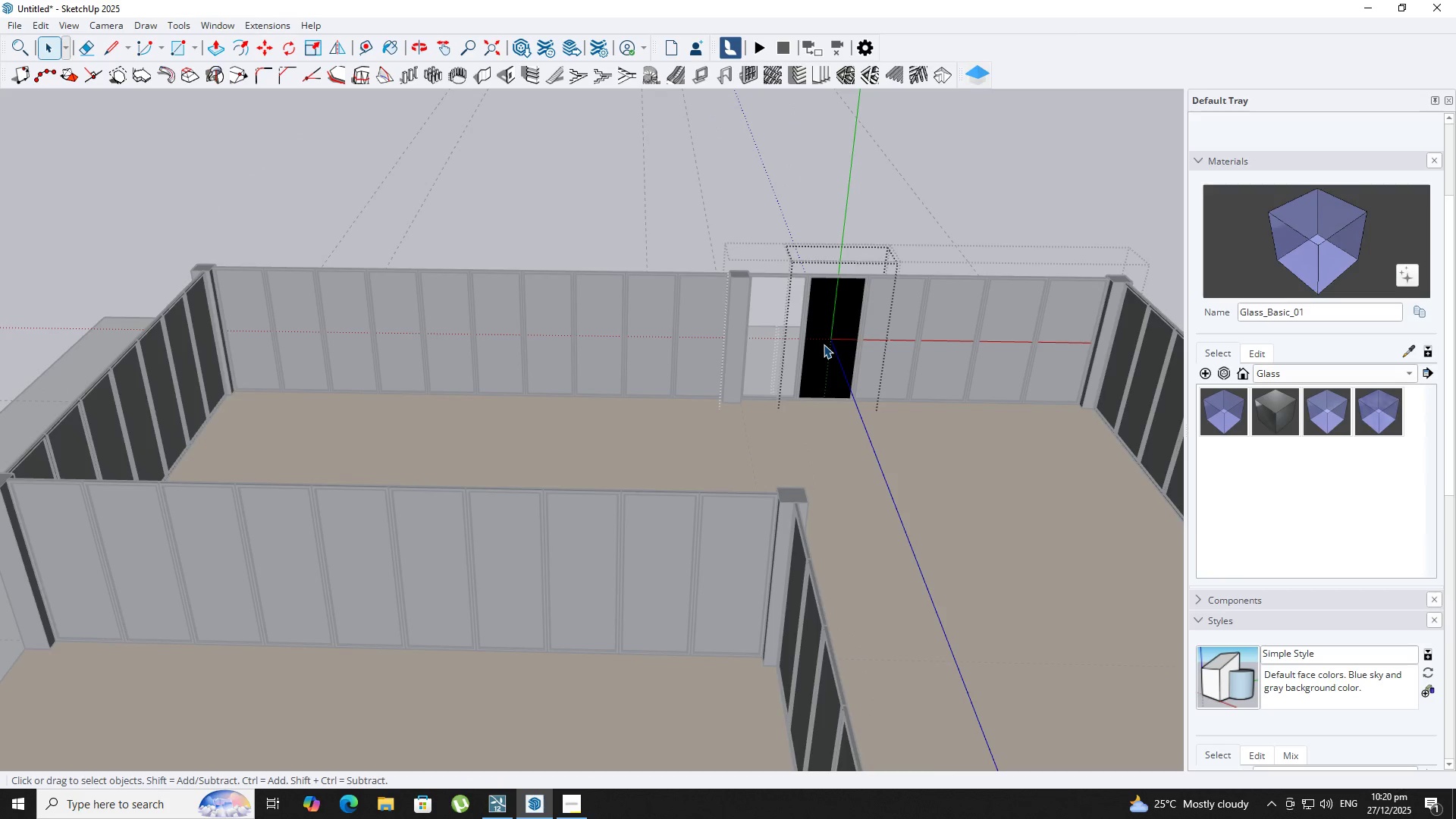 
triple_click([824, 344])
 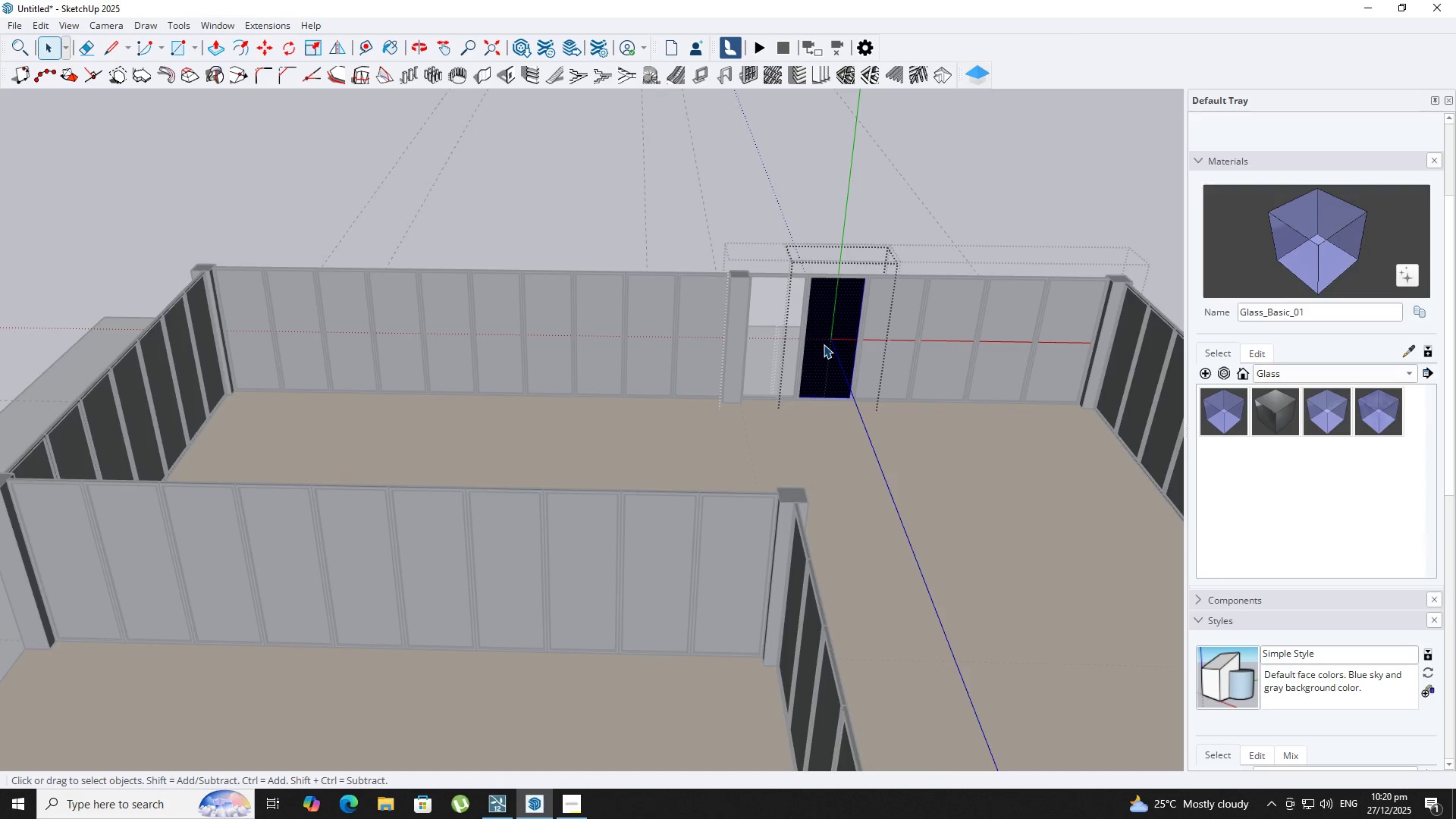 
key(B)
 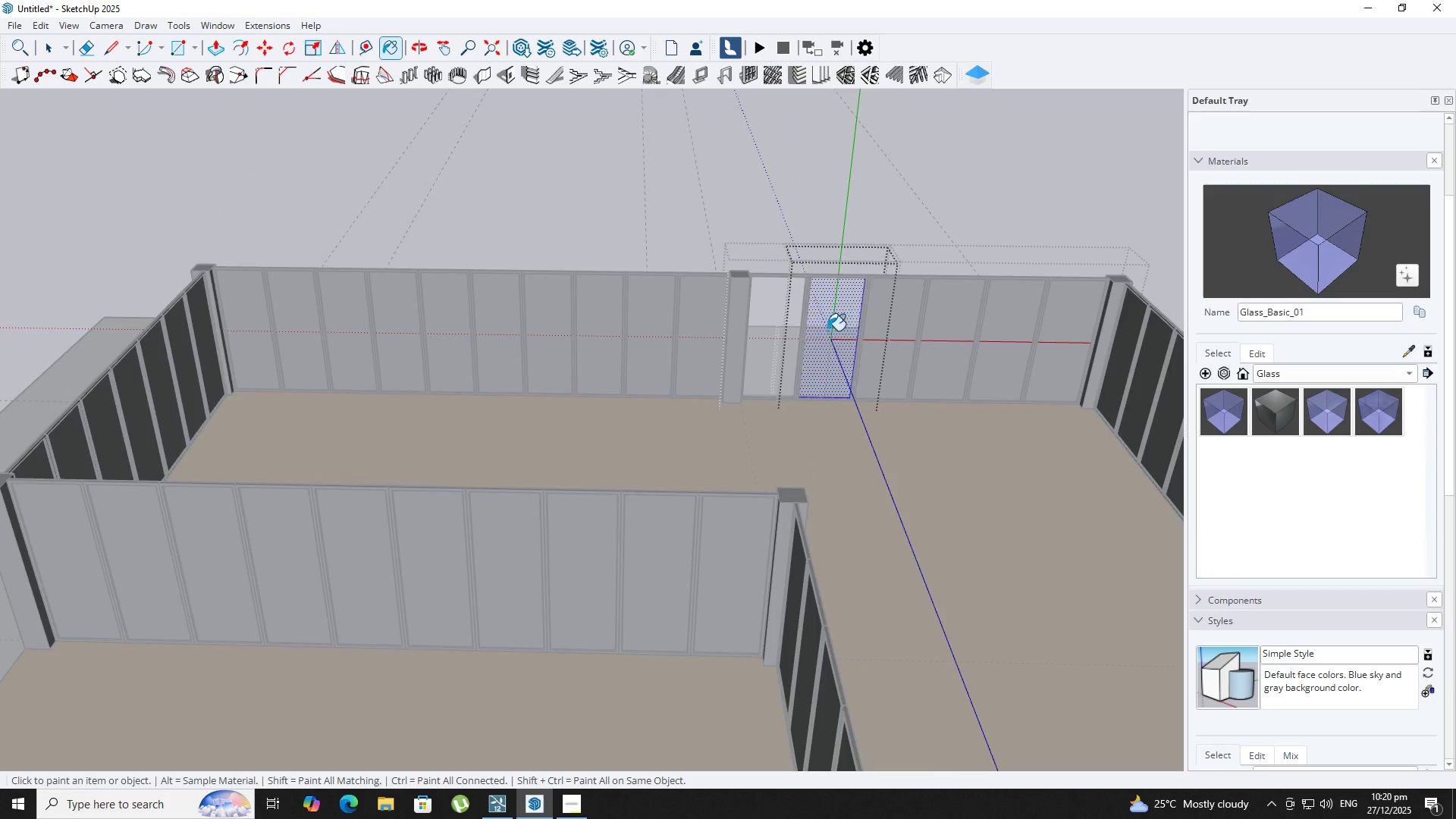 
key(Space)
 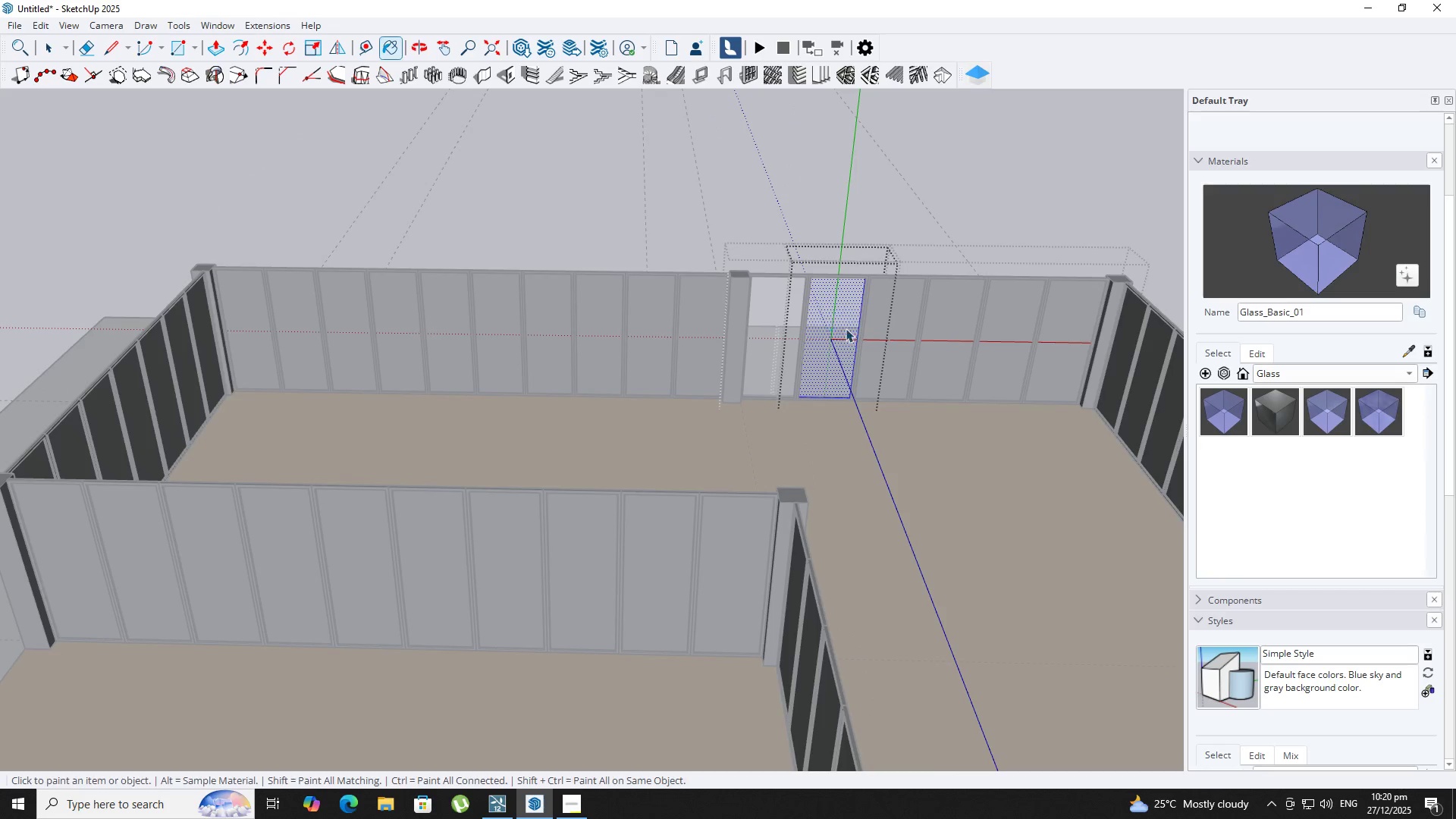 
key(Escape)
 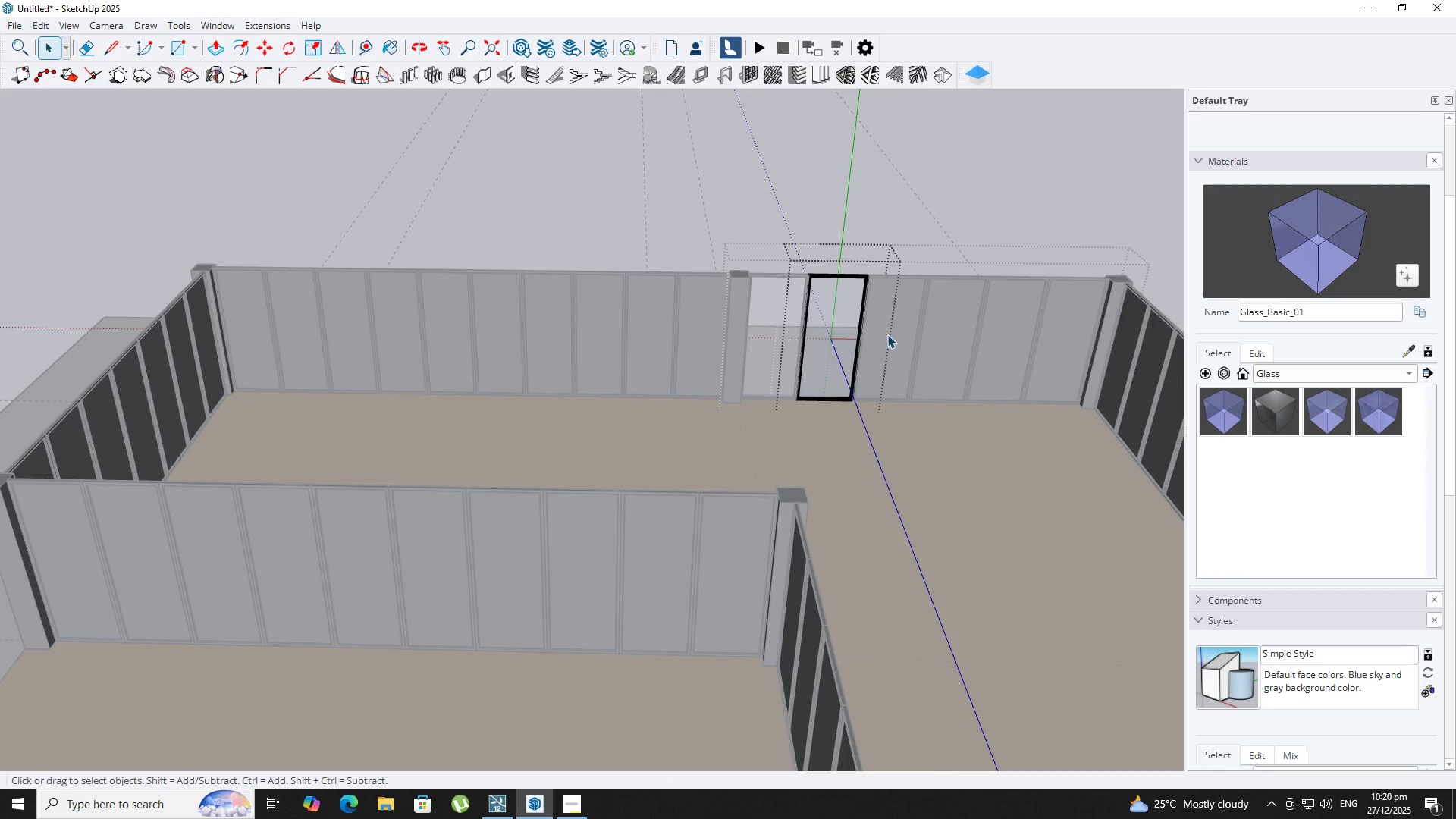 
double_click([885, 334])
 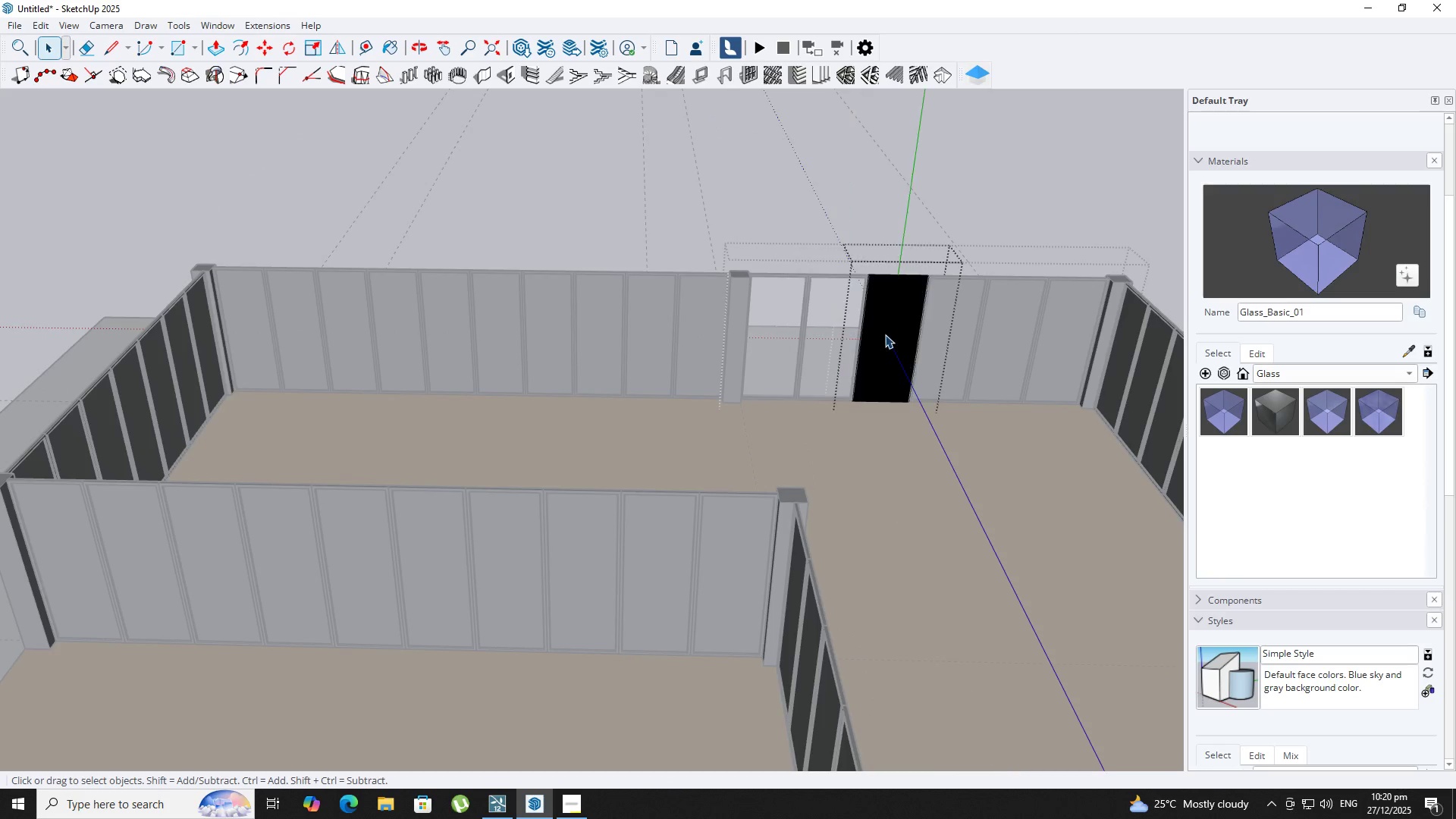 
triple_click([885, 334])
 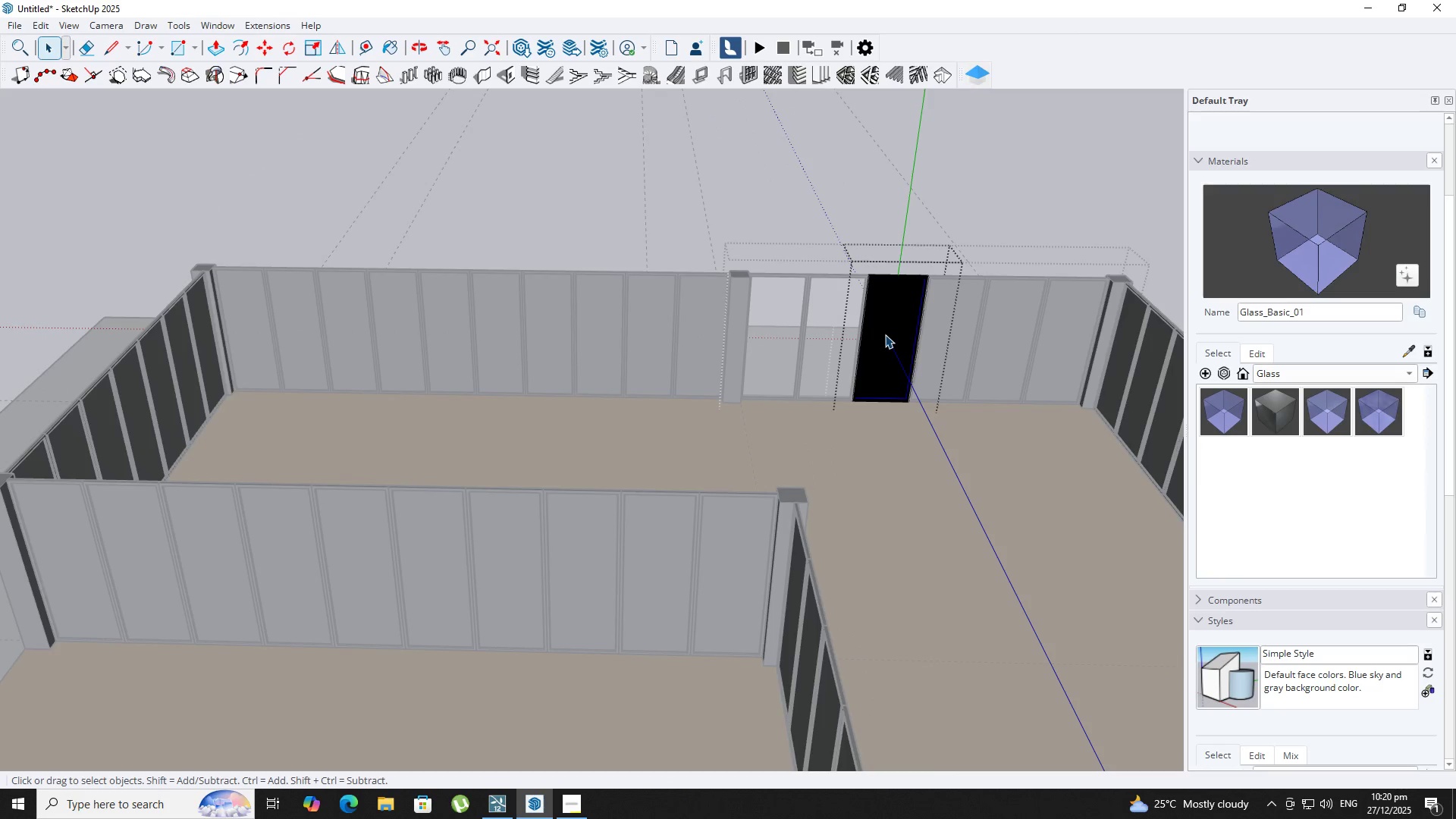 
triple_click([885, 334])
 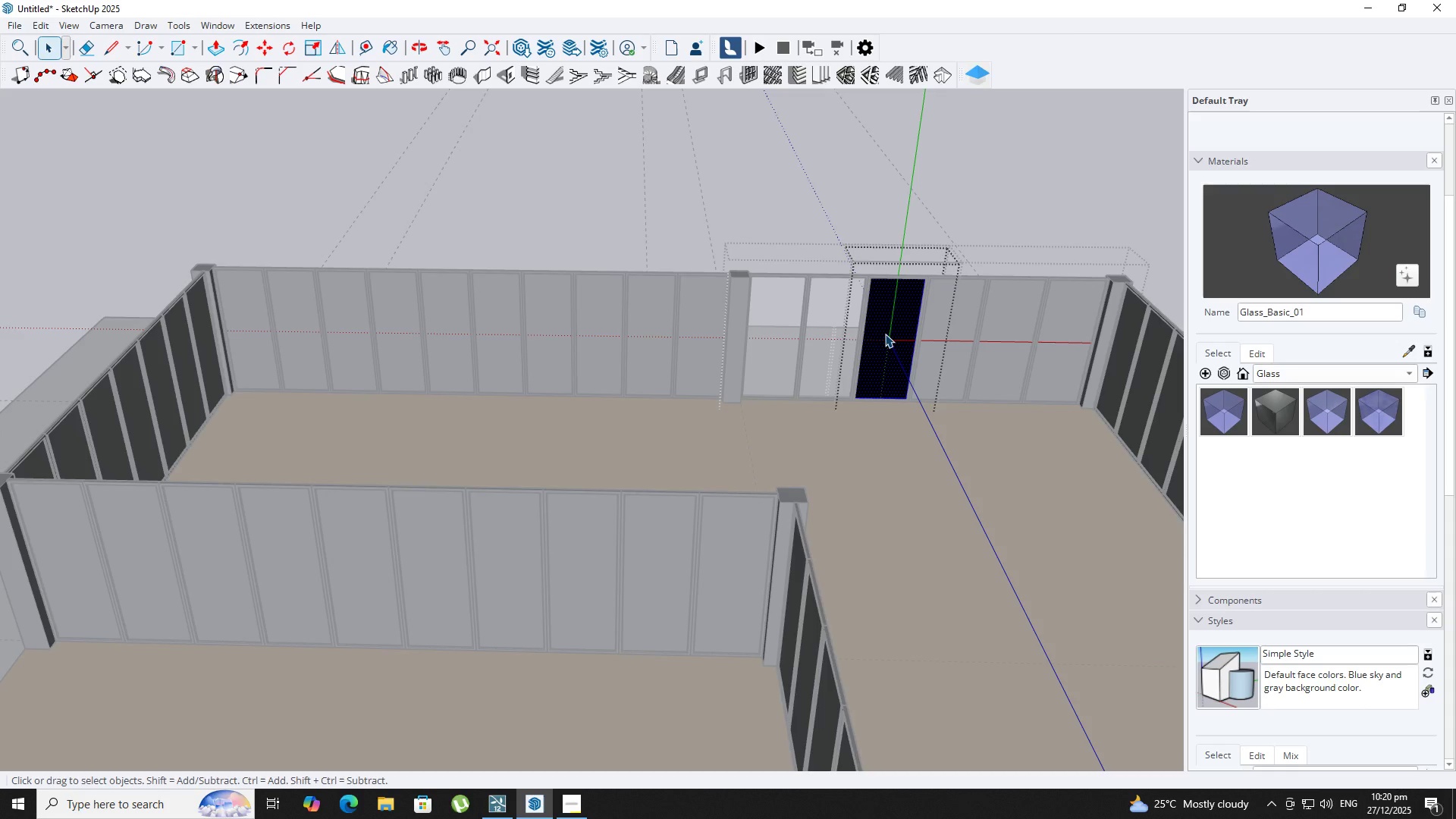 
key(B)
 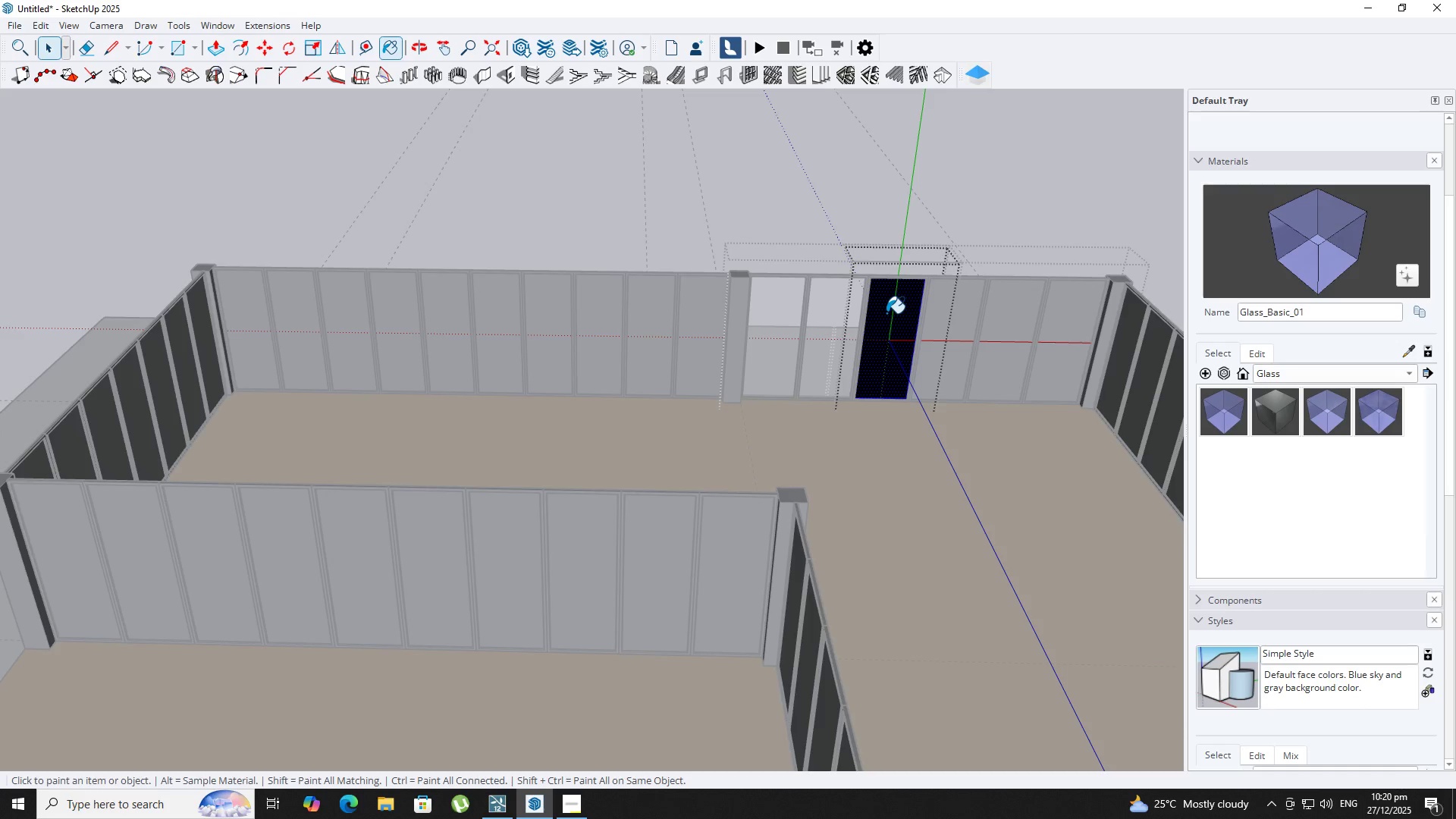 
triple_click([886, 313])
 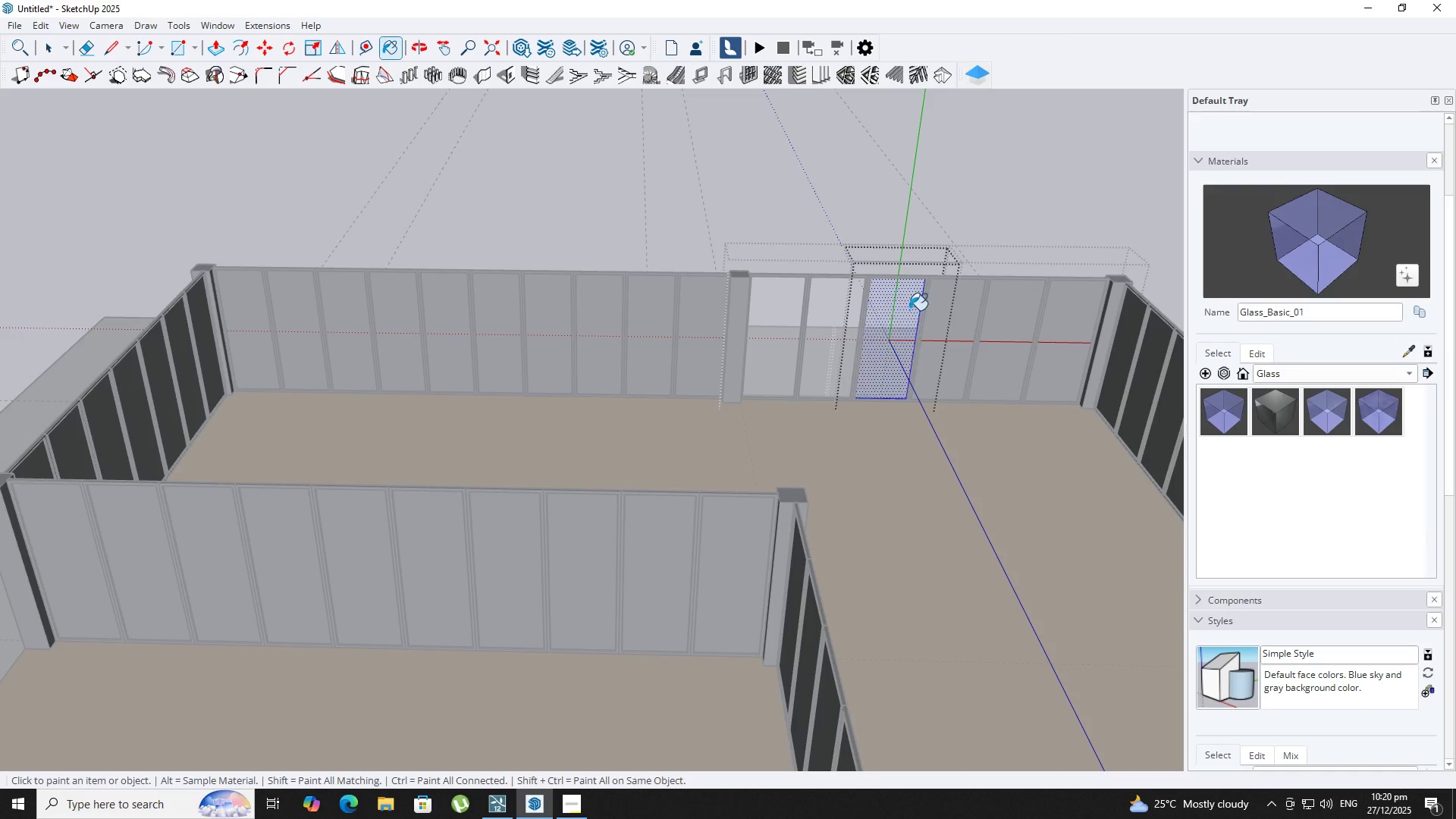 
key(Space)
 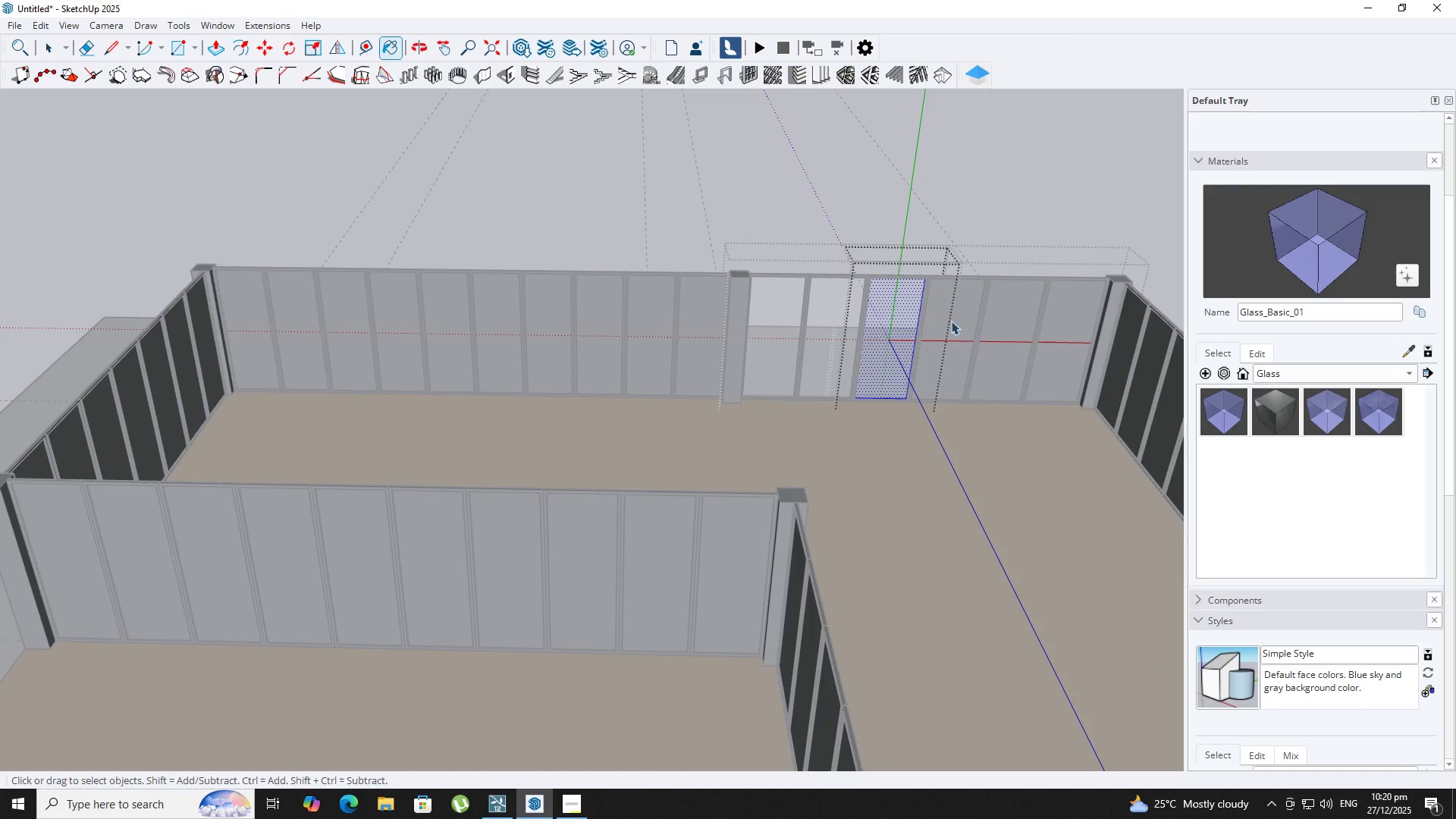 
key(Escape)
 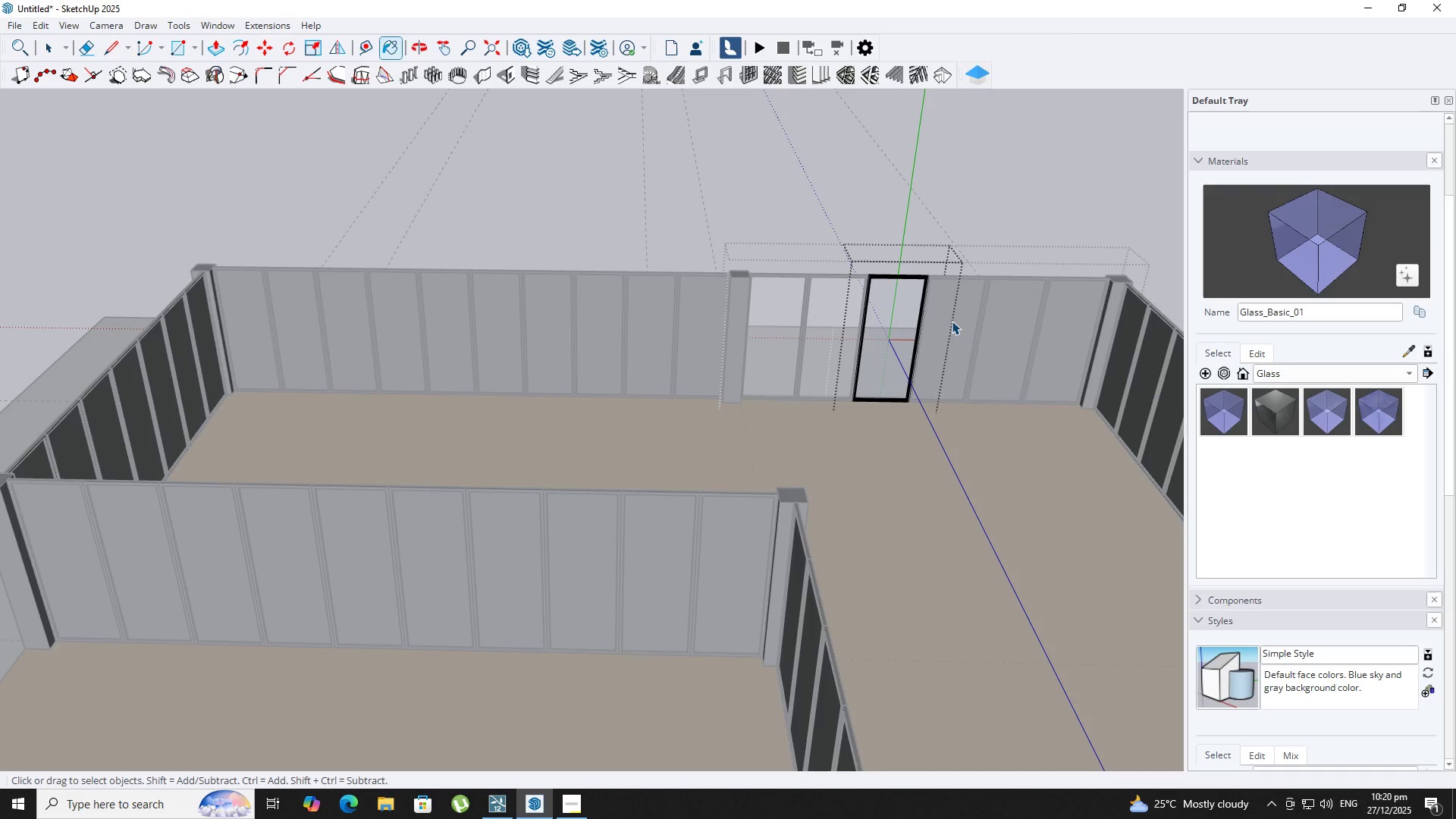 
left_click([952, 321])
 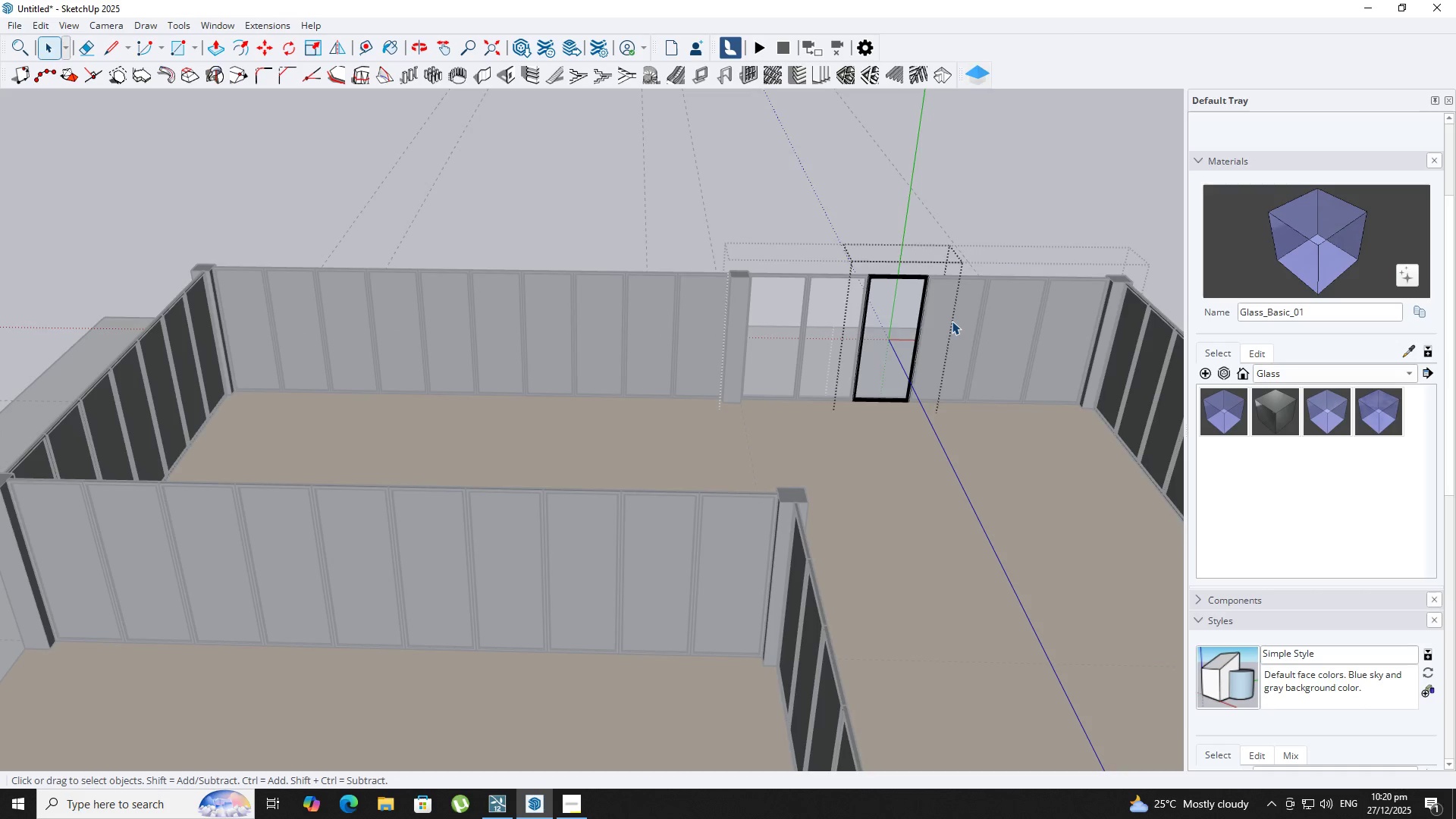 
double_click([952, 321])
 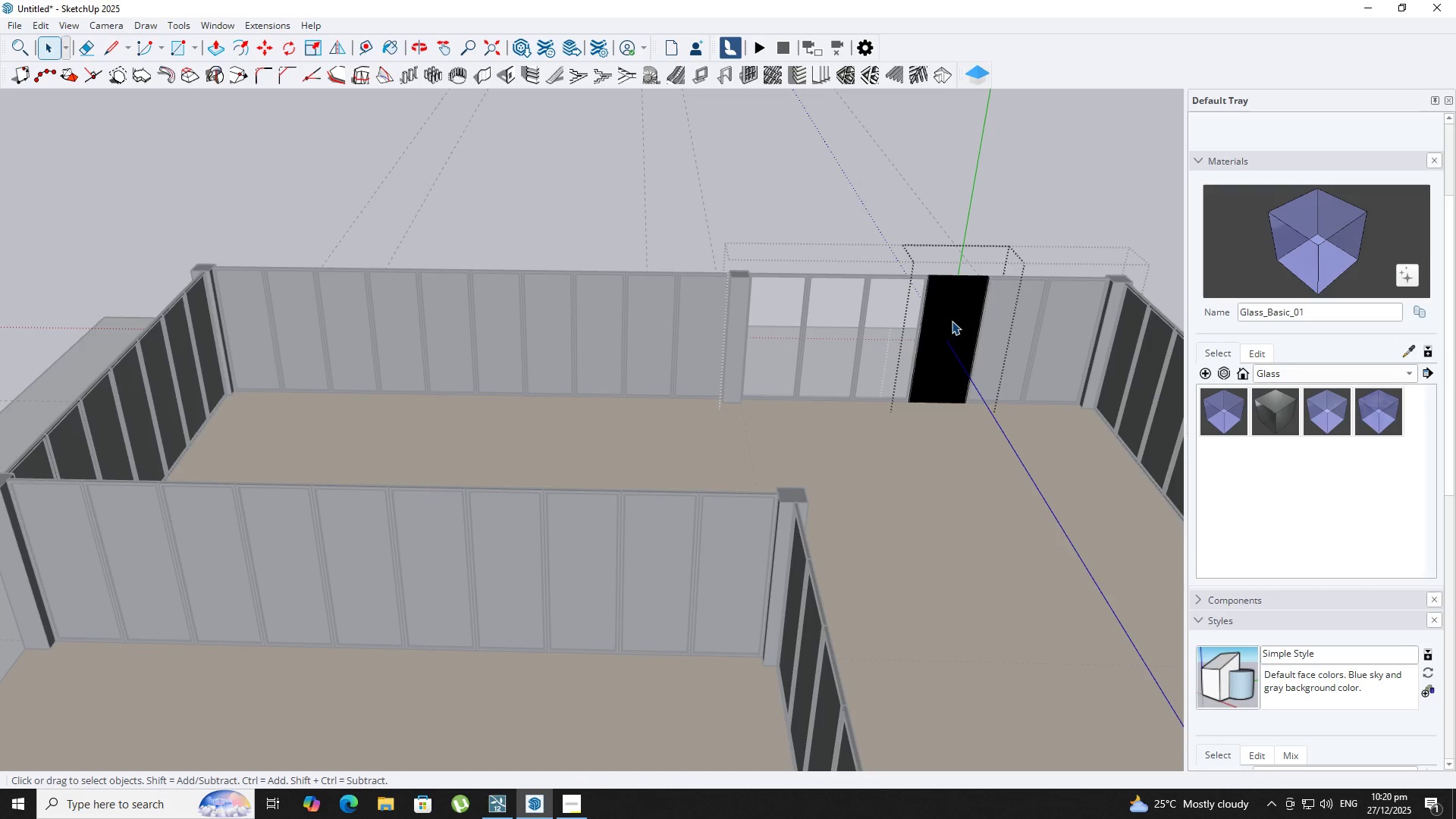 
triple_click([952, 321])
 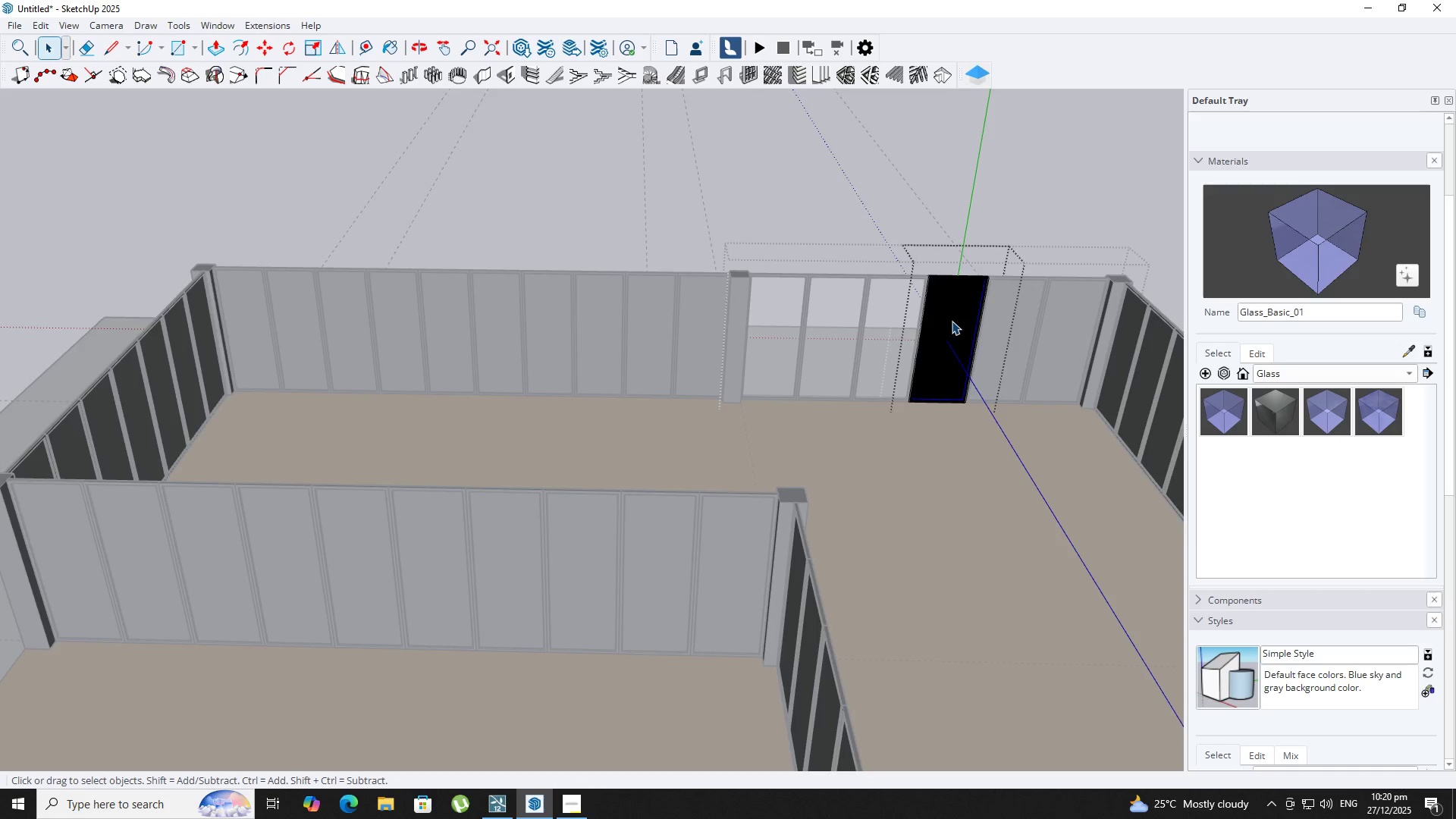 
triple_click([952, 321])
 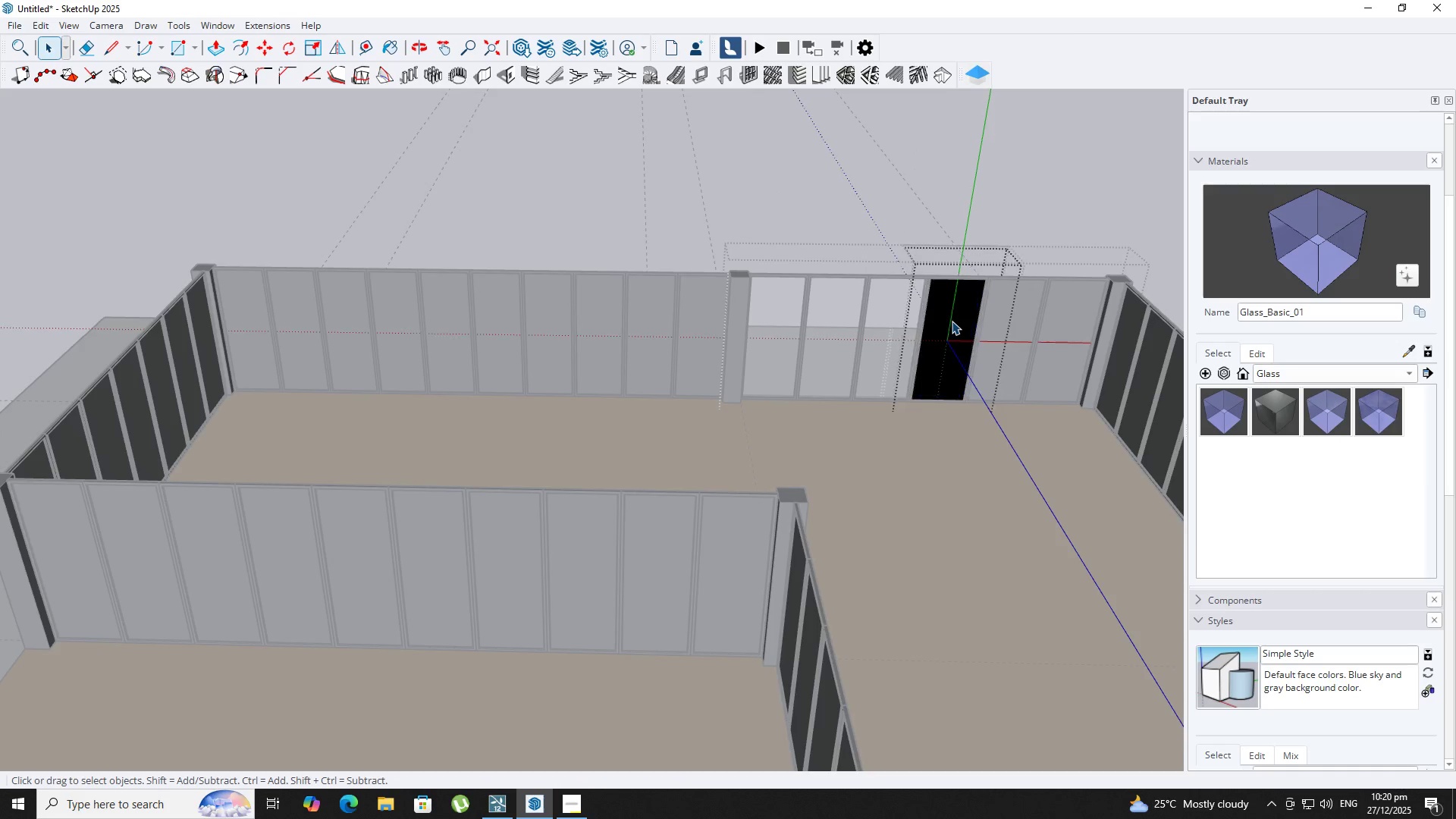 
triple_click([952, 321])
 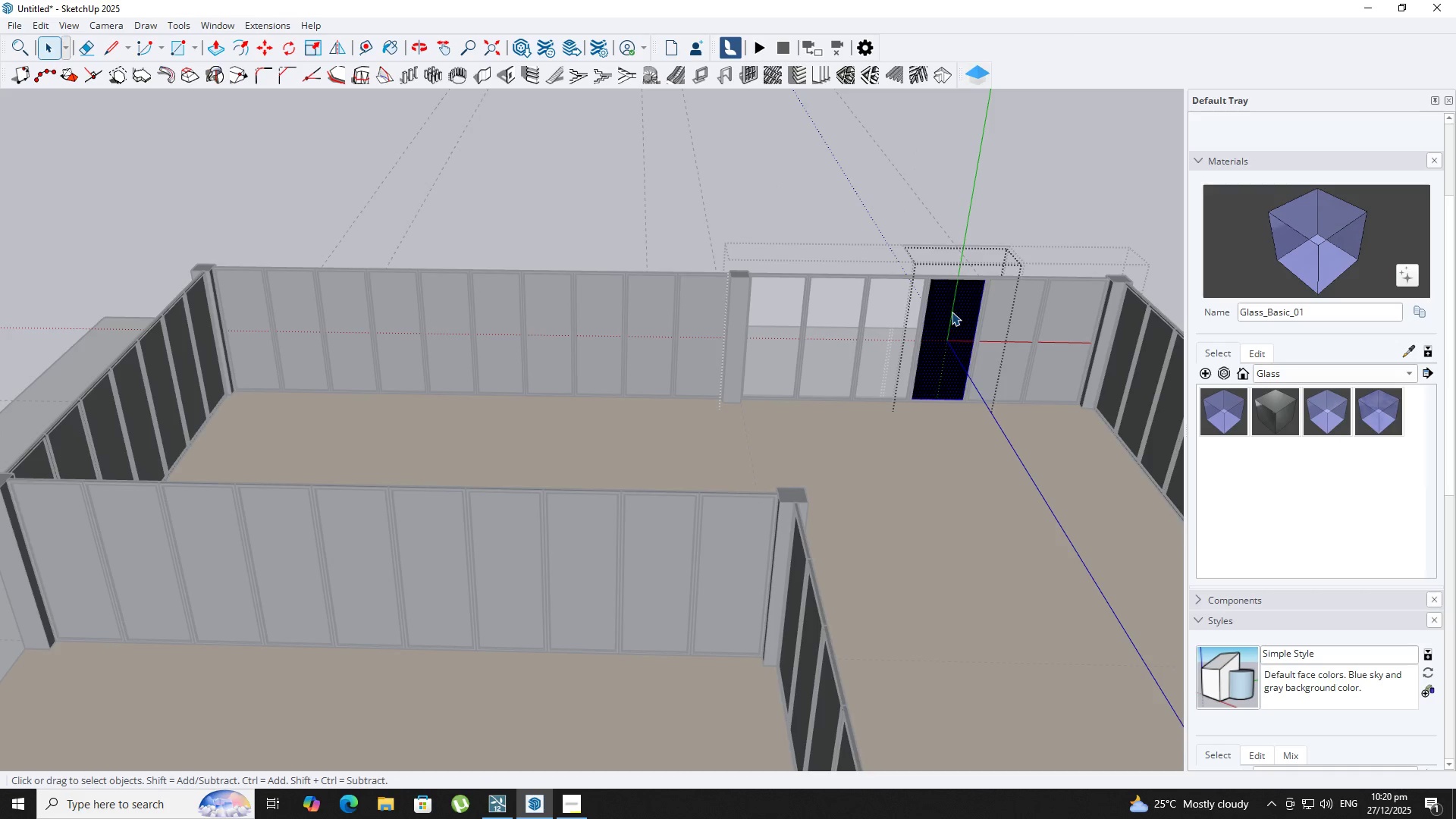 
key(B)
 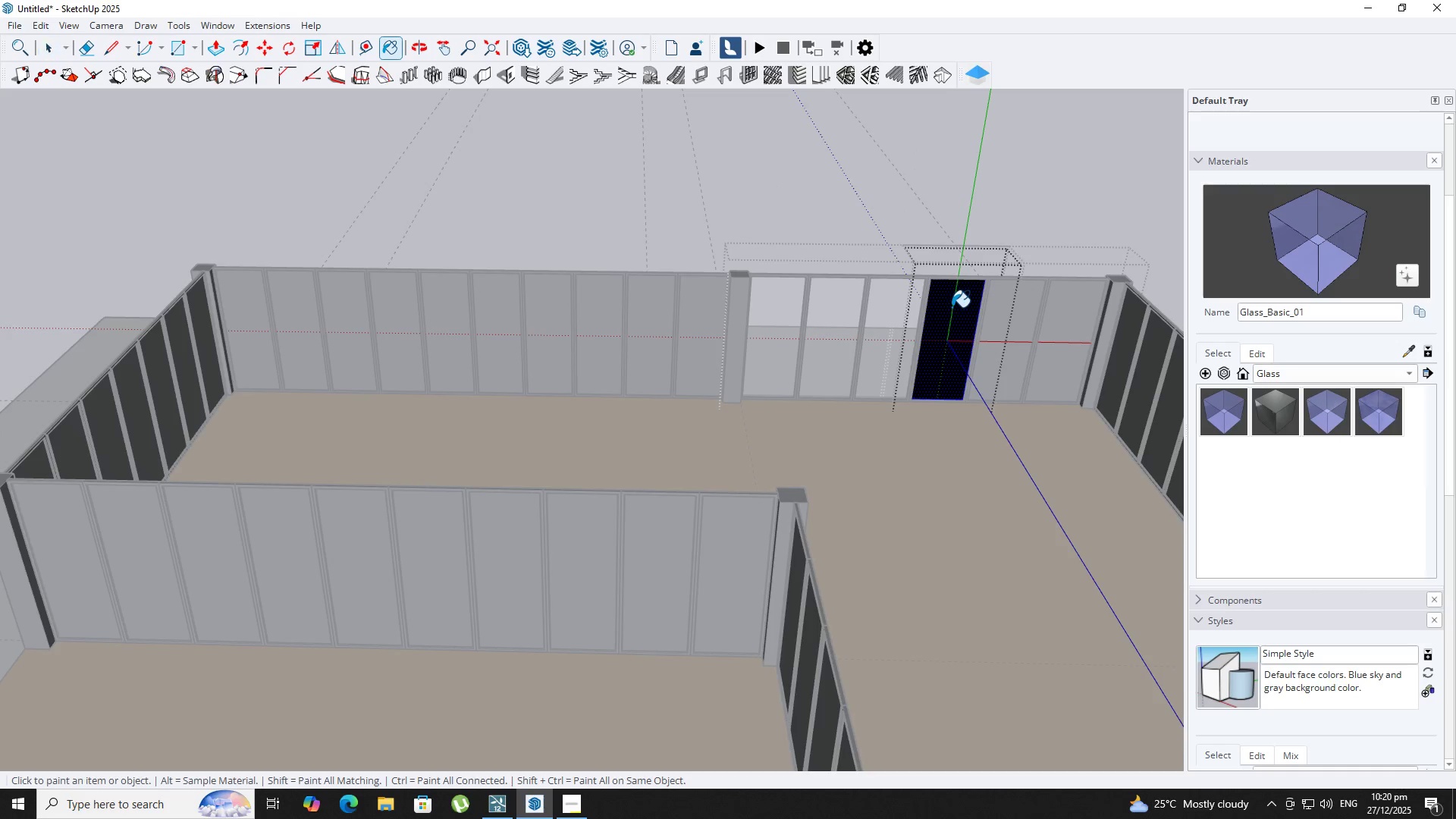 
triple_click([952, 307])
 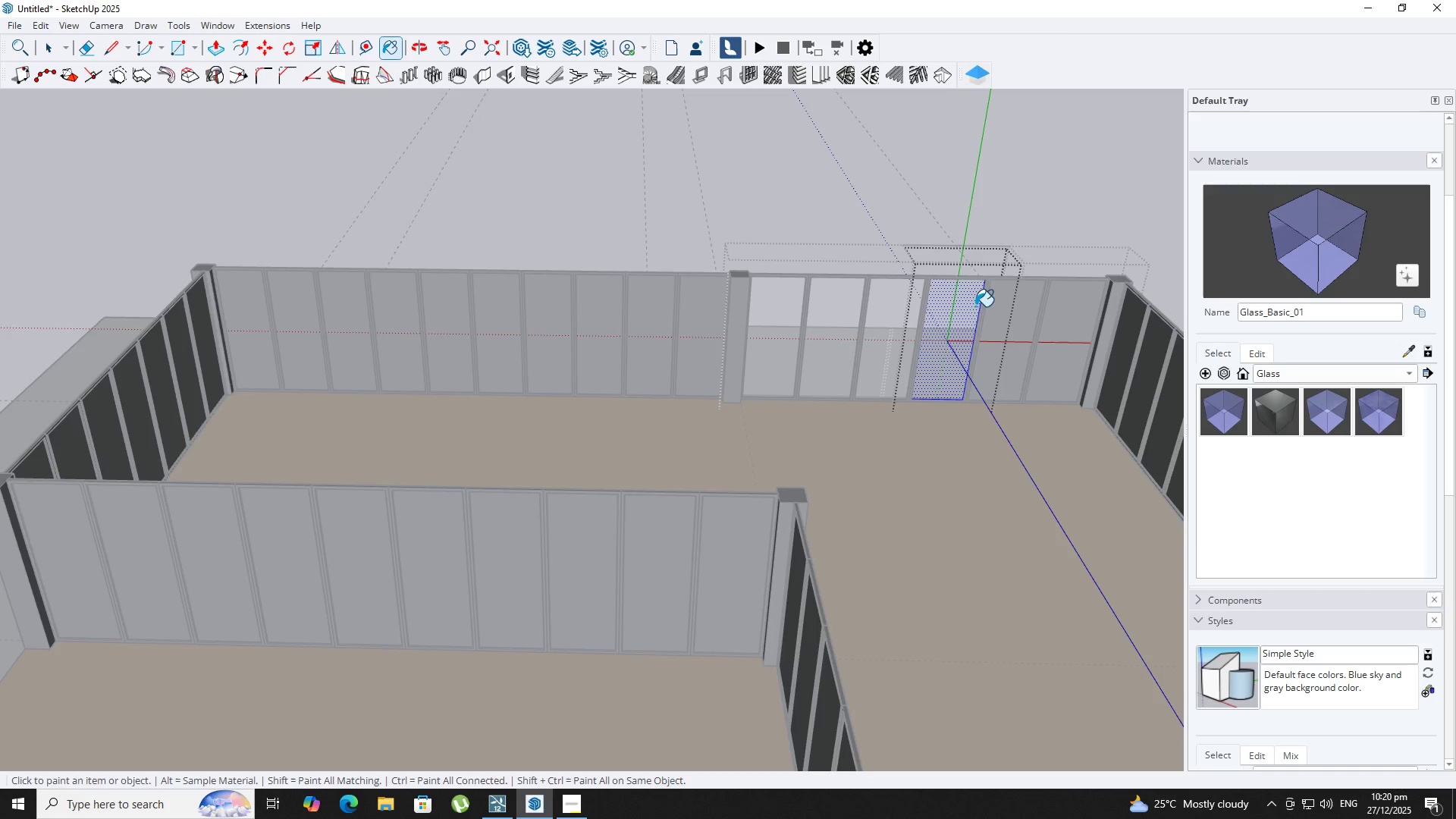 
key(Space)
 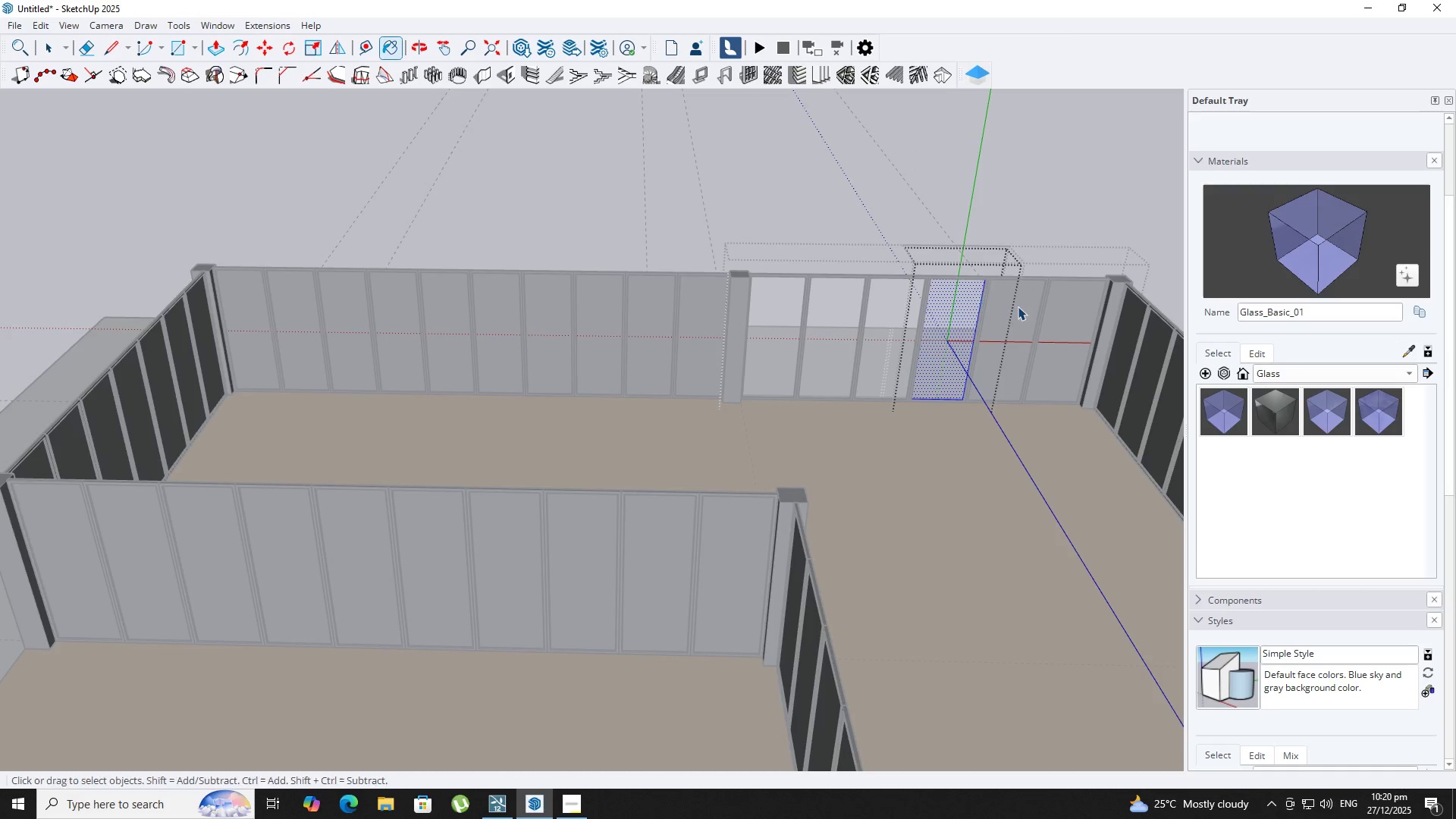 
key(Escape)
 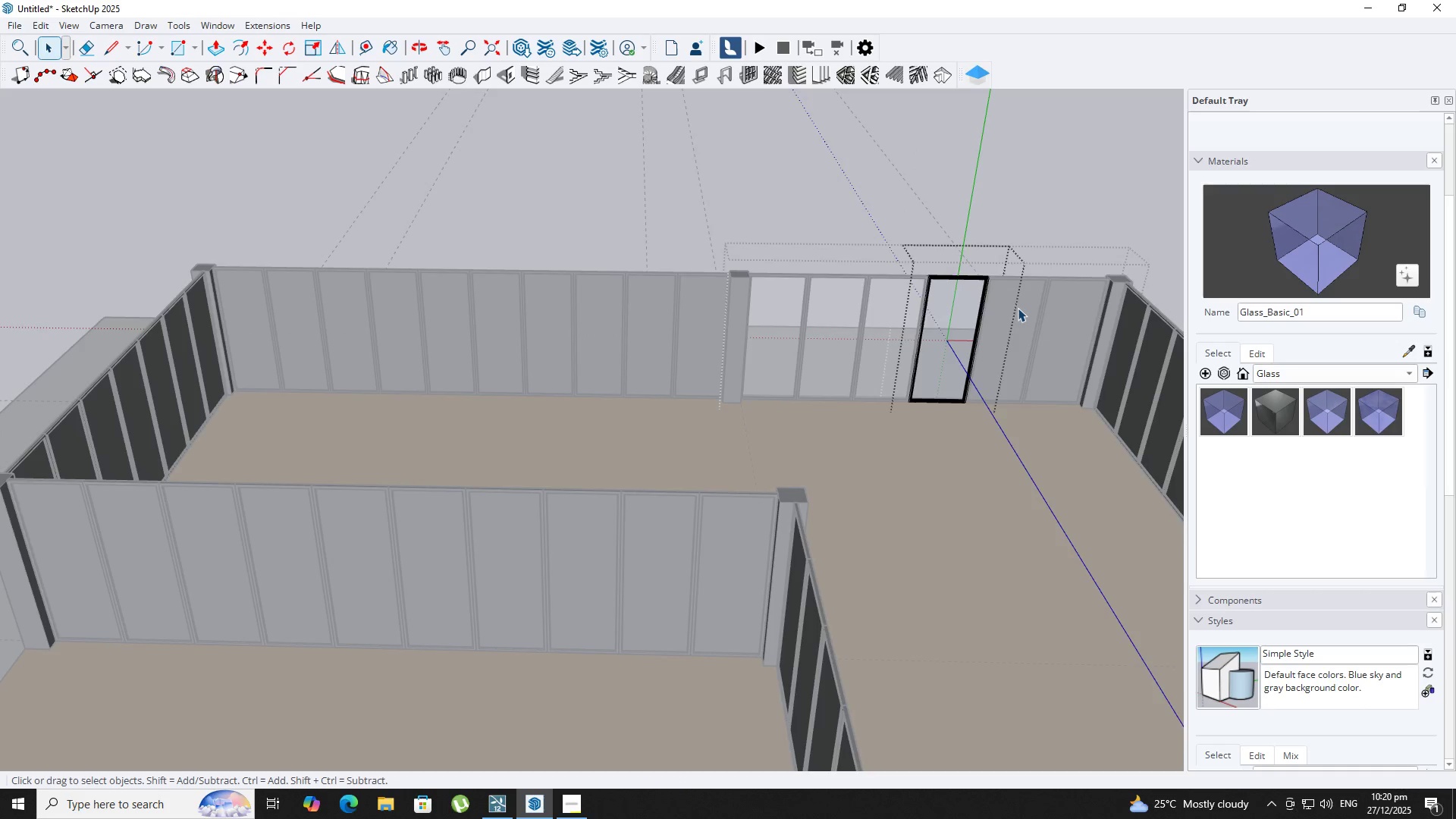 
double_click([1017, 308])
 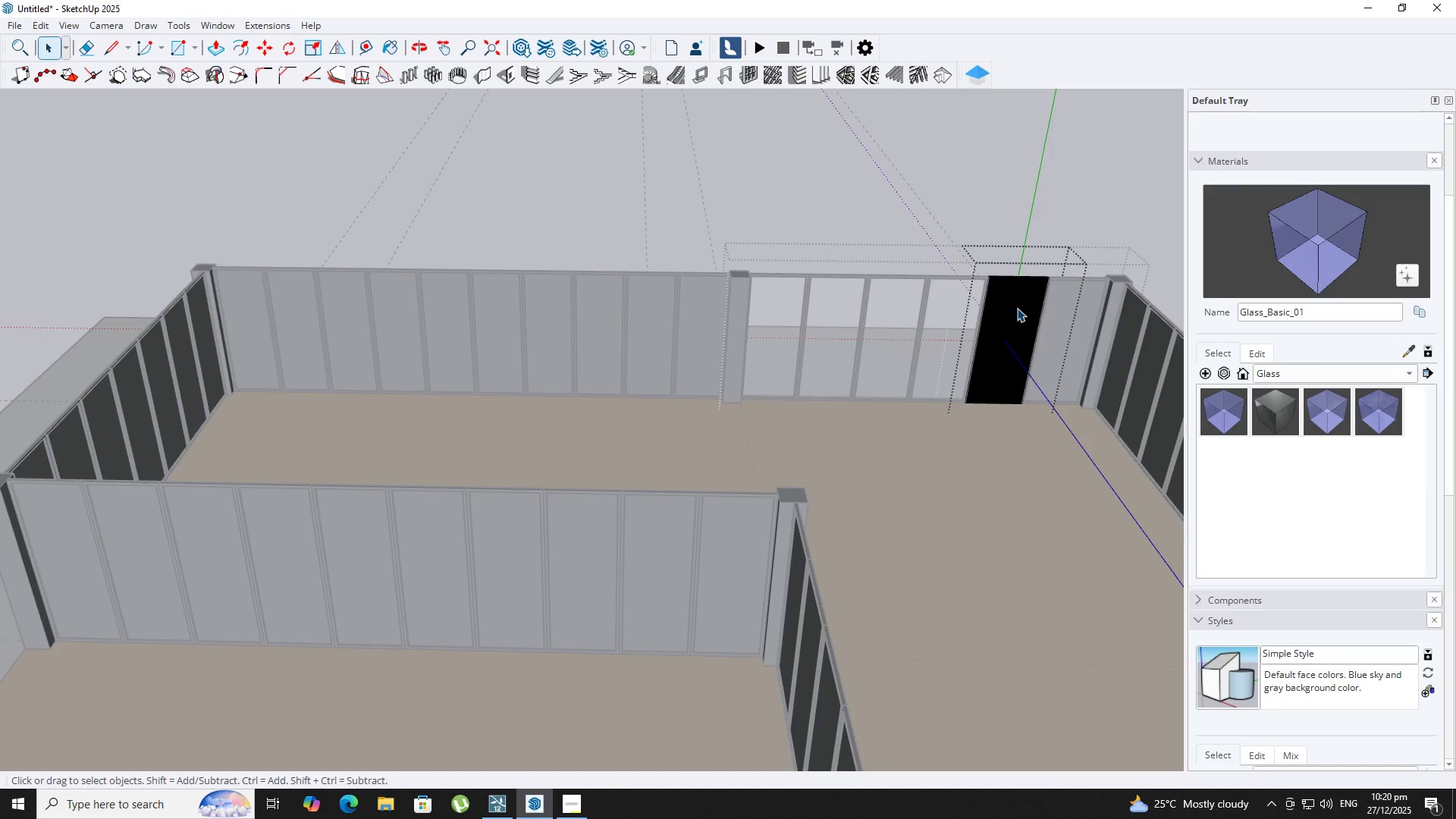 
triple_click([1017, 308])
 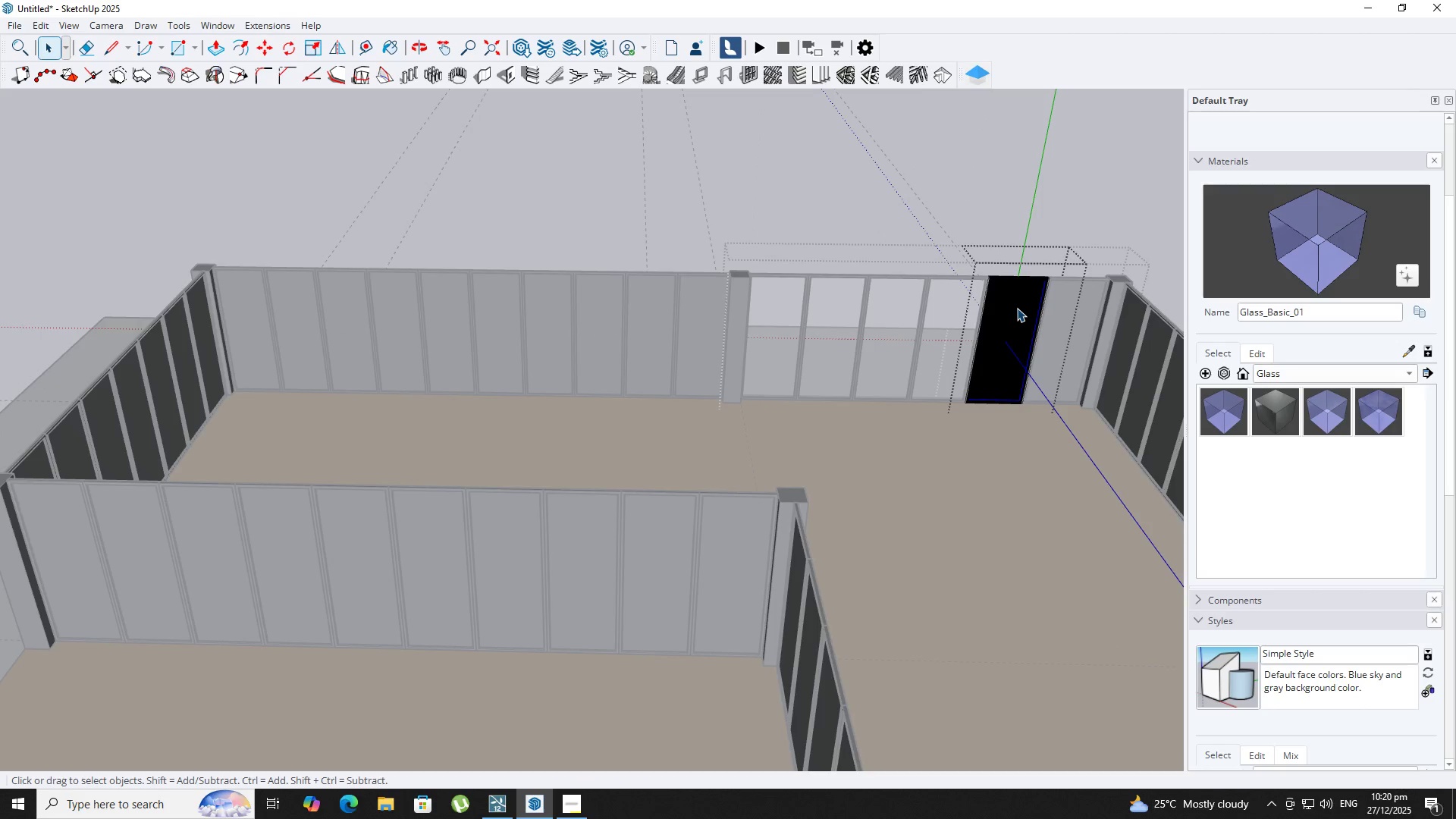 
key(Escape)
 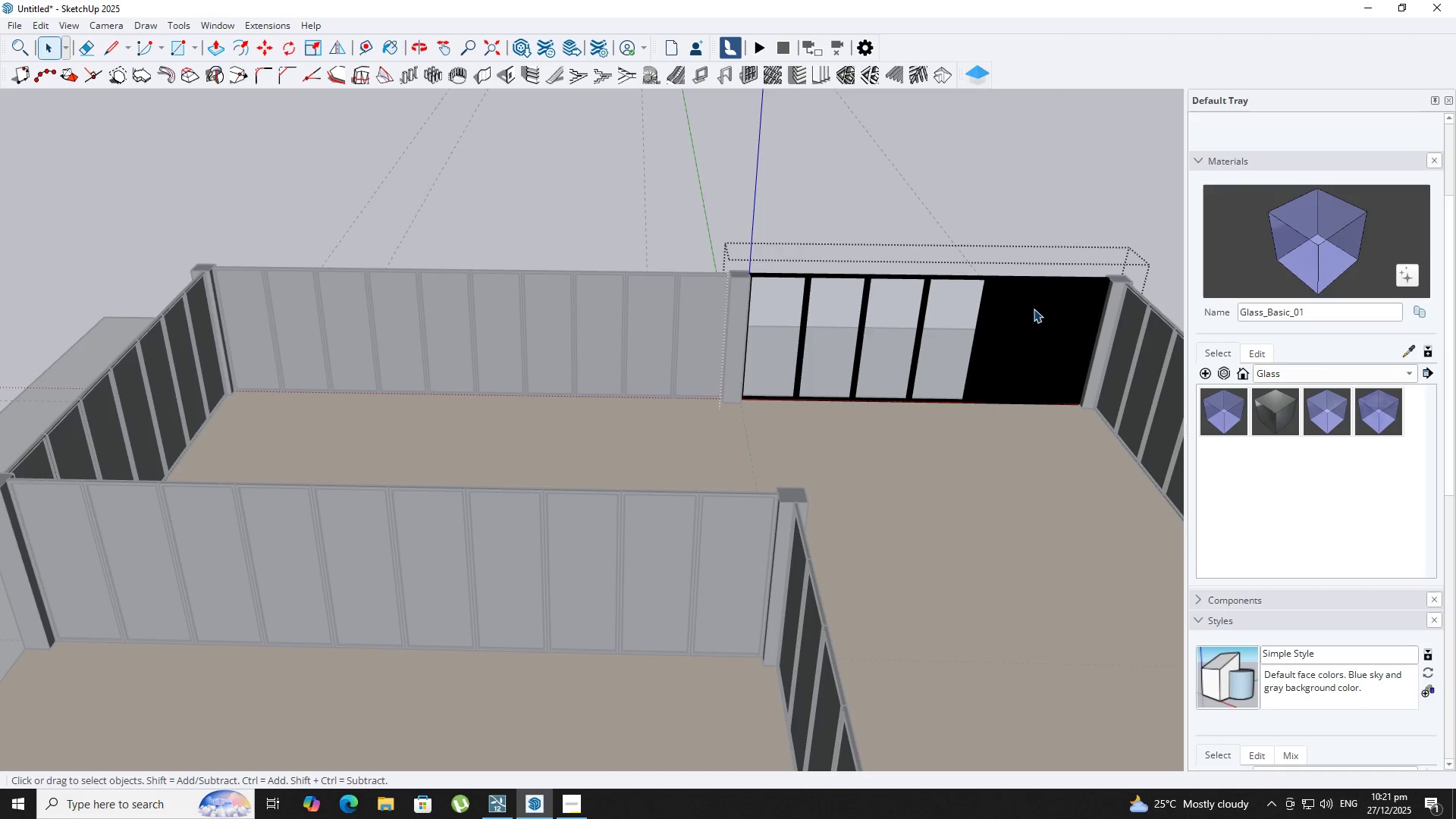 
left_click([1034, 309])
 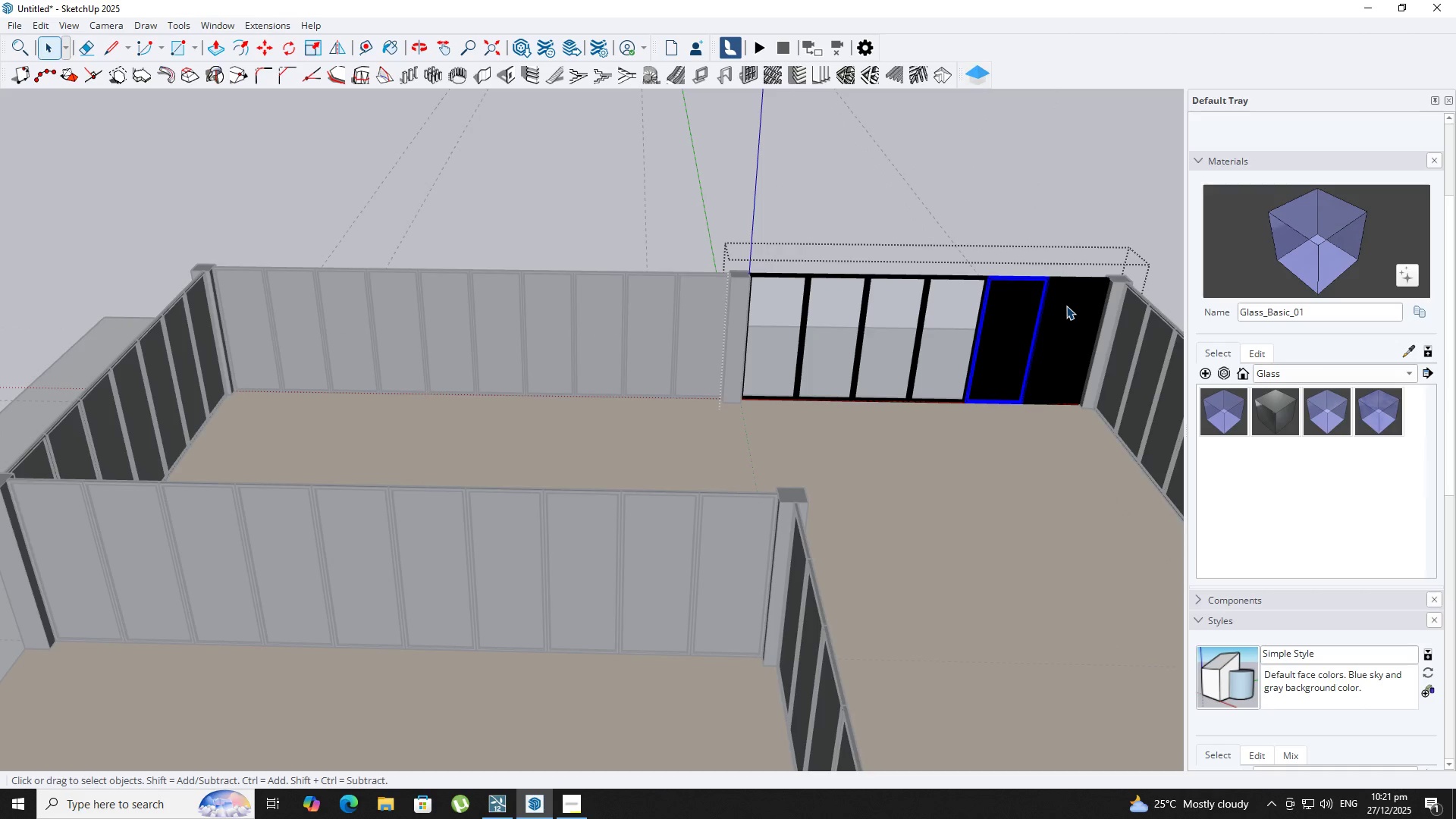 
key(Delete)
 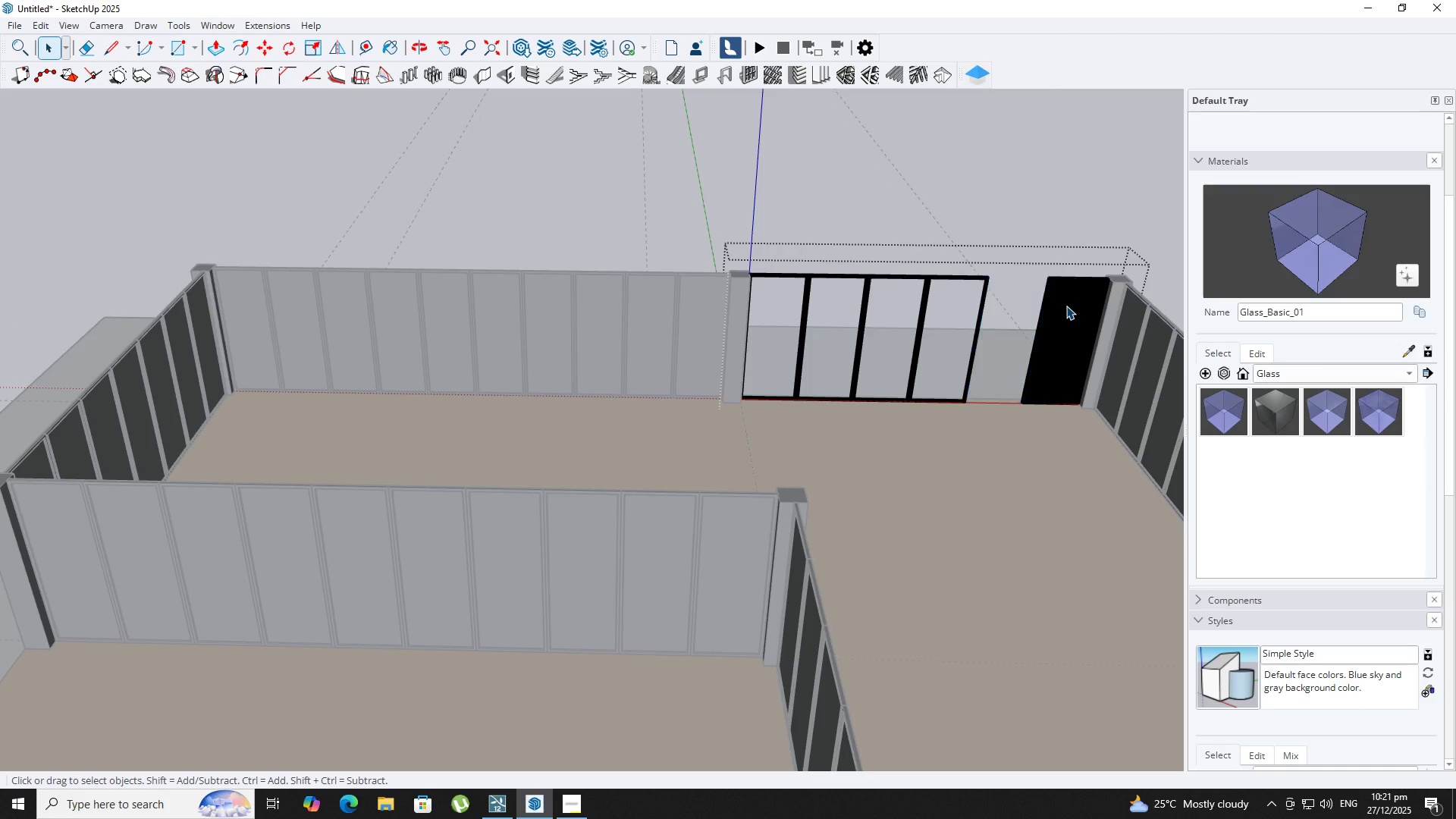 
left_click([1066, 306])
 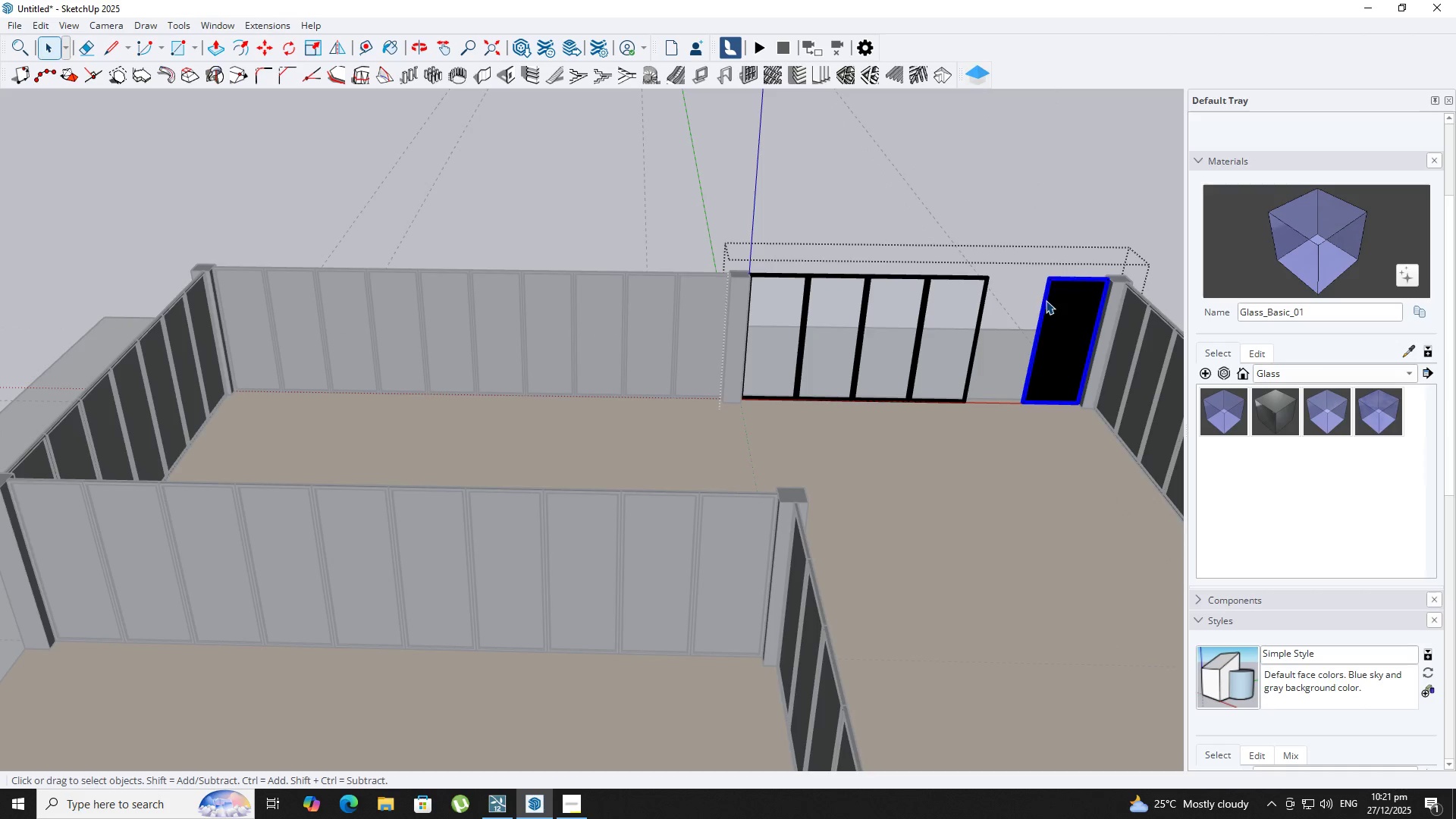 
key(Delete)
 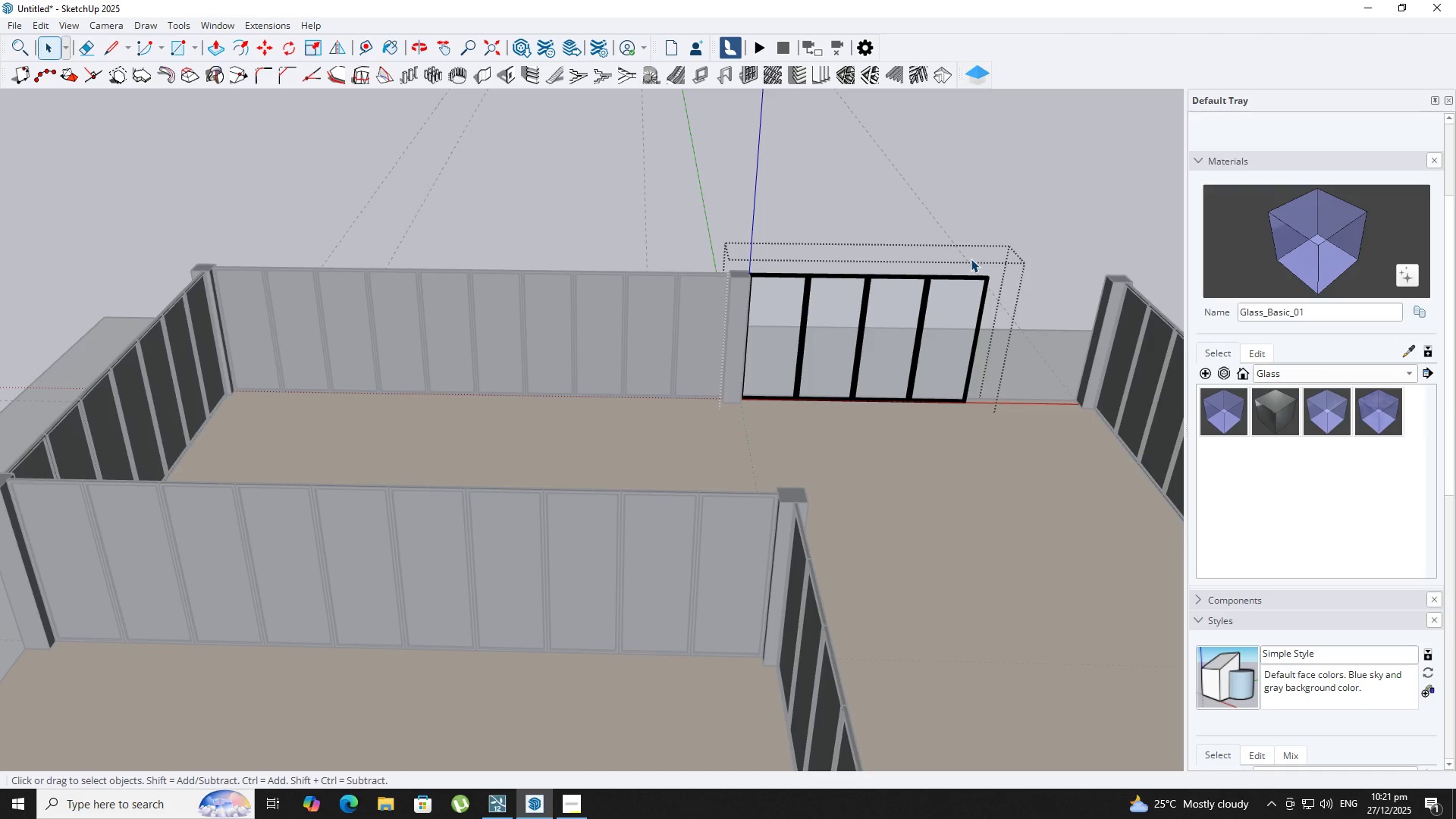 
double_click([981, 299])
 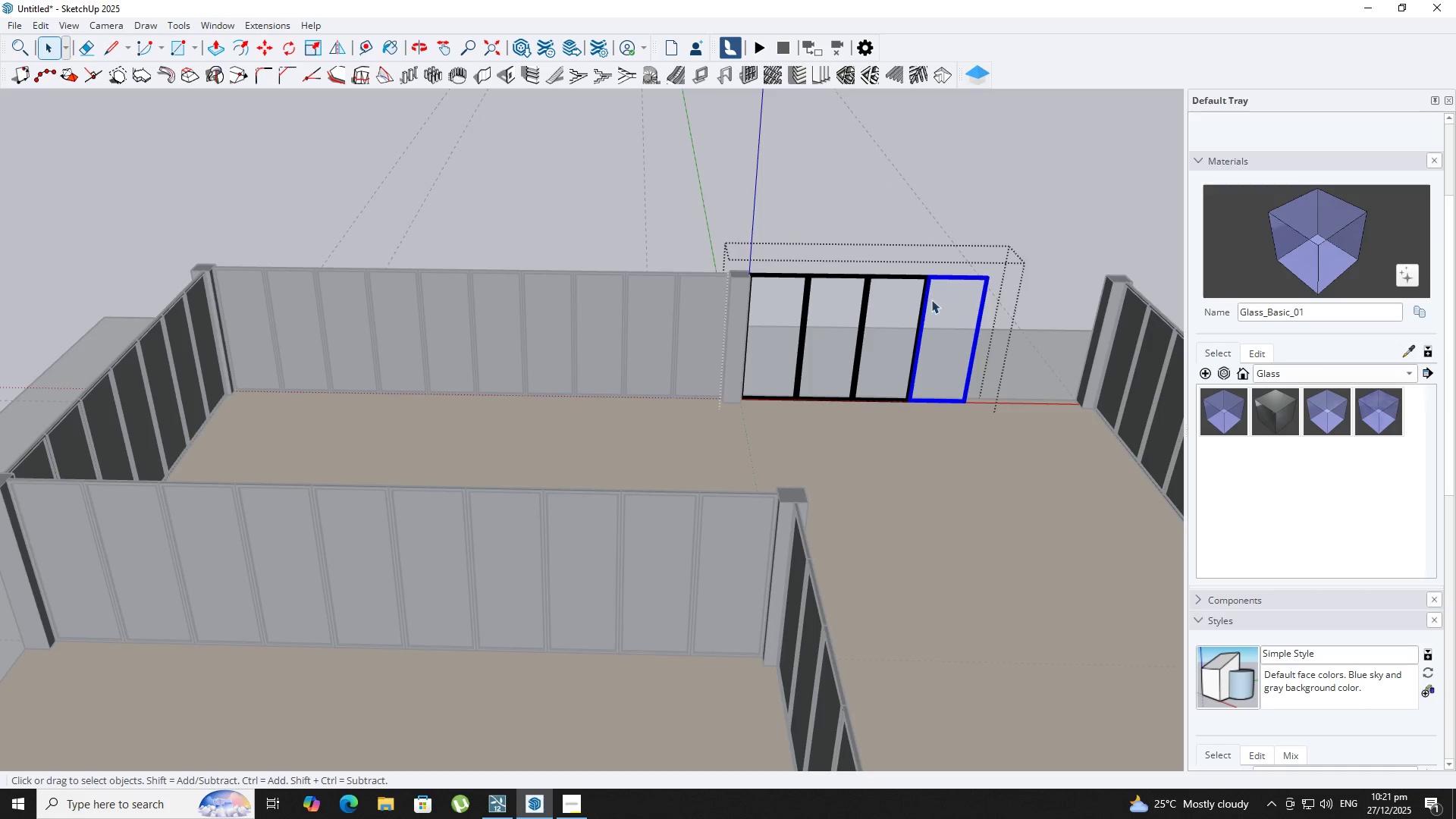 
key(Shift+ShiftLeft)
 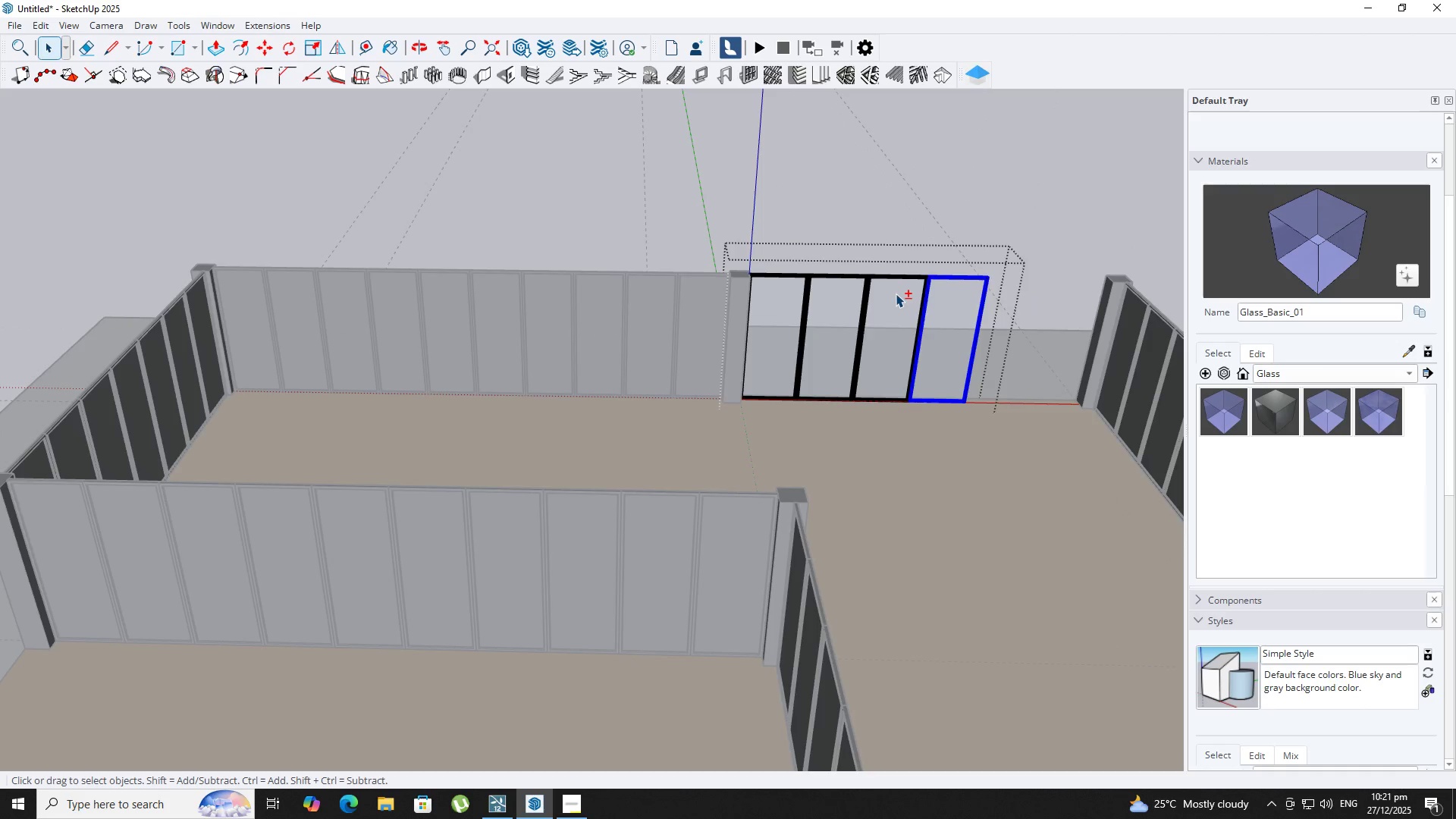 
left_click([896, 293])
 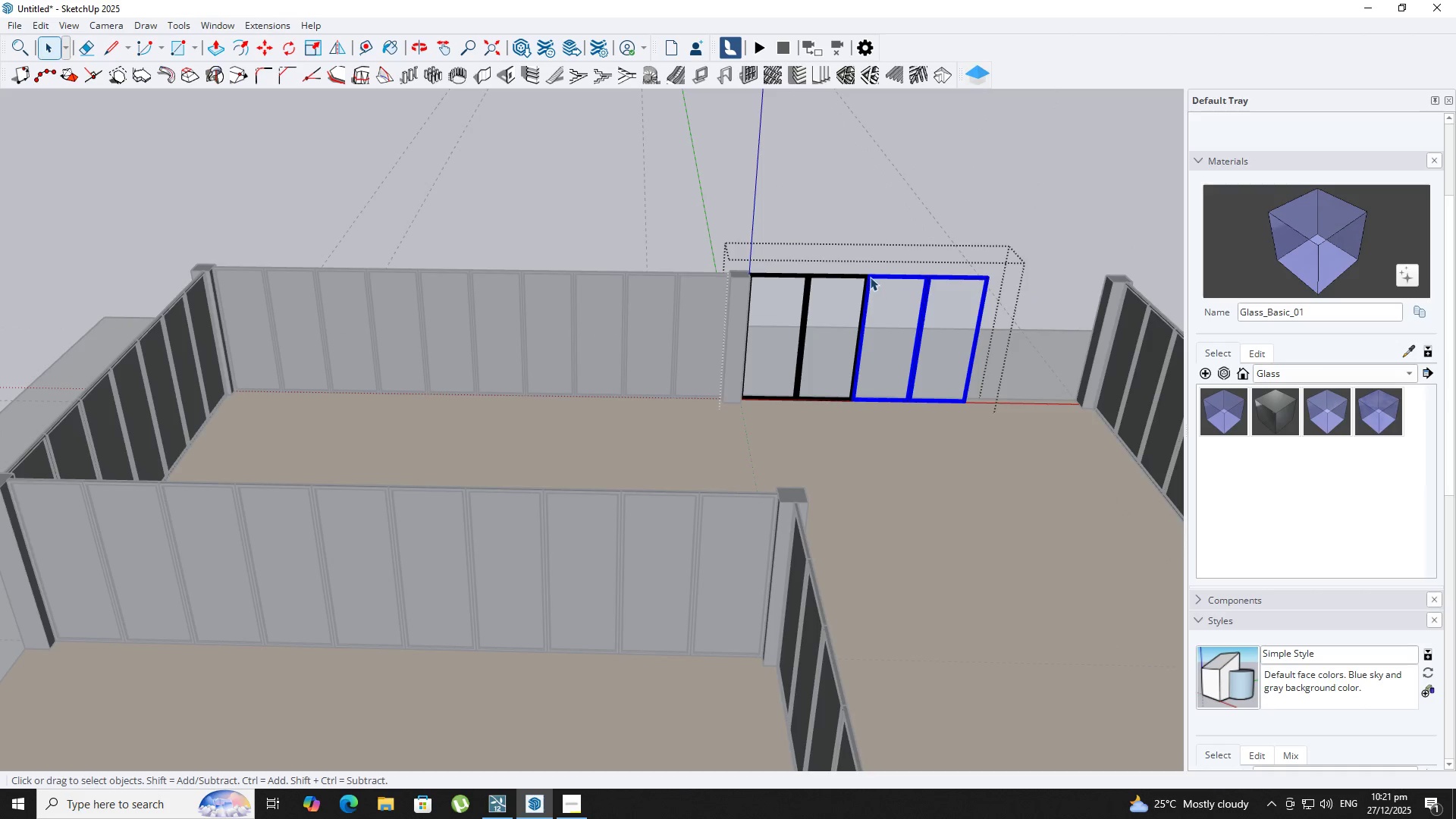 
type(NM)
 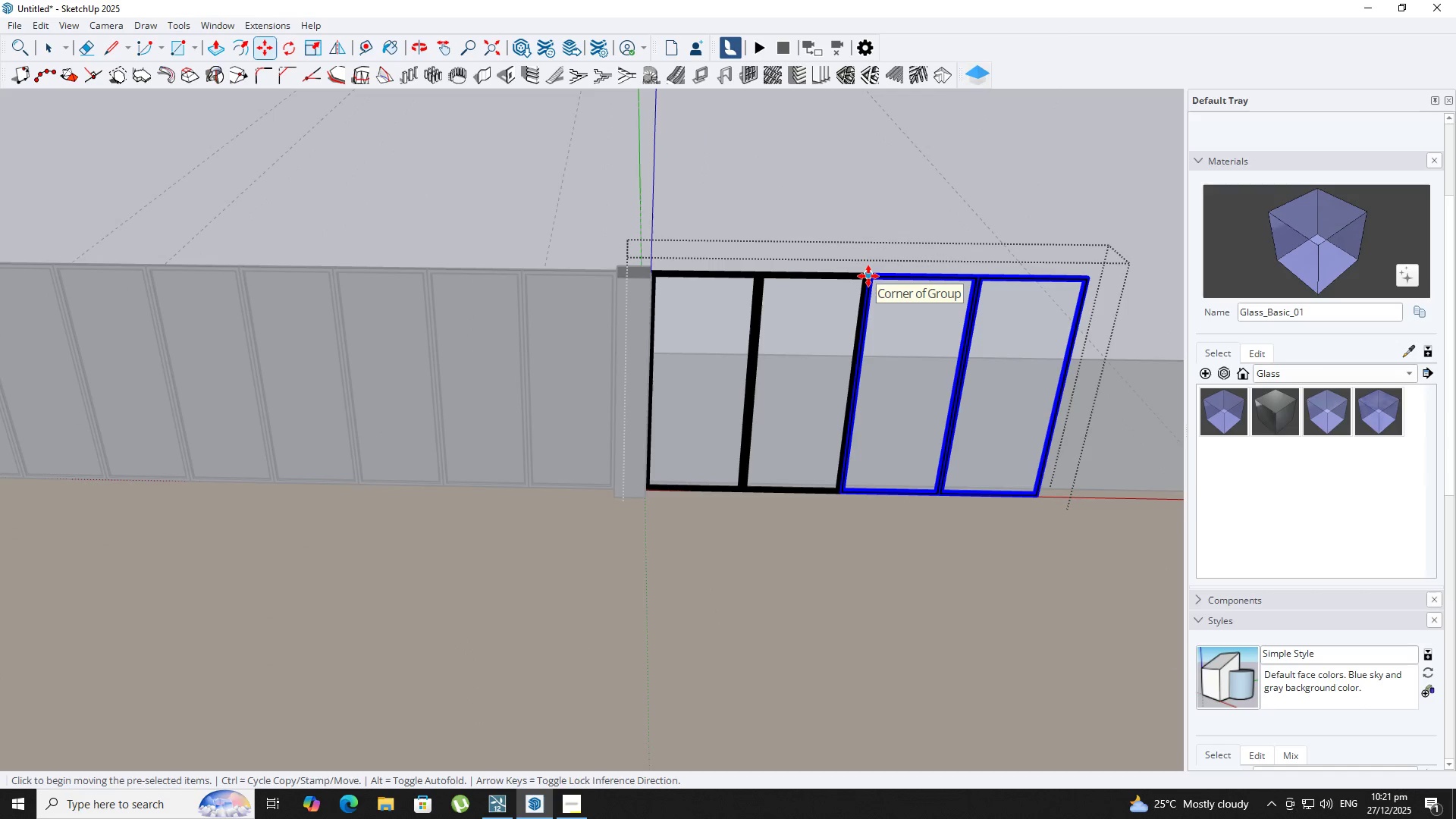 
scroll: coordinate [868, 276], scroll_direction: up, amount: 6.0
 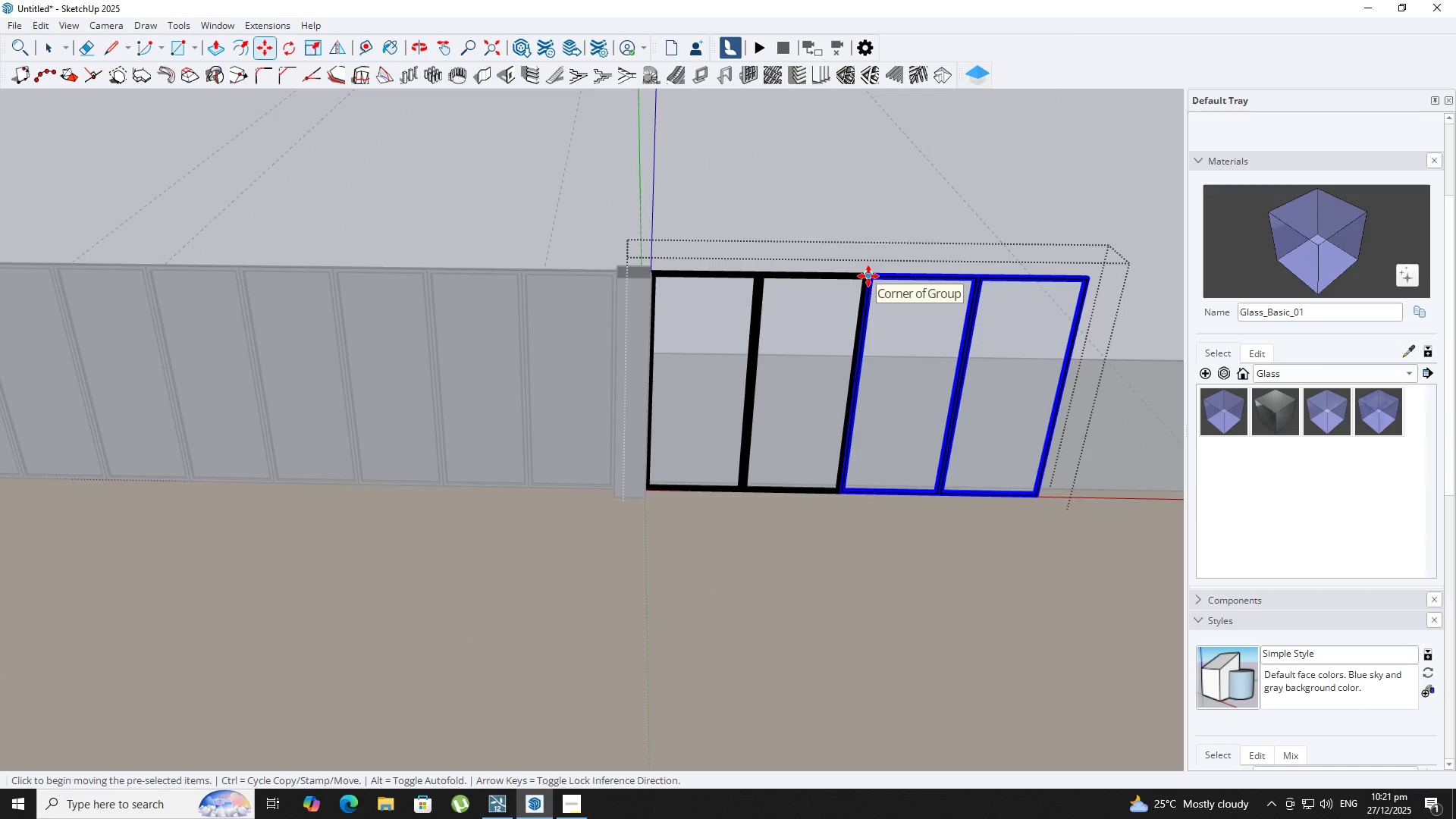 
left_click([868, 276])
 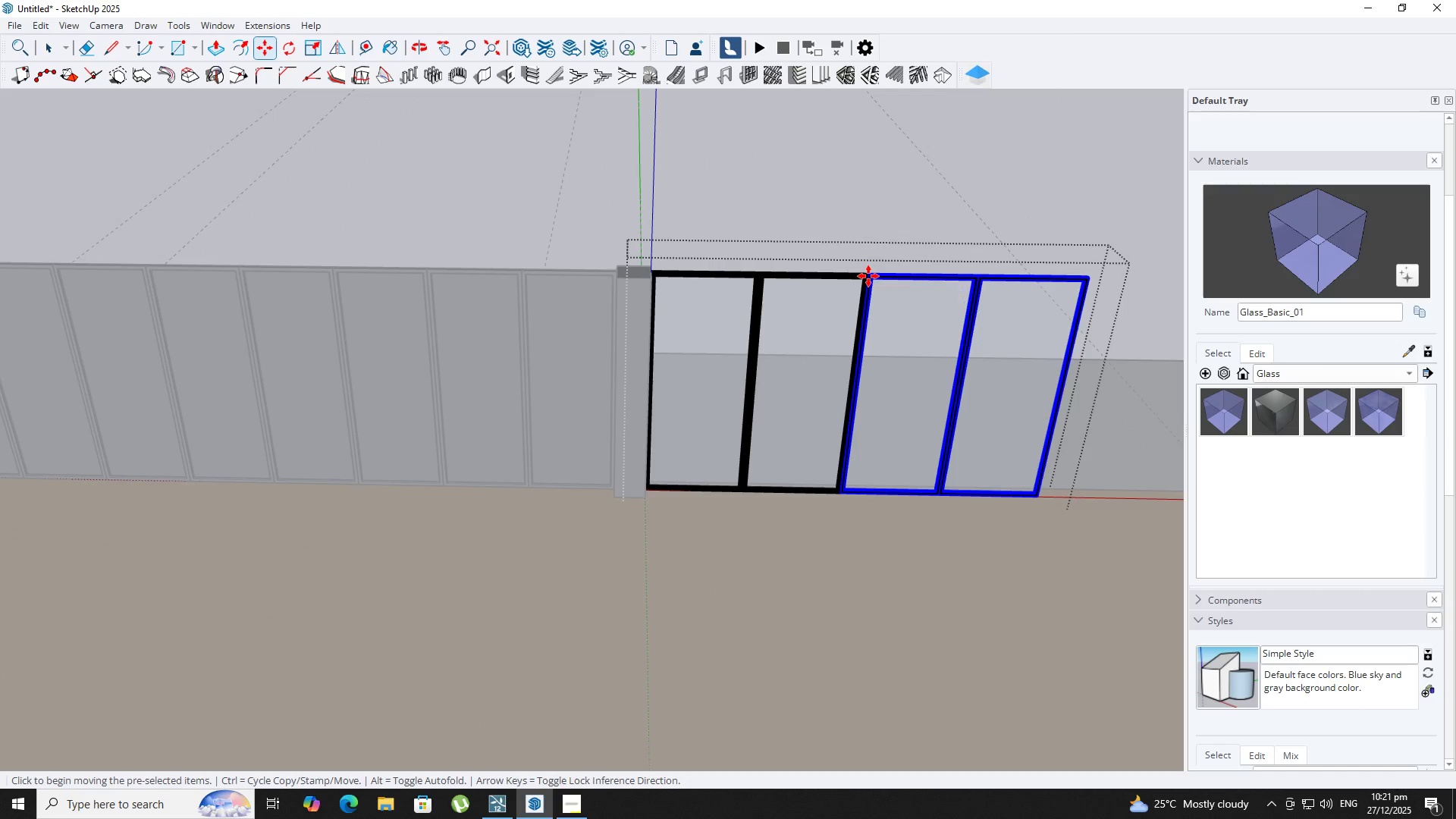 
key(Control+ControlLeft)
 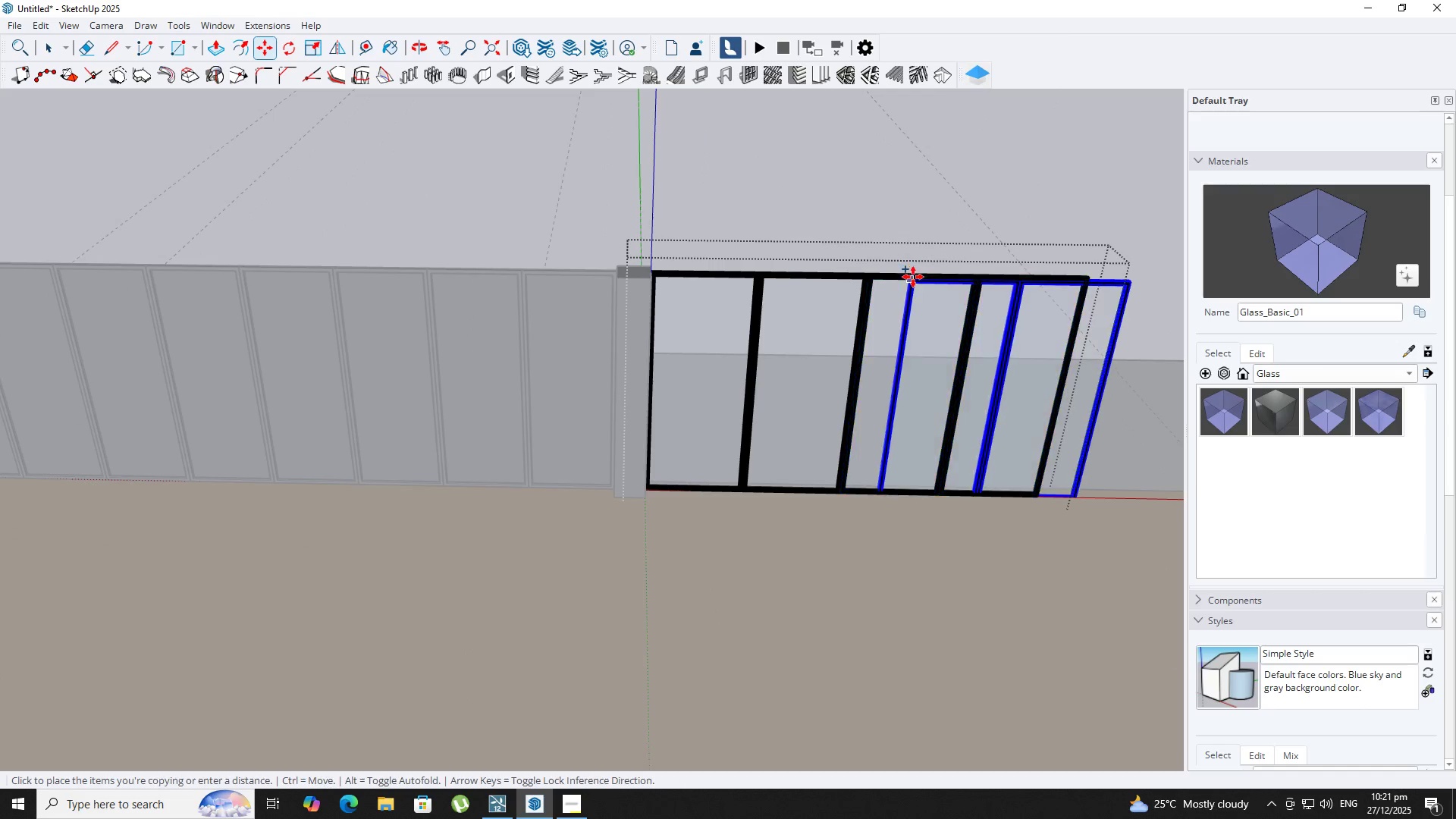 
scroll: coordinate [925, 283], scroll_direction: down, amount: 4.0
 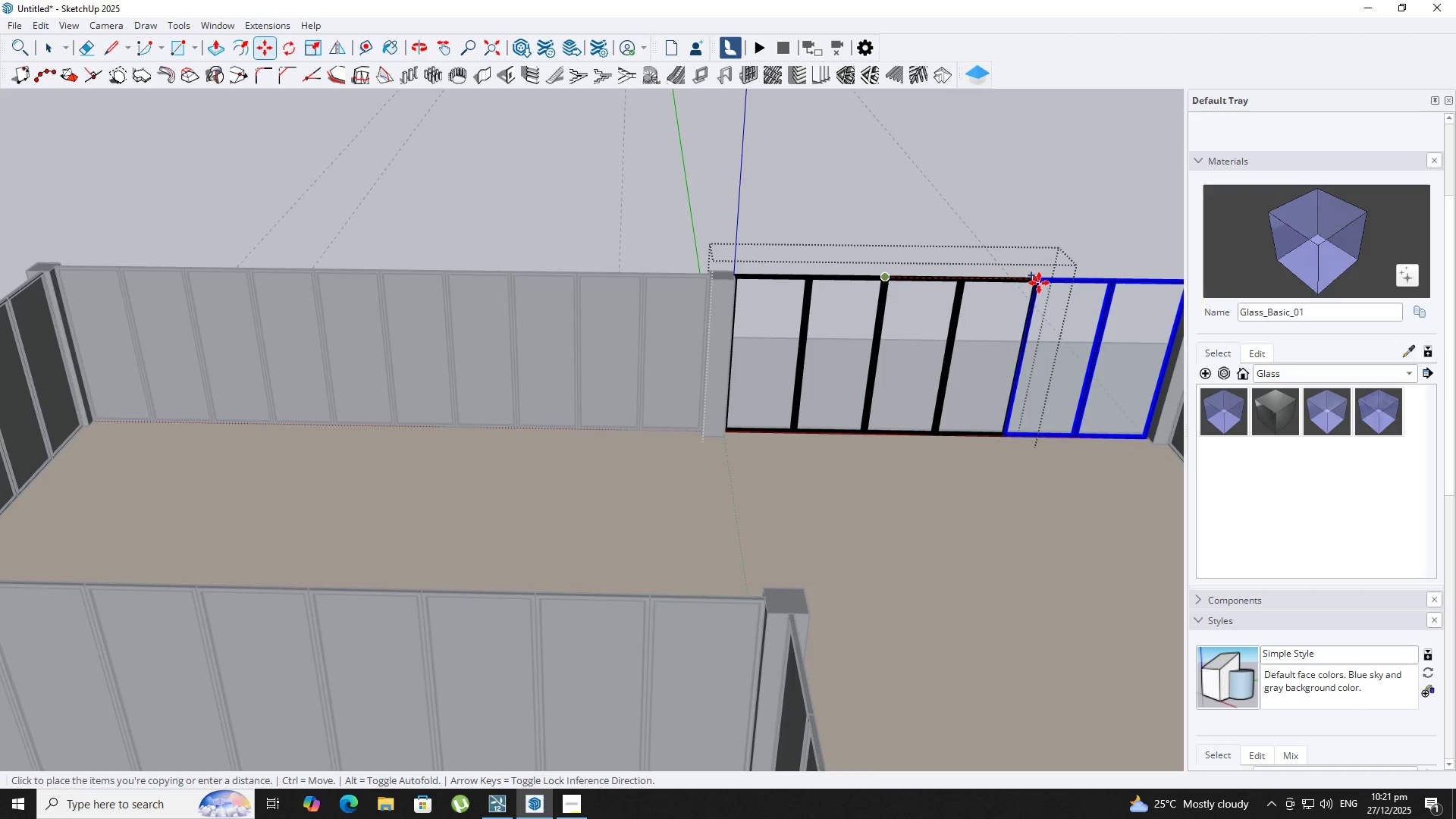 
scroll: coordinate [1045, 278], scroll_direction: up, amount: 8.0
 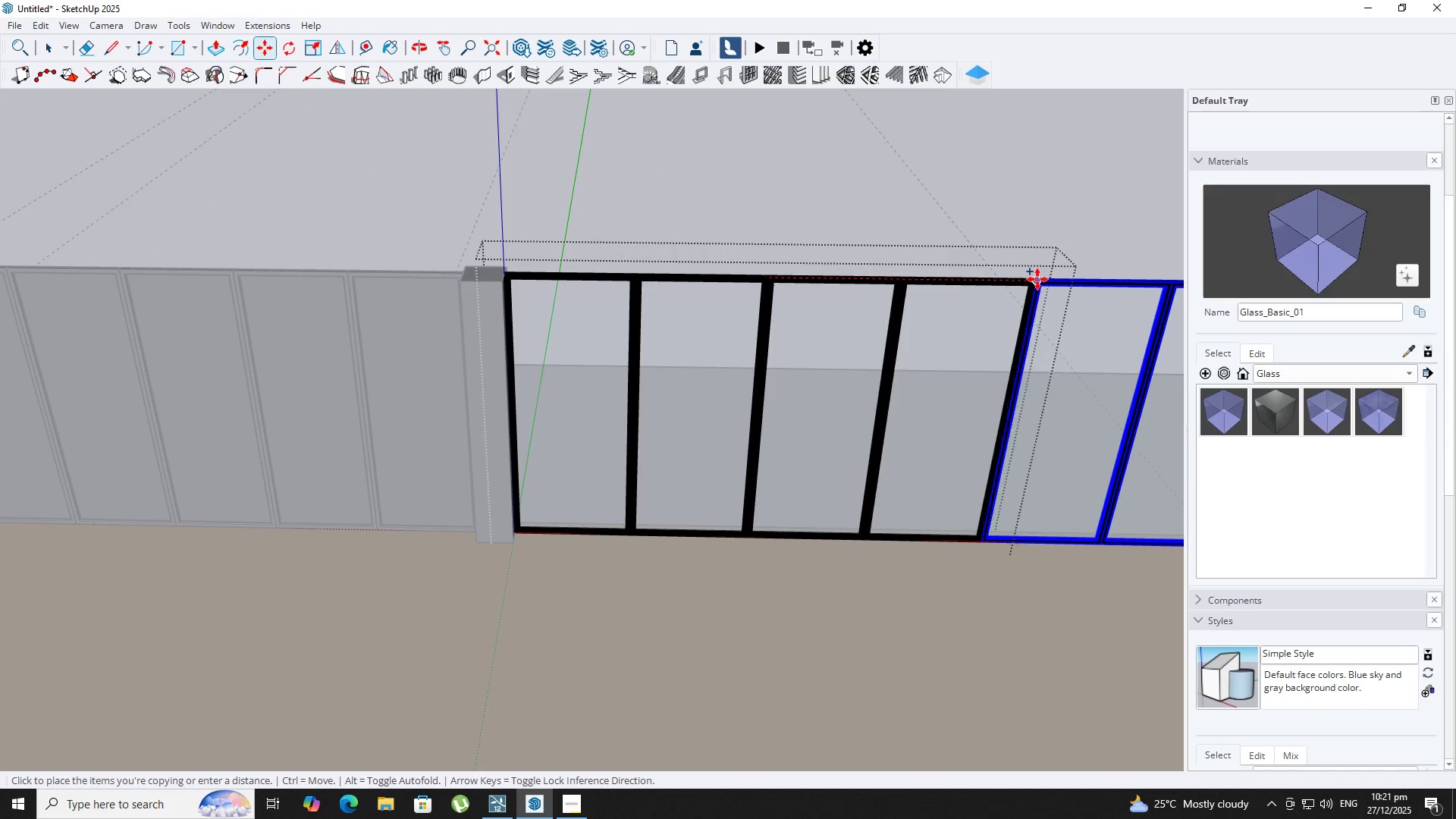 
left_click([1037, 279])
 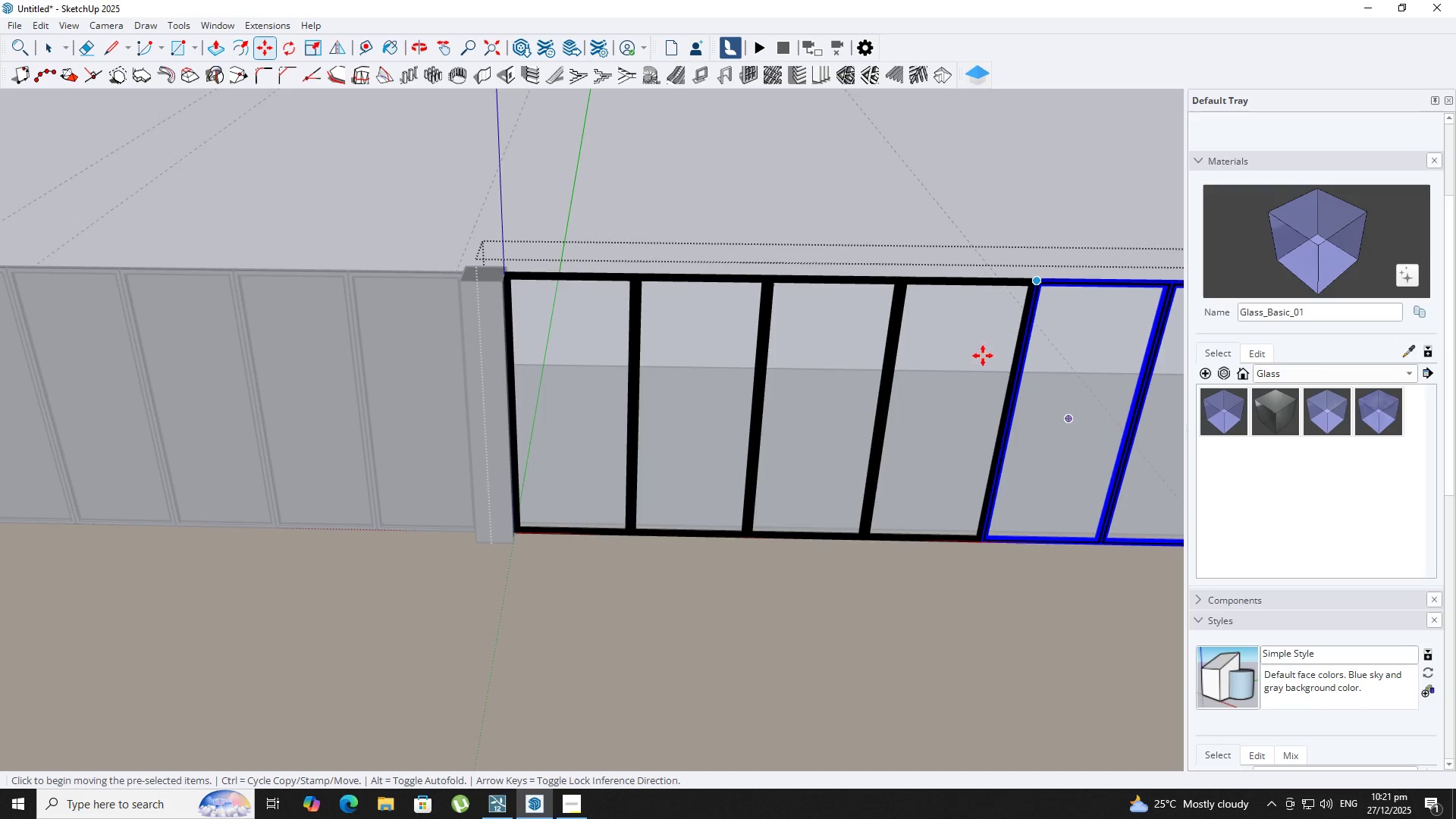 
key(Space)
 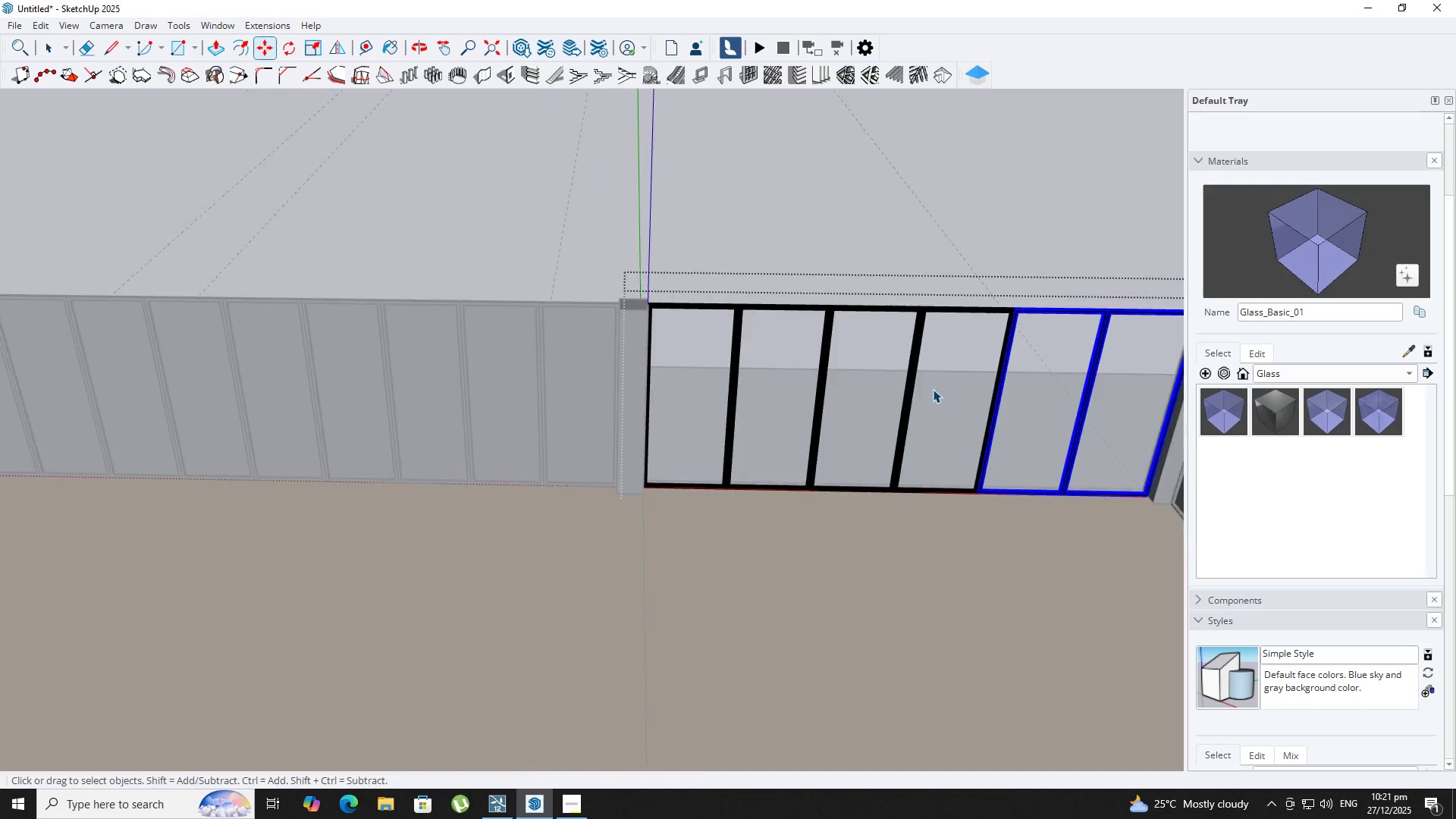 
key(Escape)
 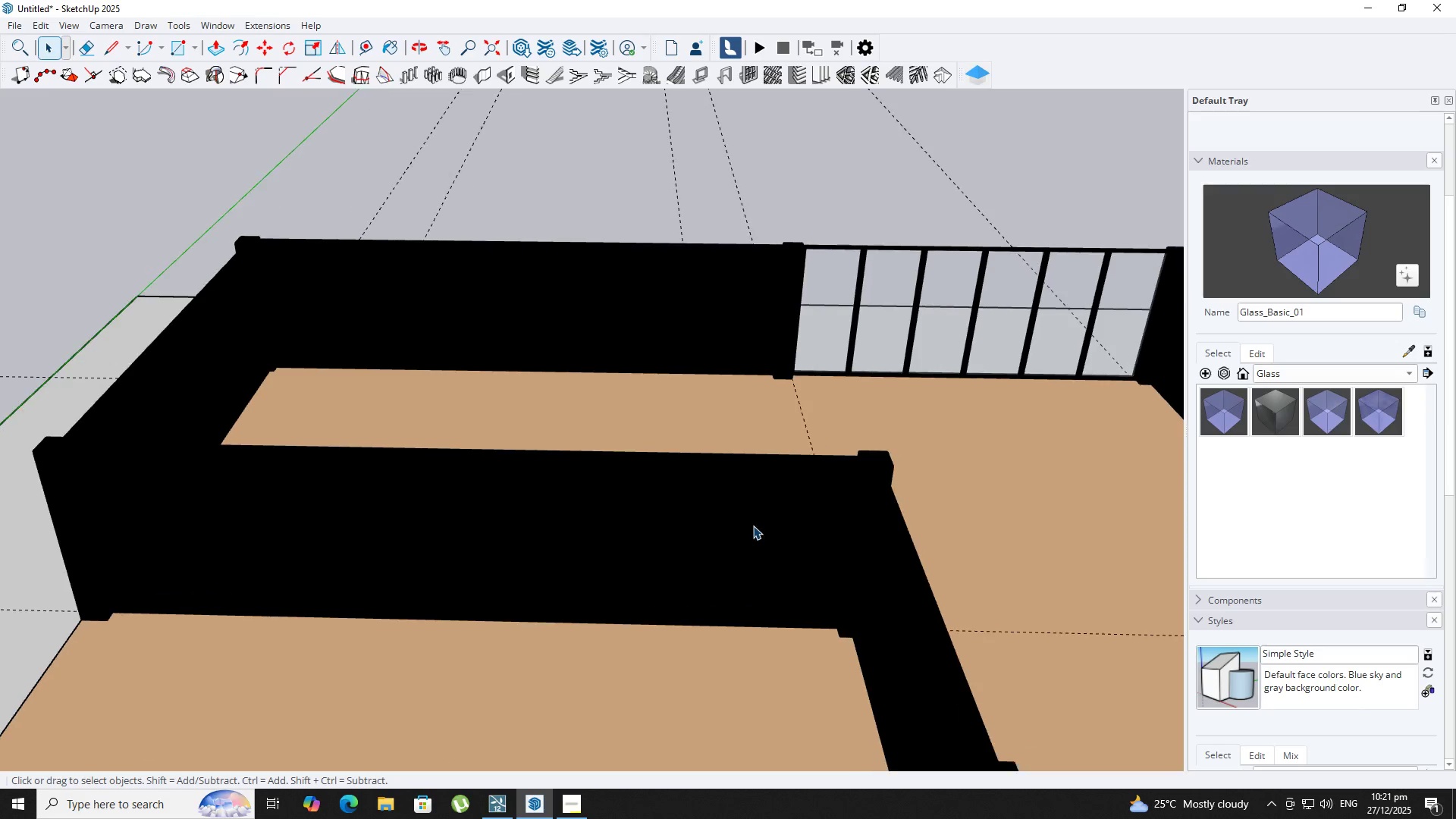 
left_click_drag(start_coordinate=[809, 545], to_coordinate=[813, 546])
 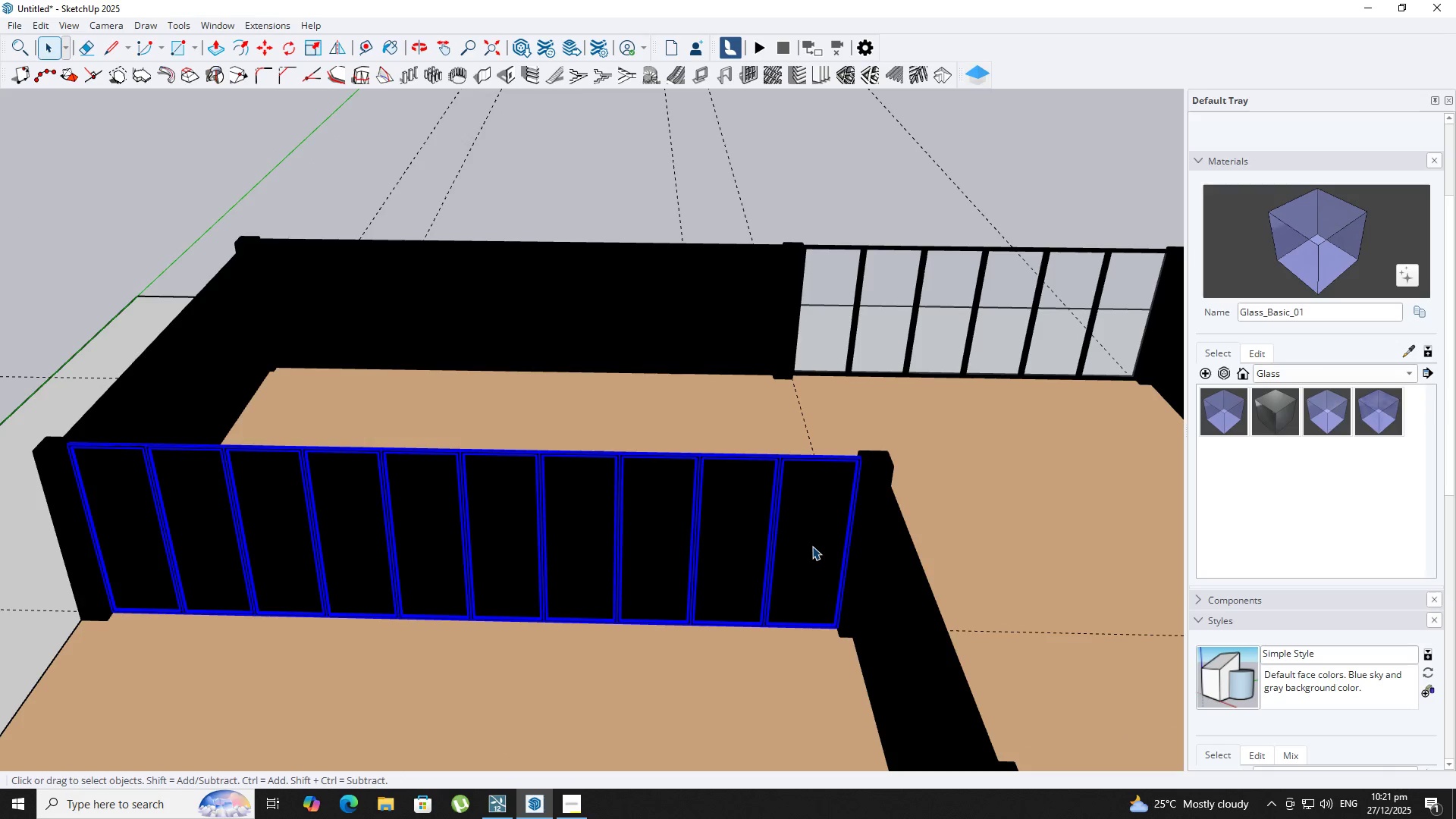 
scroll: coordinate [717, 515], scroll_direction: down, amount: 9.0
 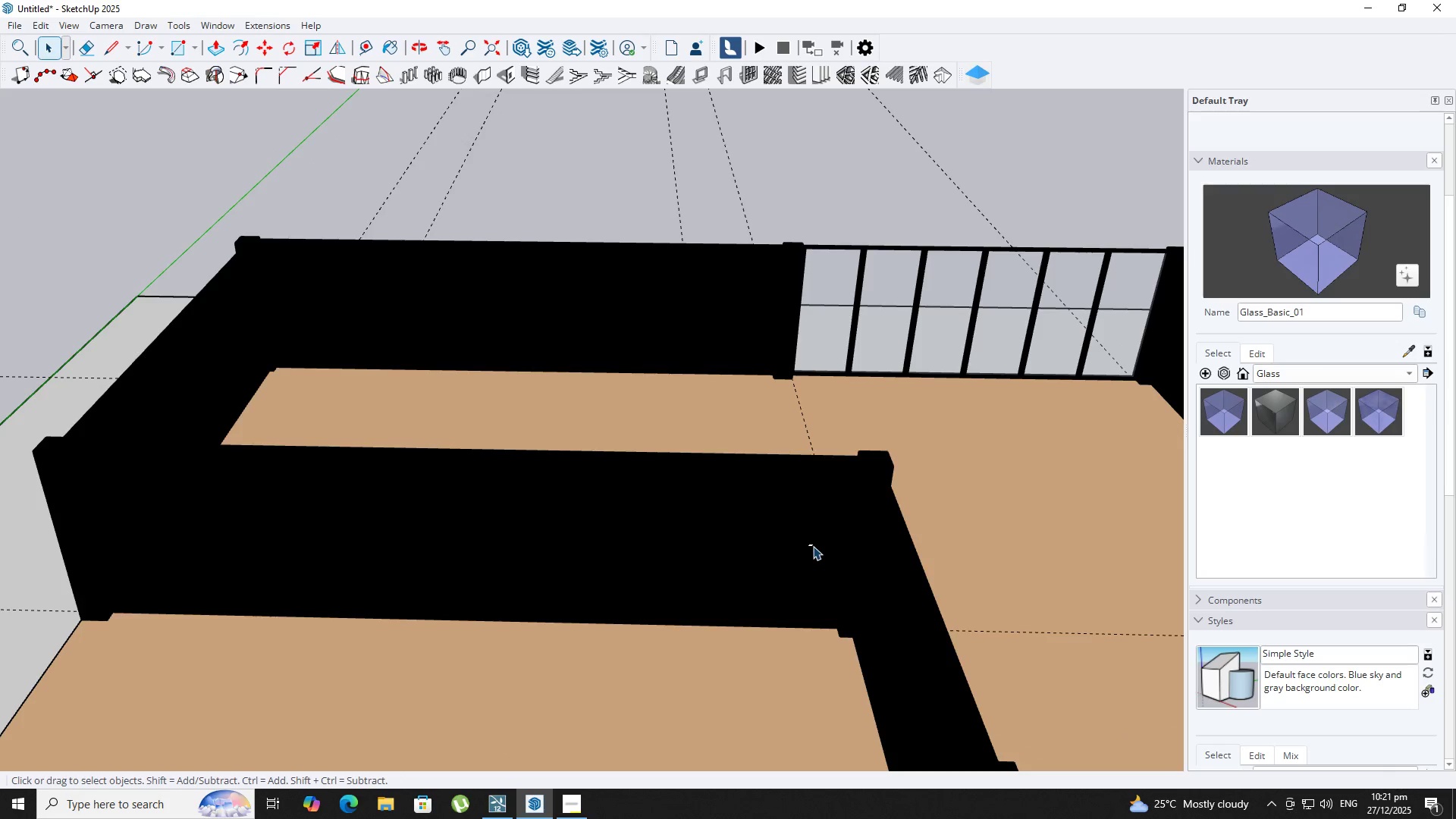 
double_click([812, 546])
 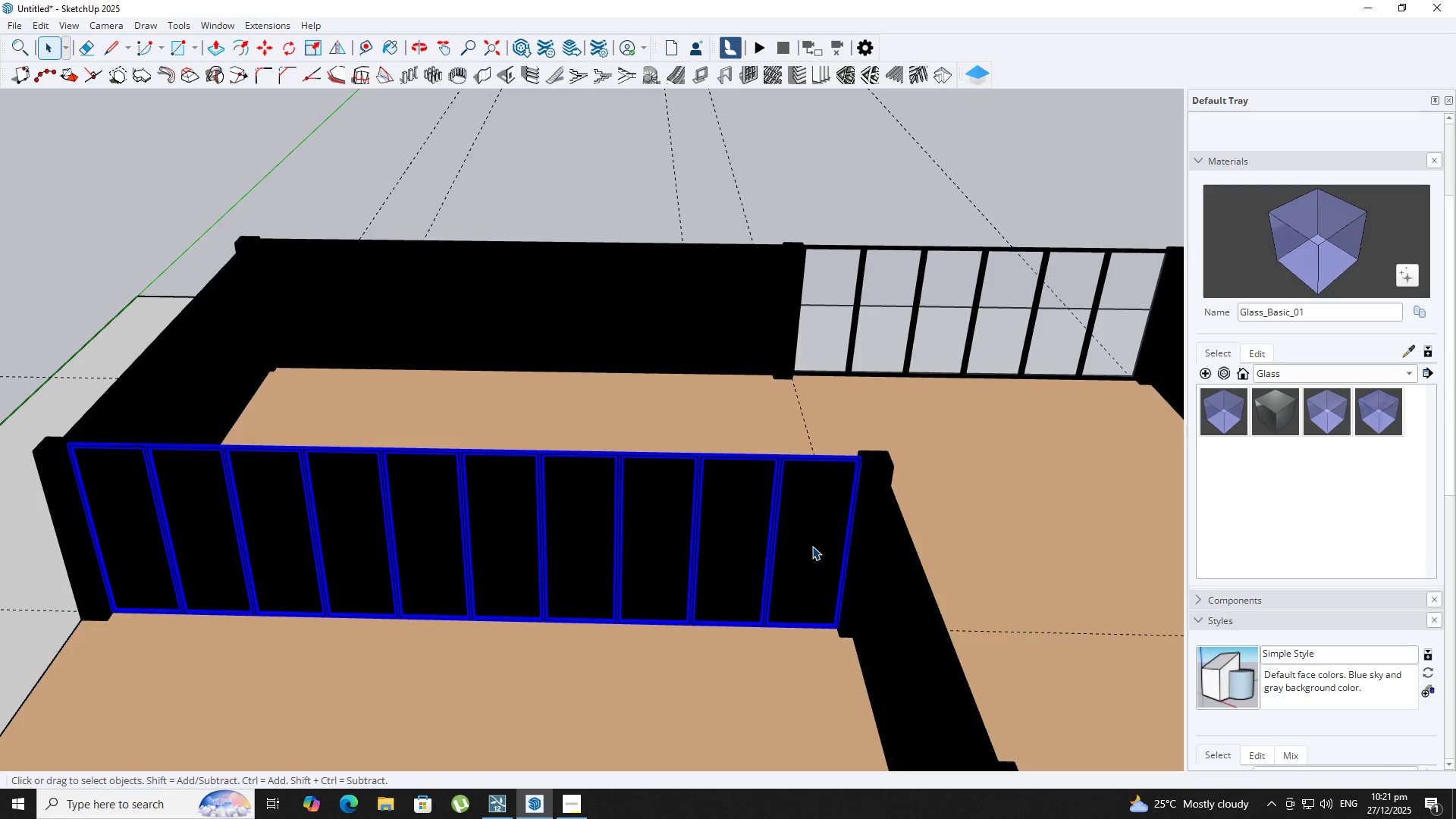 
triple_click([812, 546])
 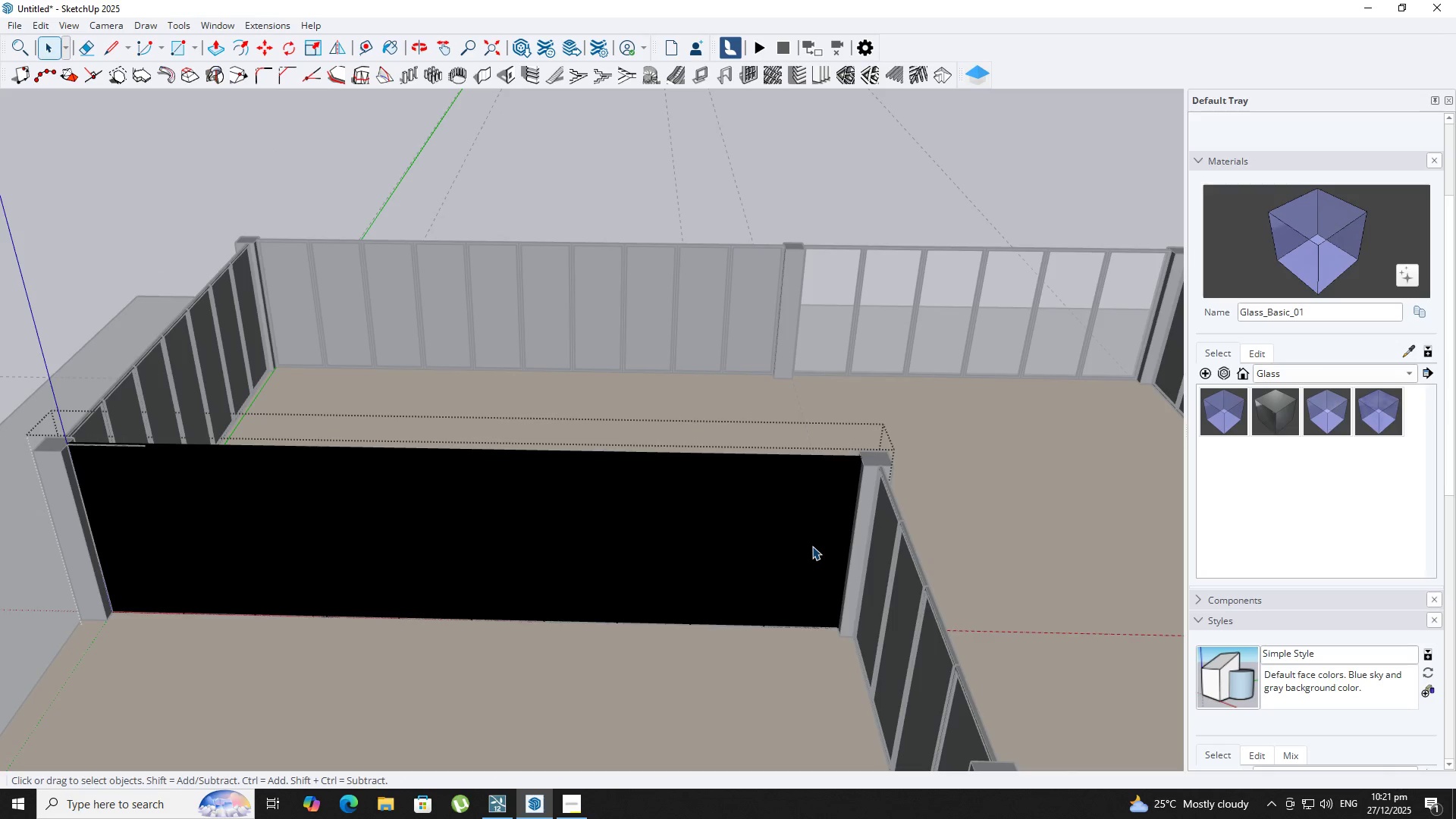 
triple_click([811, 546])
 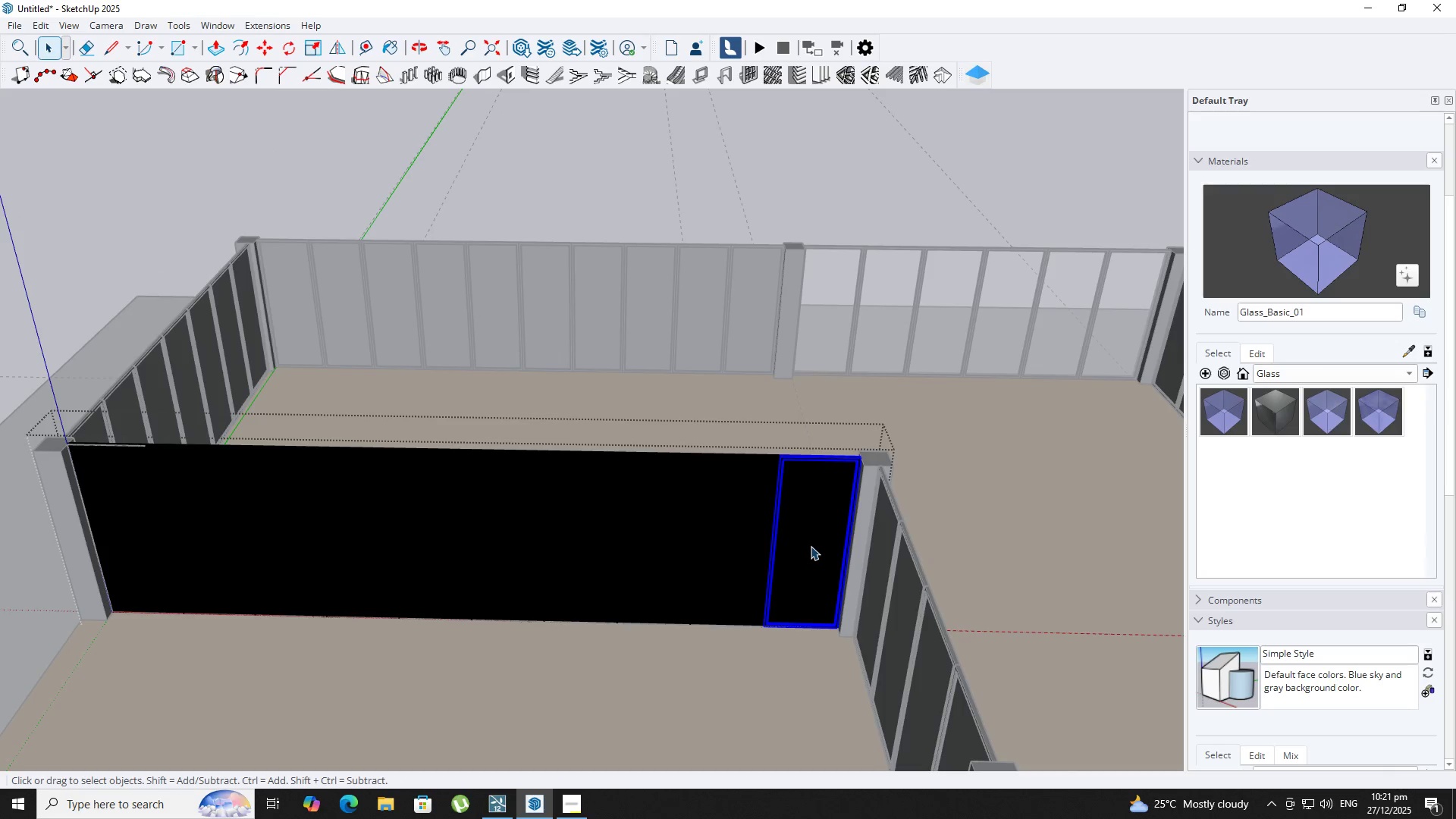 
triple_click([811, 546])
 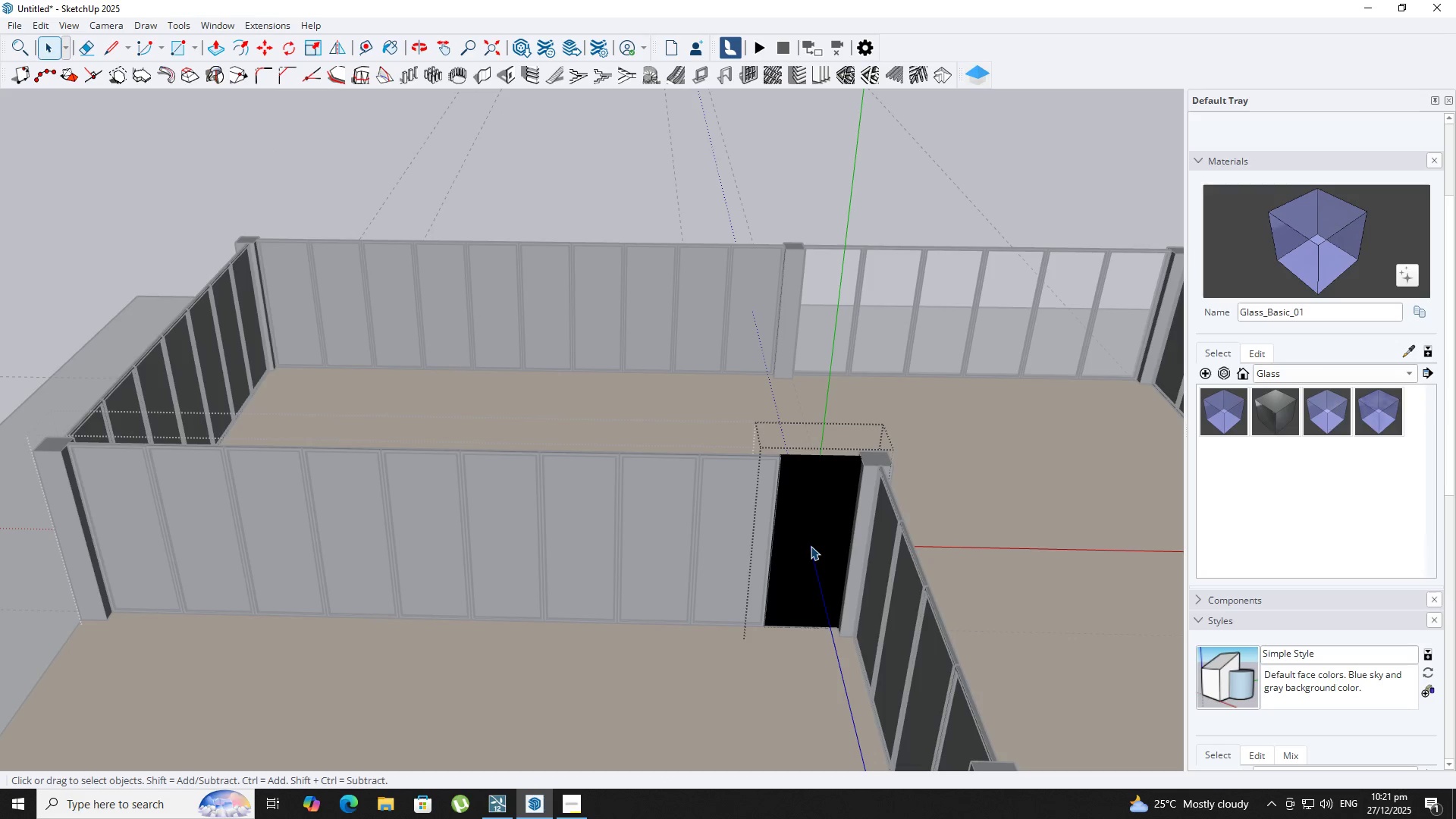 
triple_click([811, 546])
 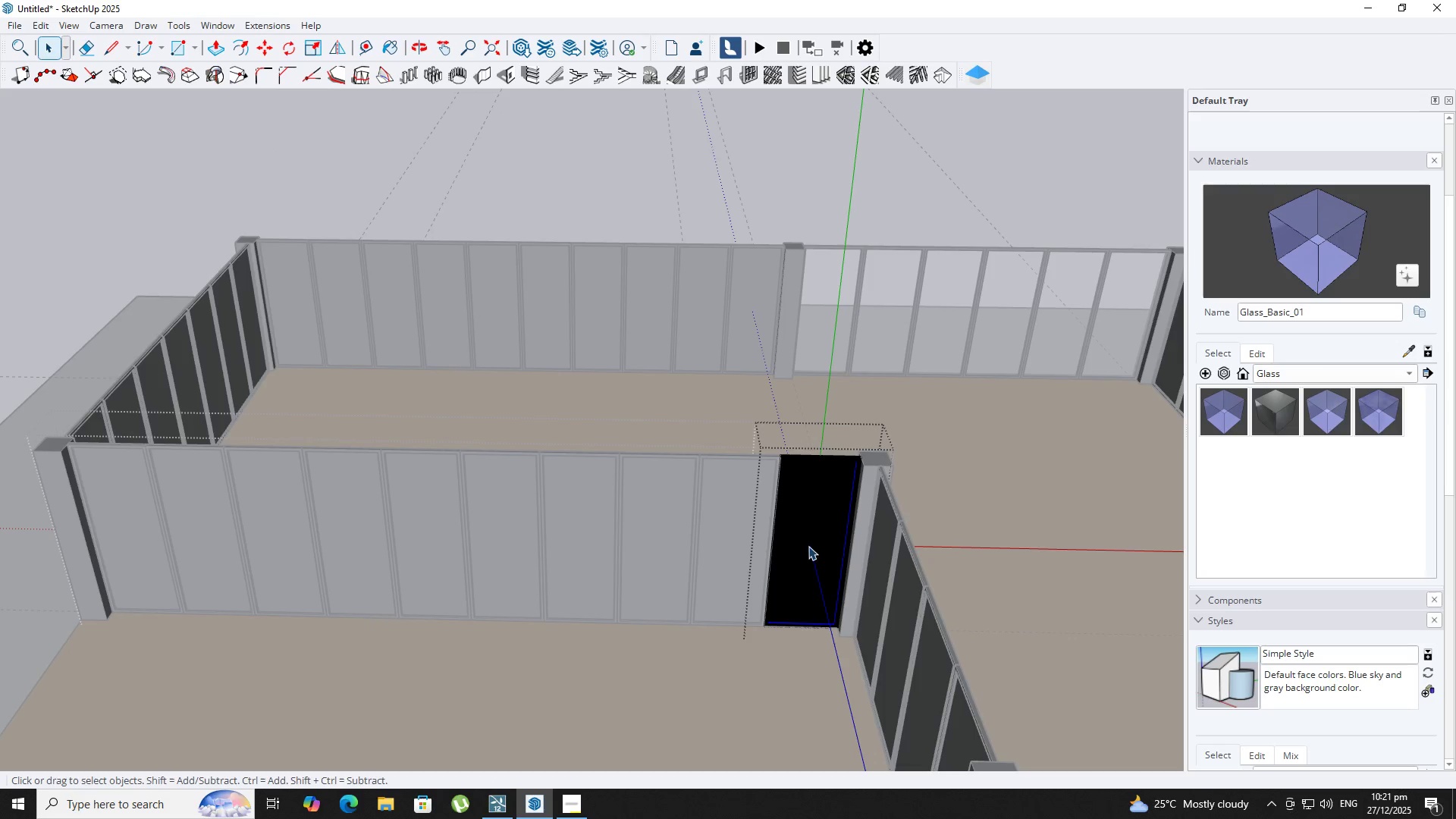 
key(B)
 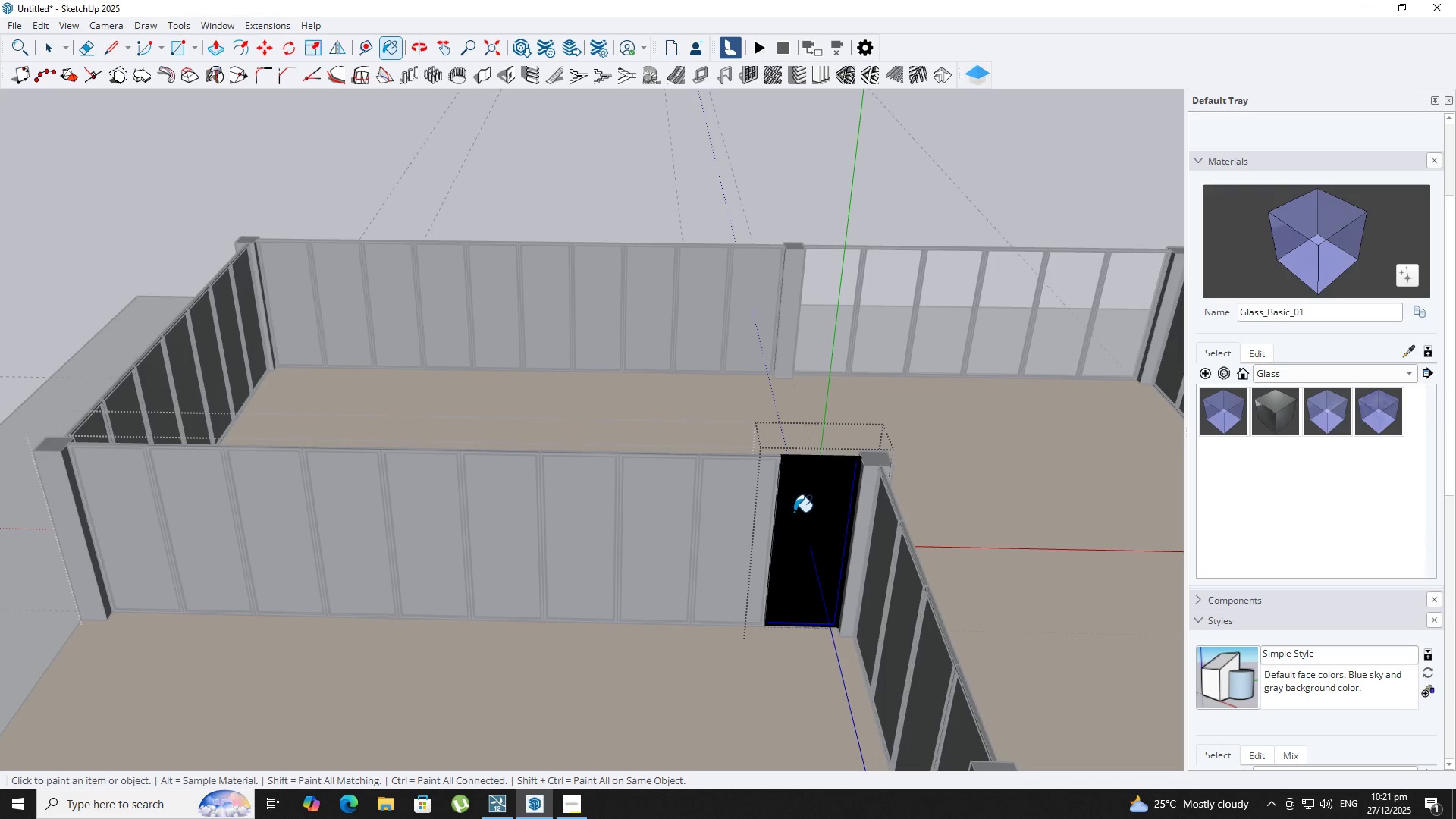 
left_click([794, 512])
 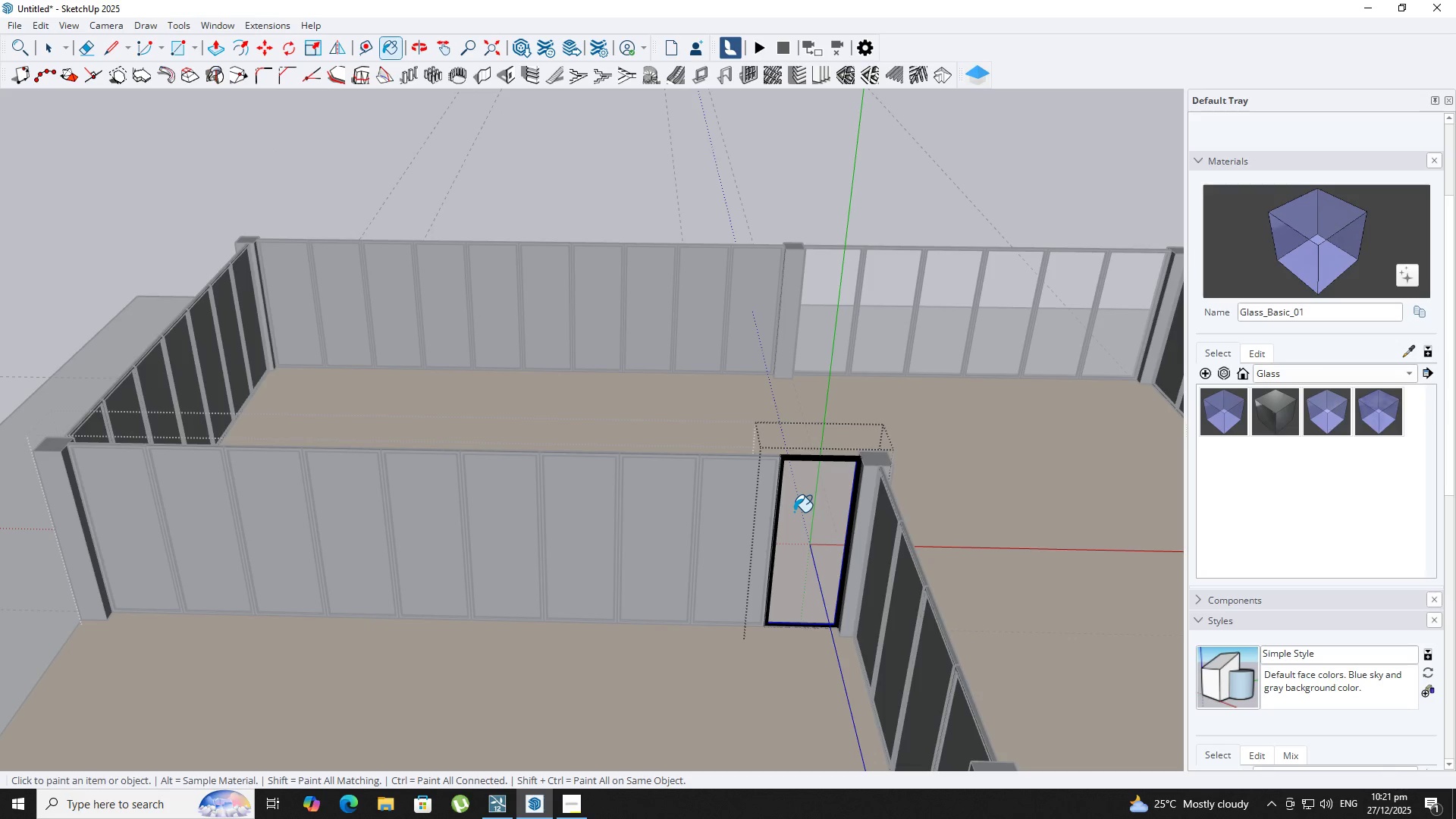 
key(Space)
 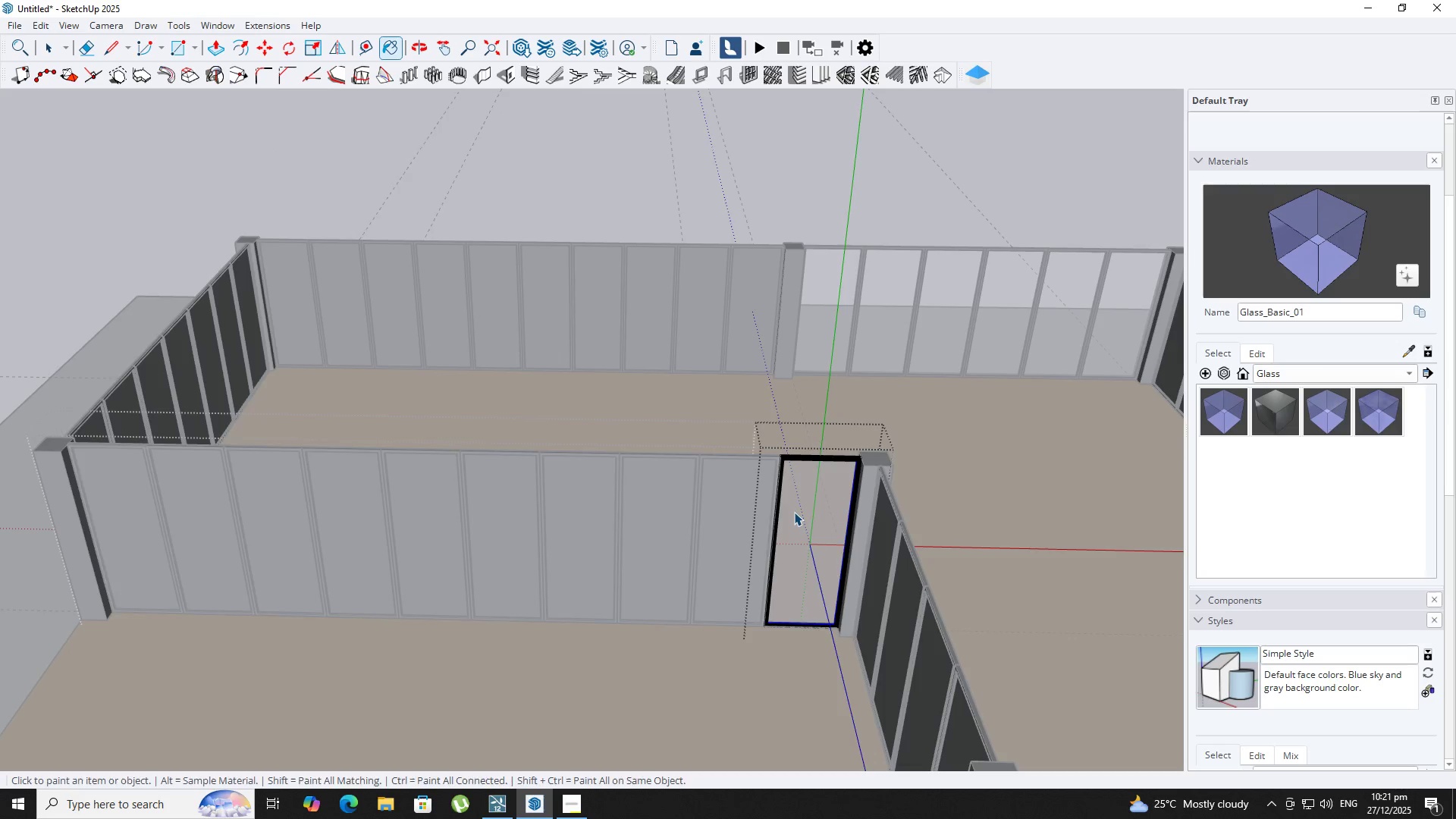 
key(Escape)
 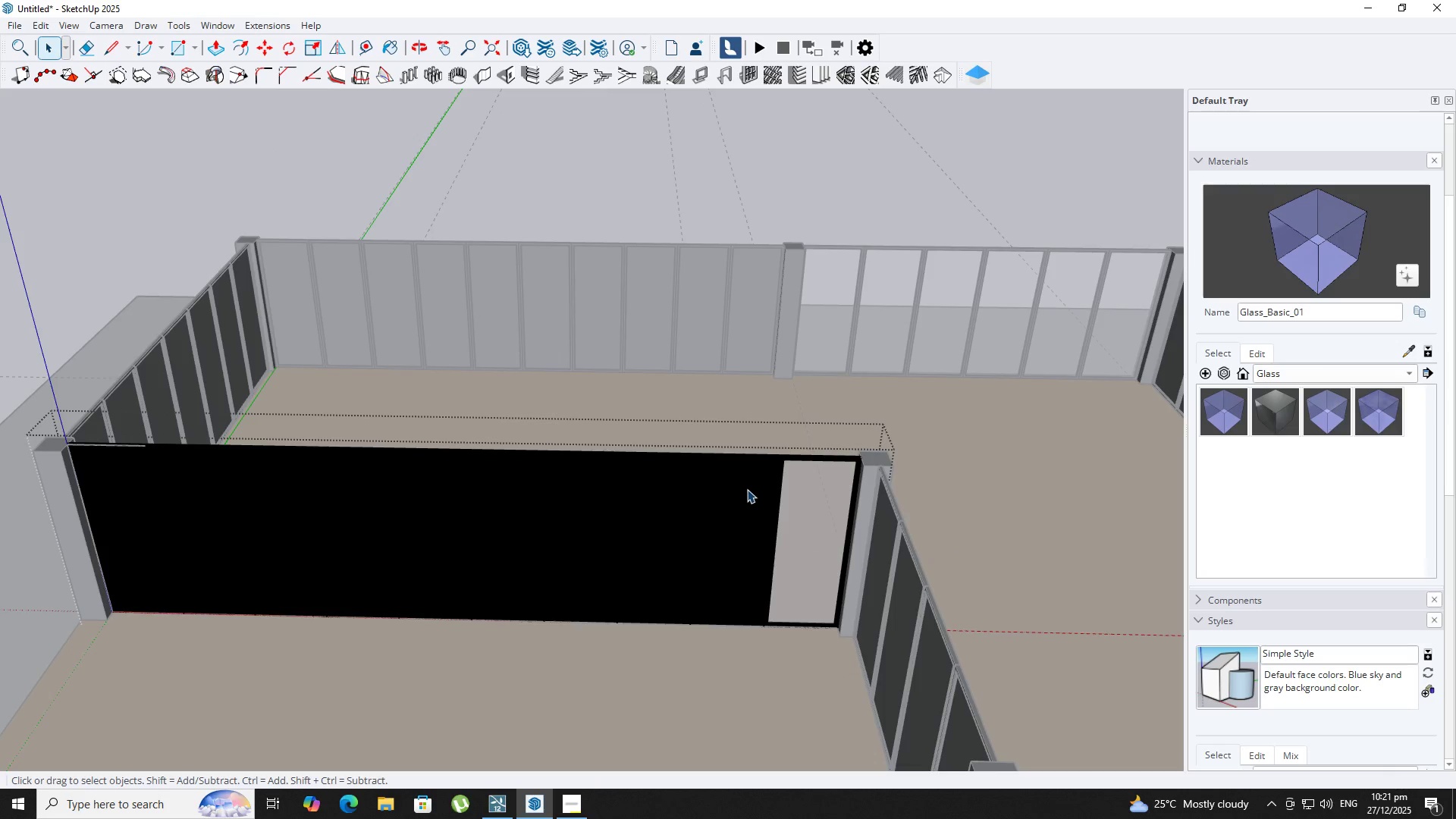 
left_click([745, 488])
 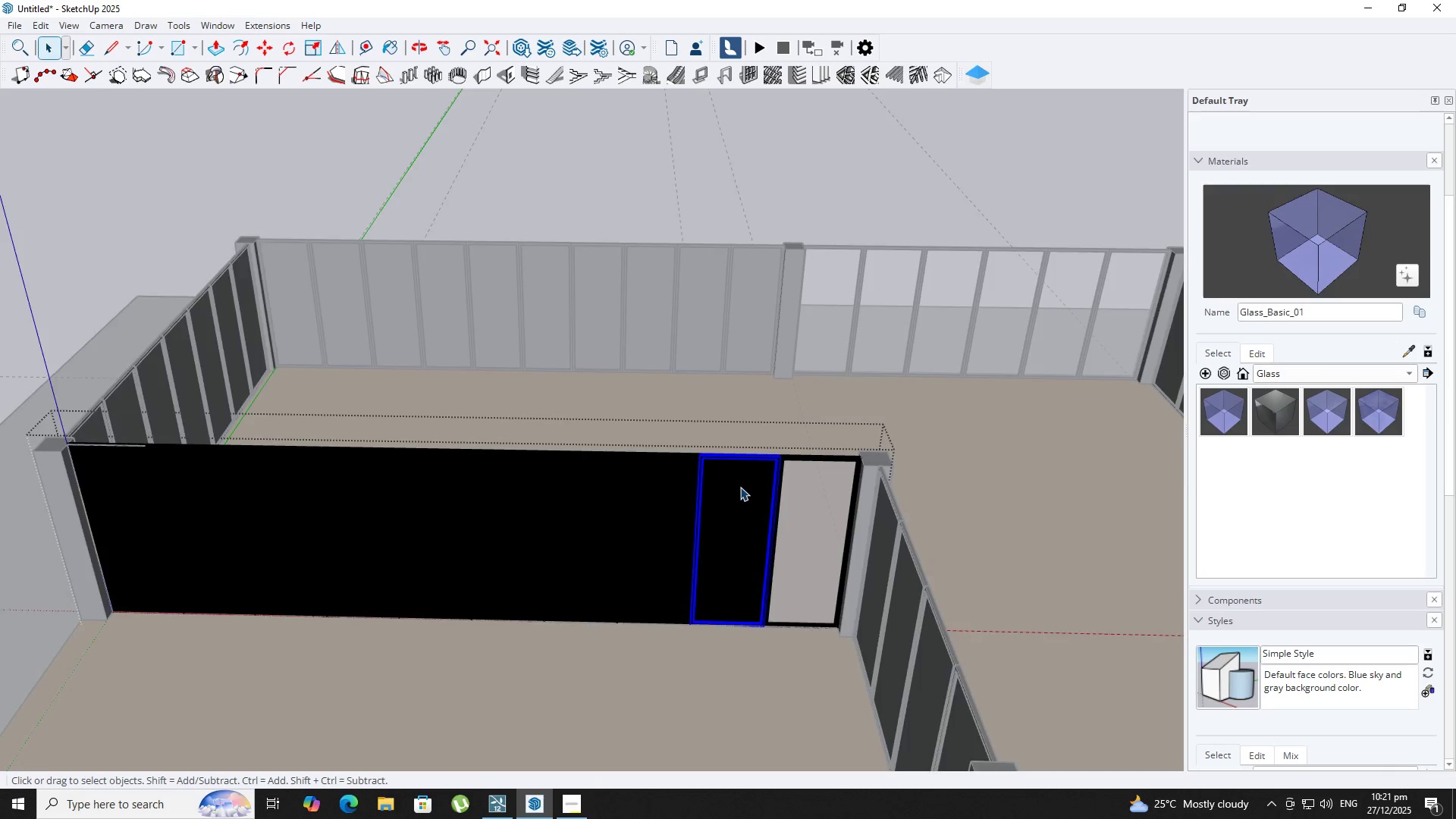 
key(Backquote)
 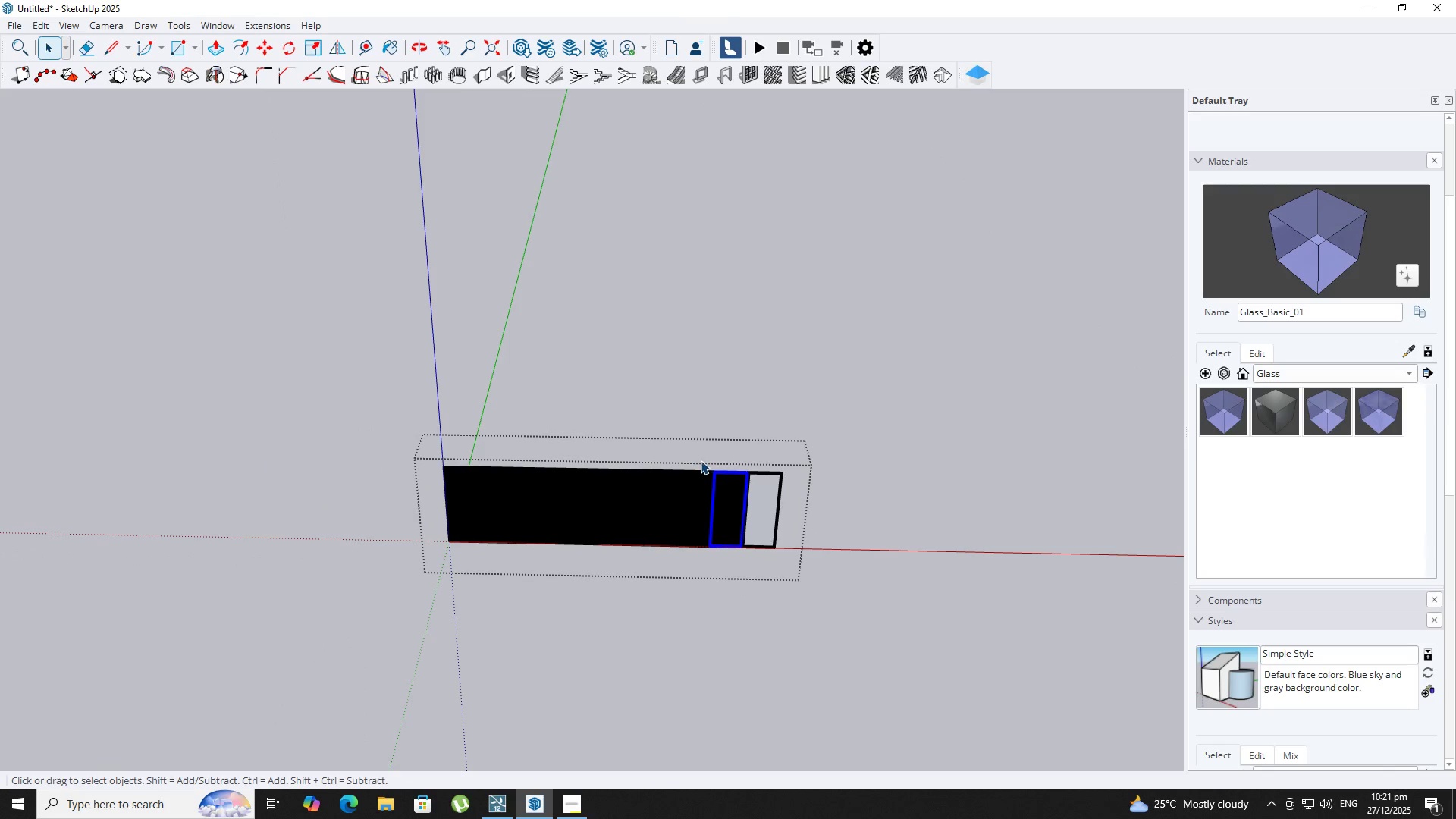 
left_click_drag(start_coordinate=[732, 468], to_coordinate=[416, 554])
 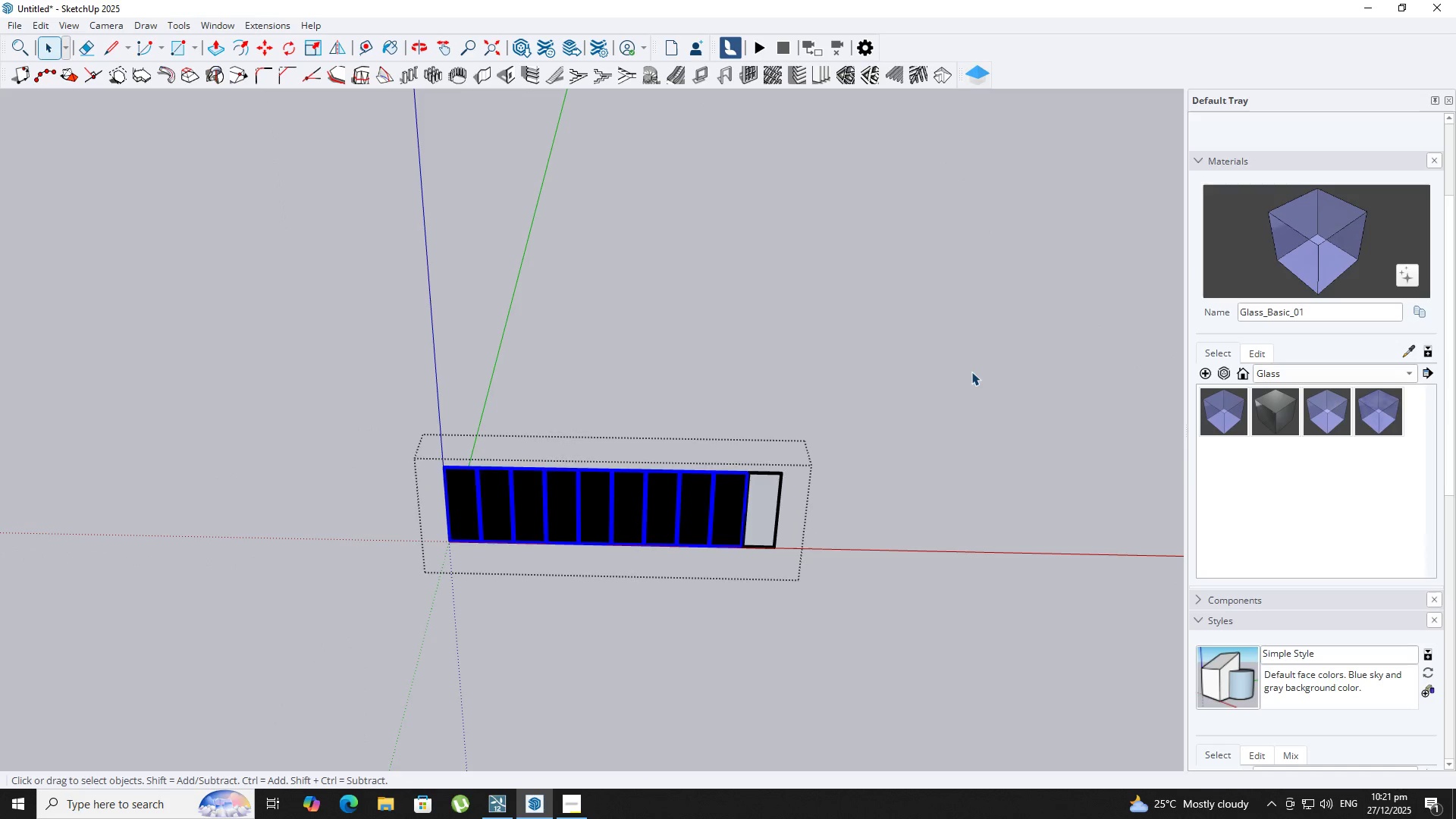 
scroll: coordinate [716, 481], scroll_direction: down, amount: 9.0
 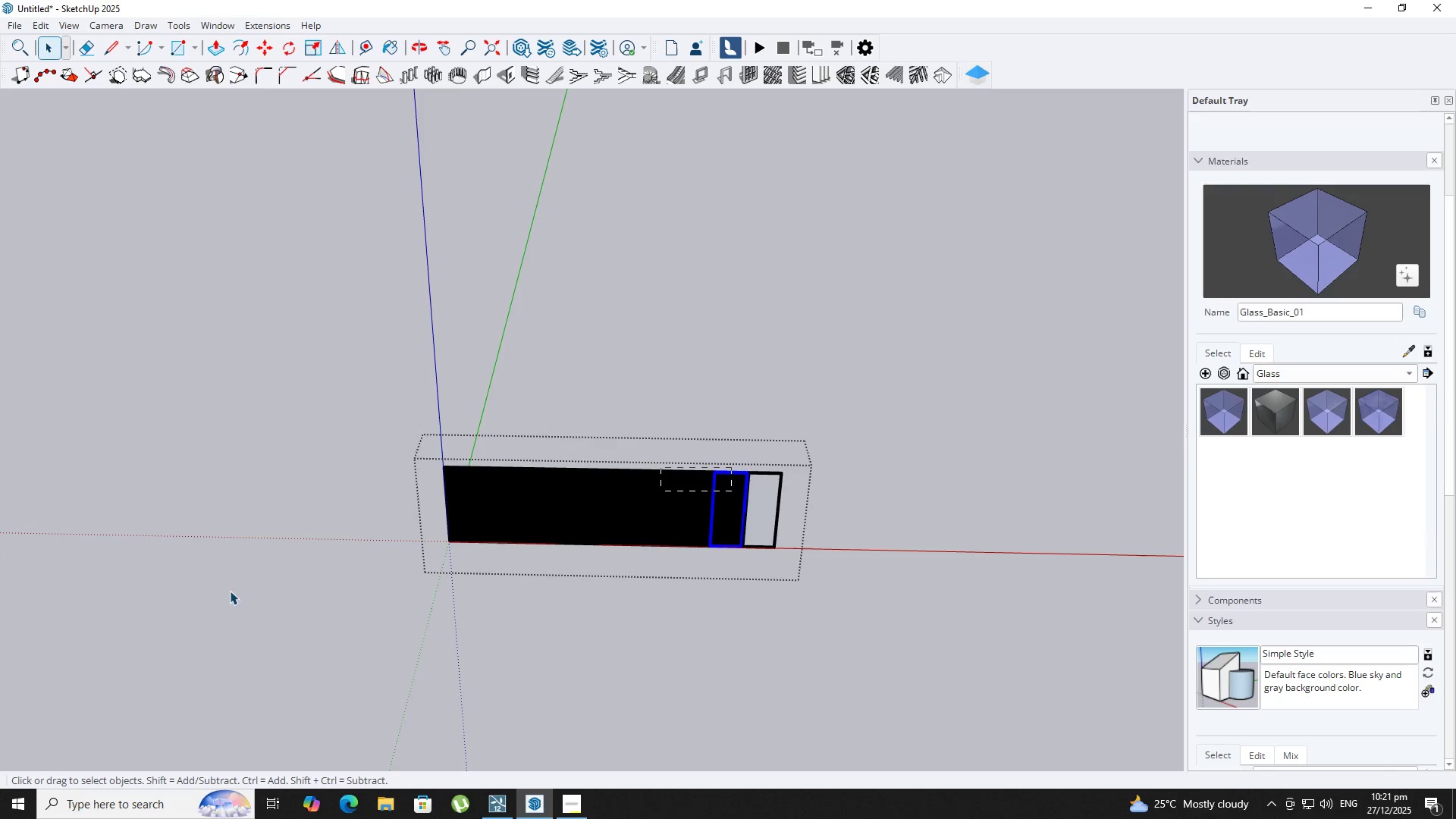 
key(Delete)
 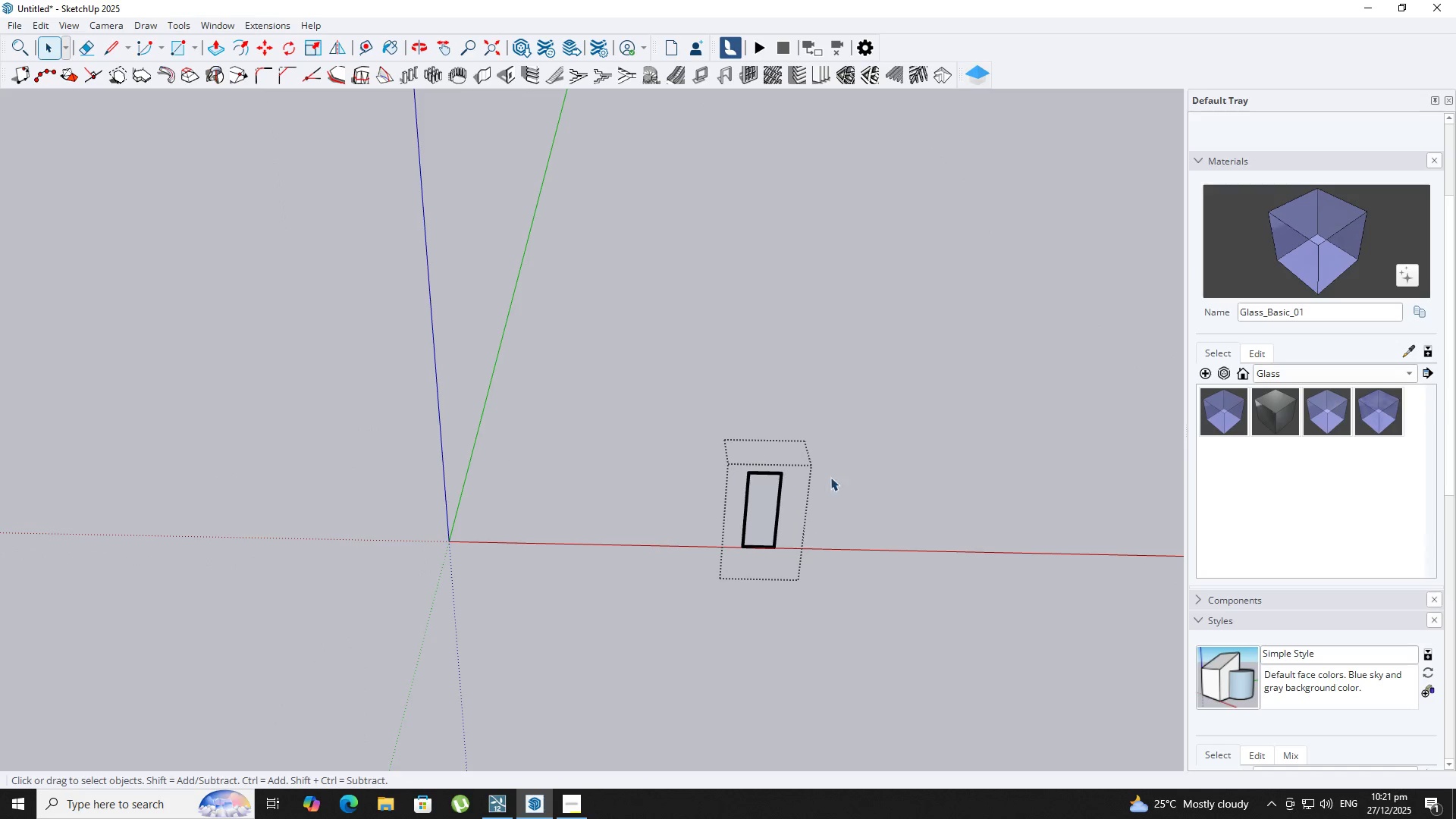 
left_click([775, 479])
 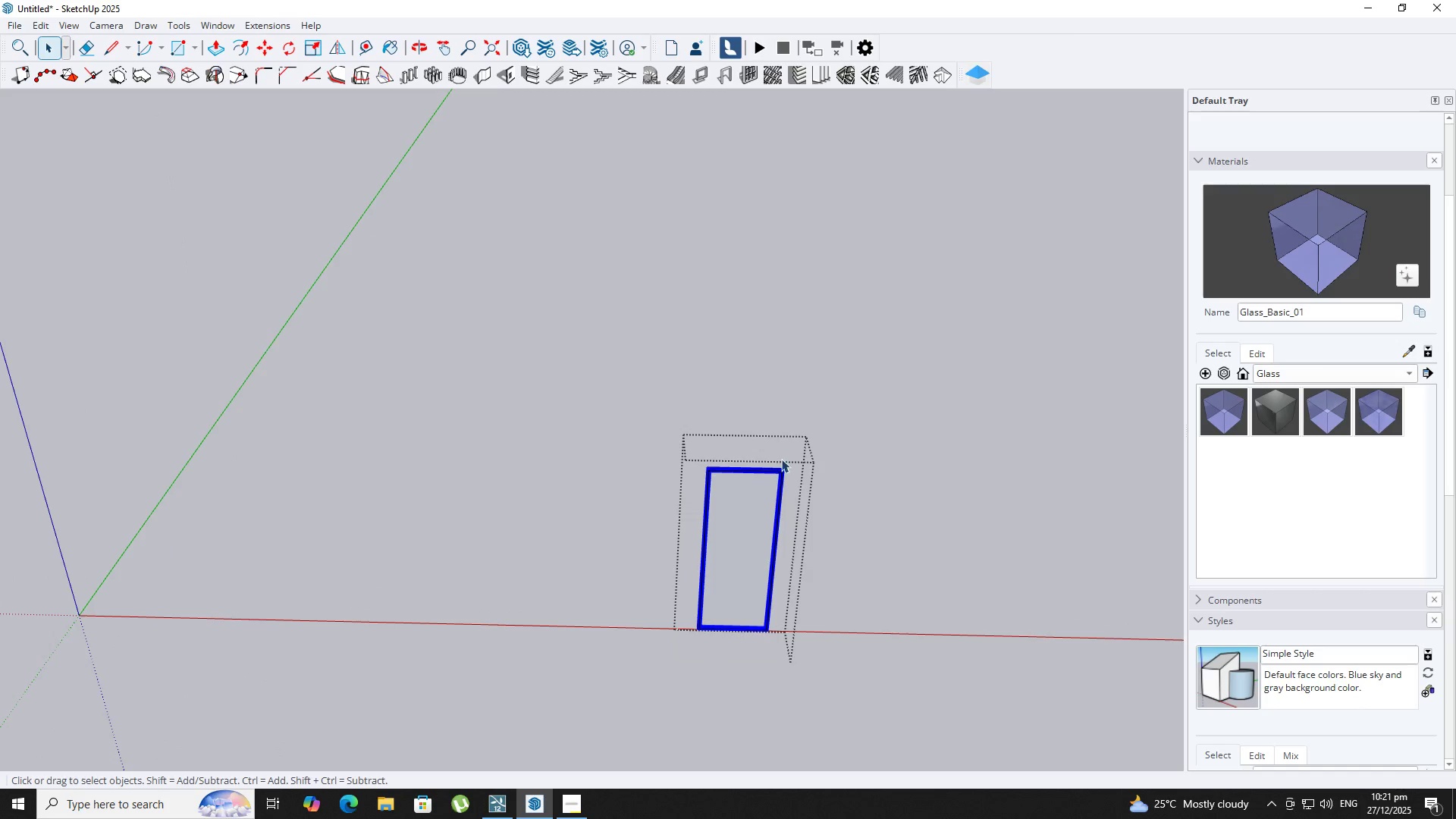 
scroll: coordinate [761, 479], scroll_direction: up, amount: 8.0
 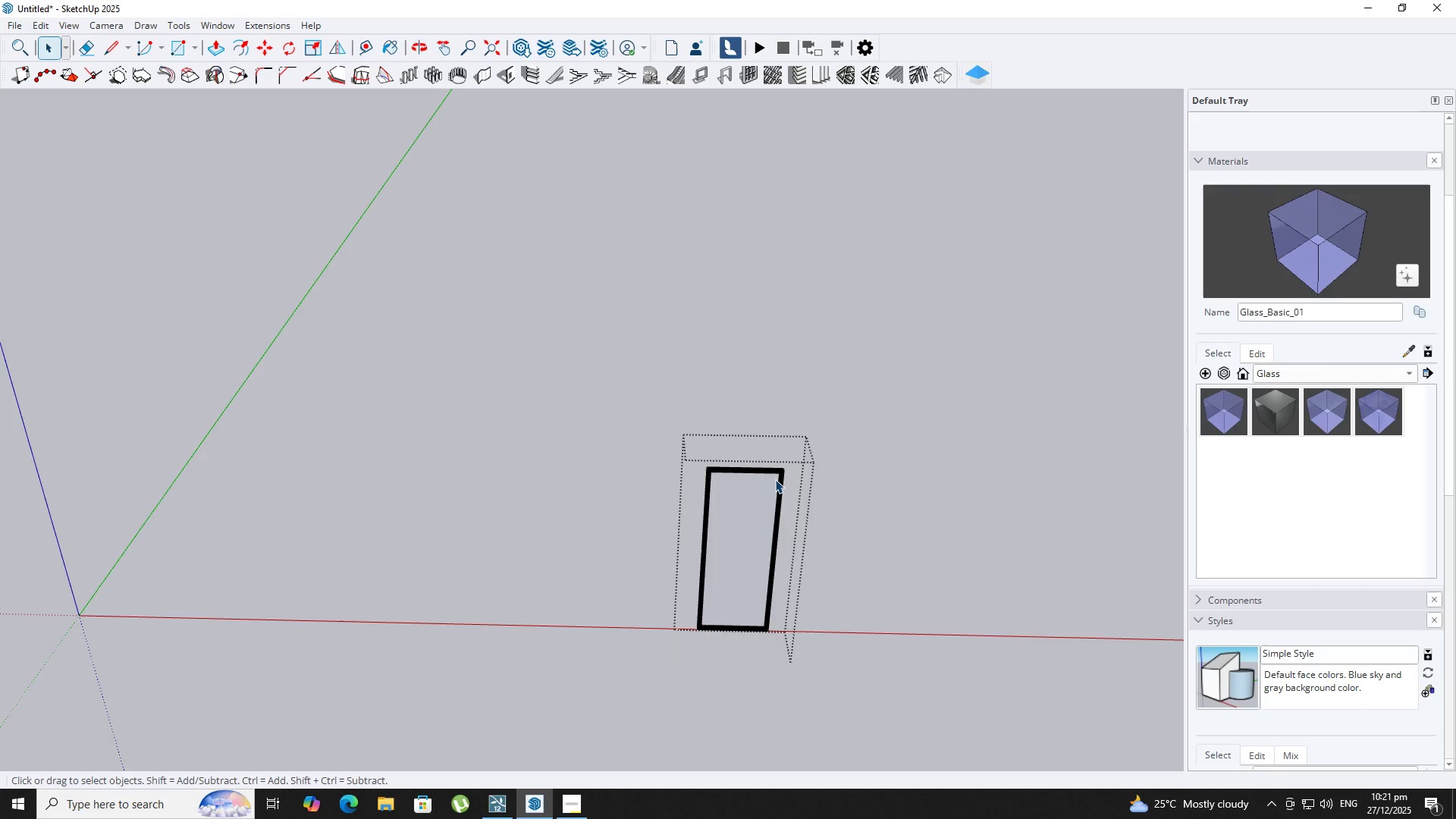 
type(NM)
 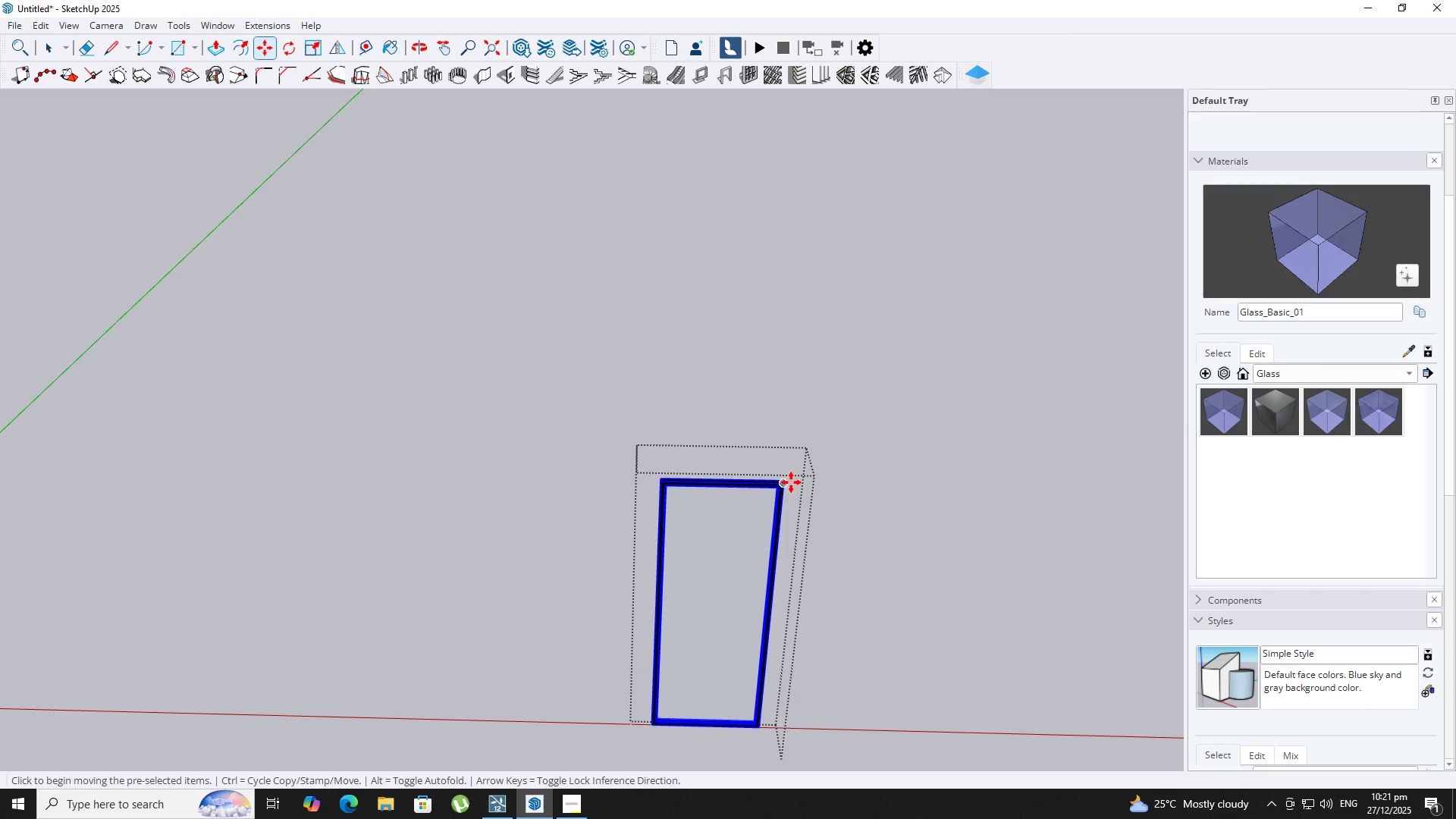 
scroll: coordinate [789, 452], scroll_direction: up, amount: 5.0
 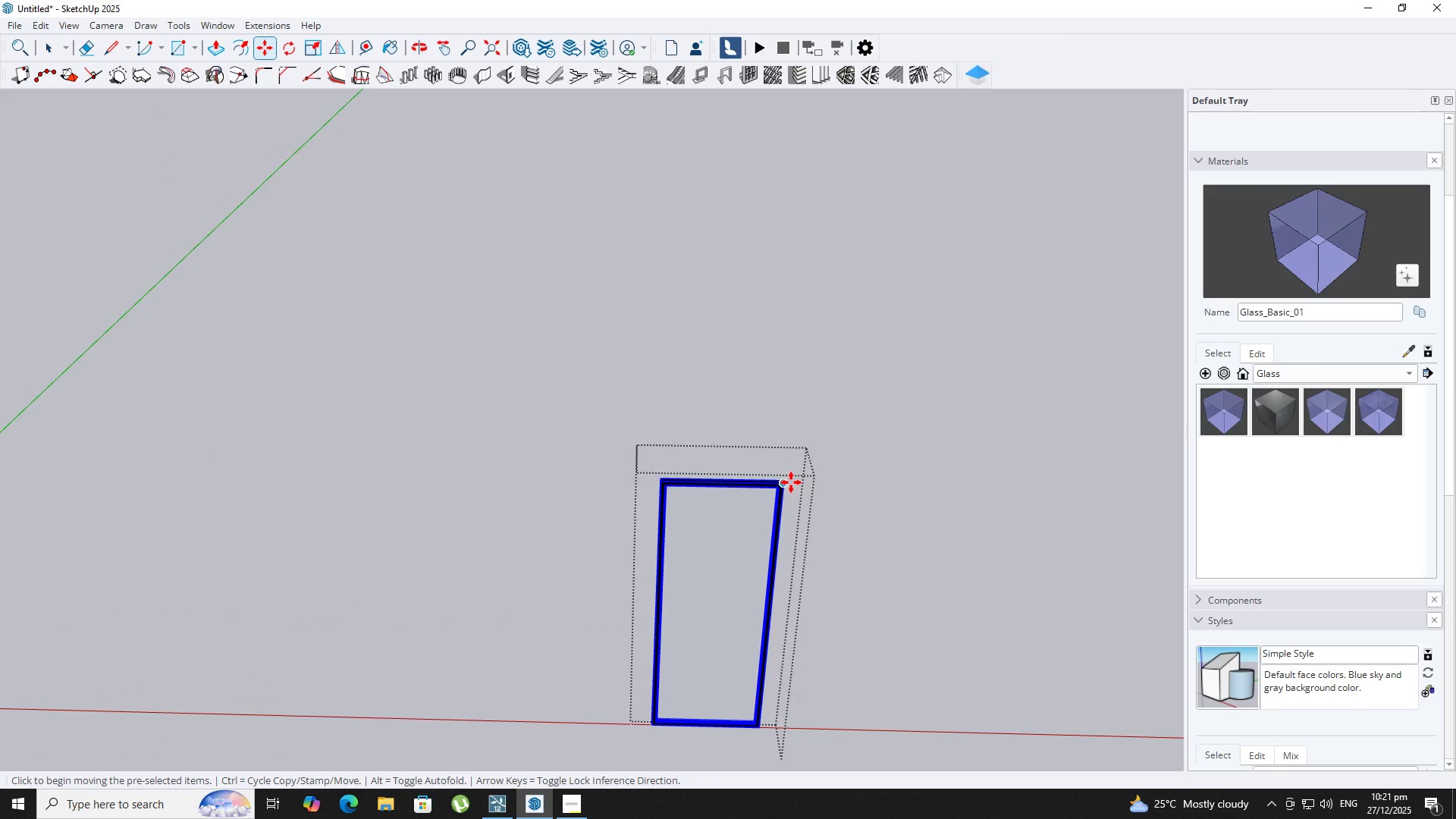 
key(Control+ControlLeft)
 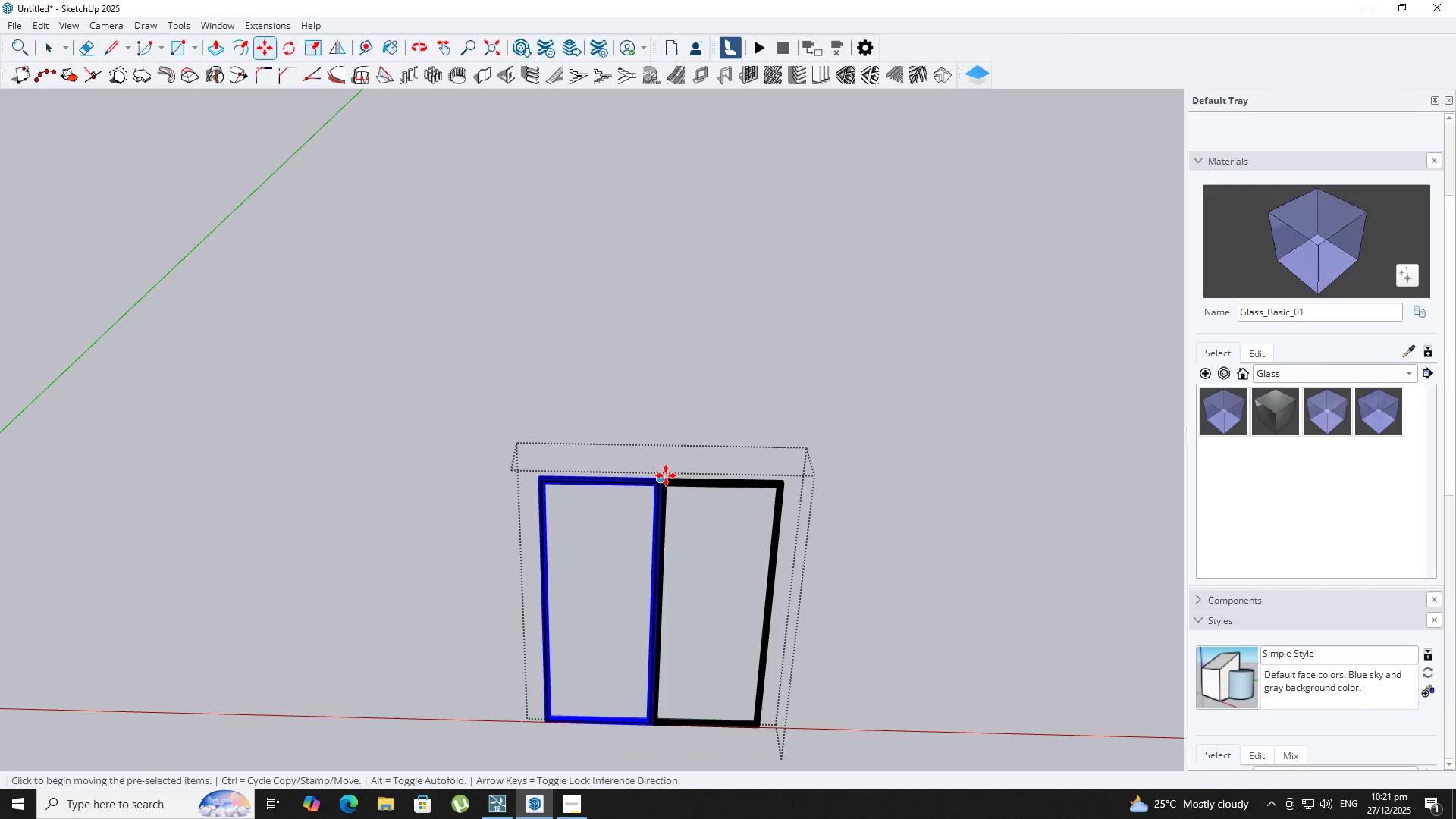 
key(NumpadMultiply)
 